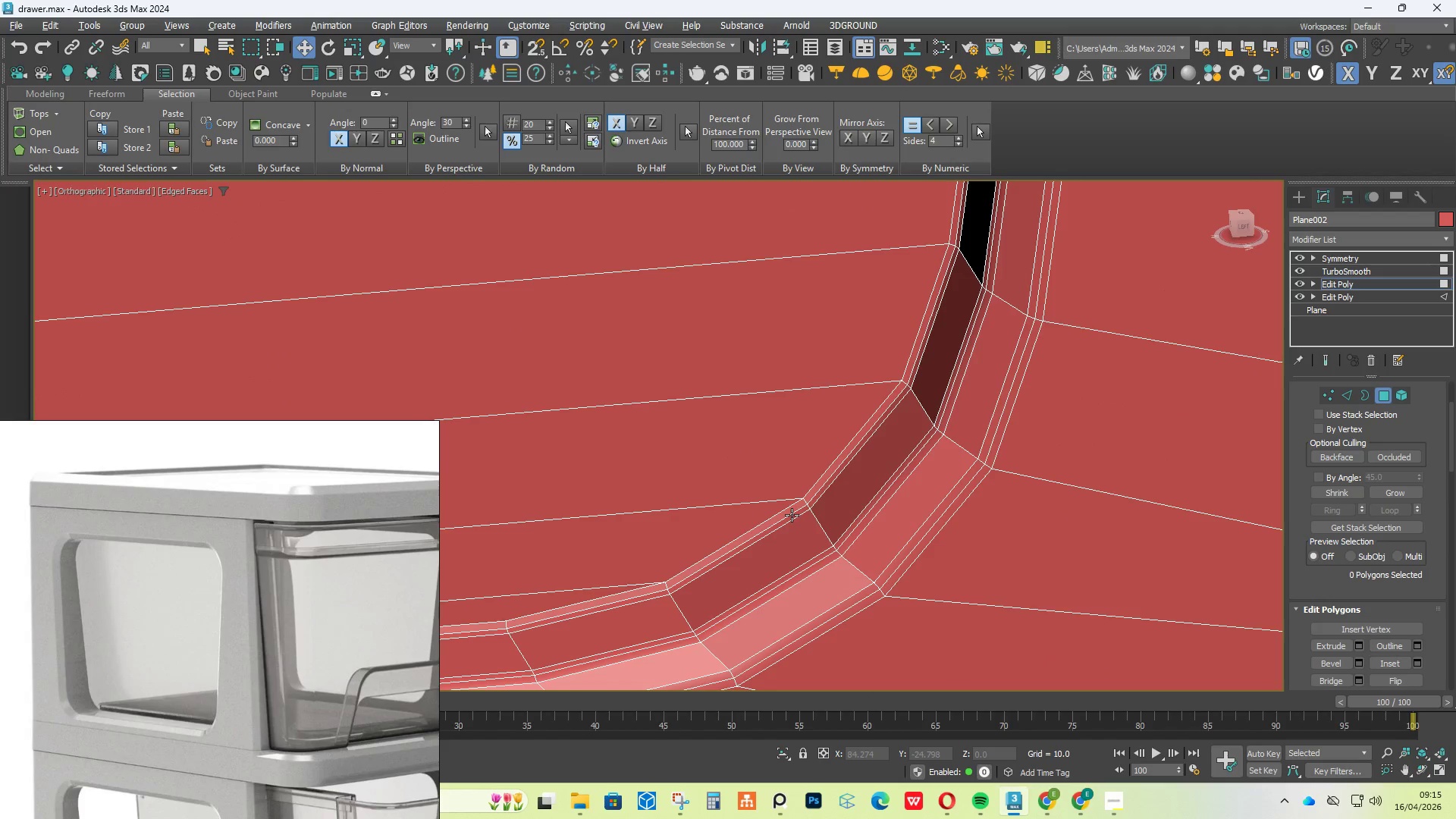 
scroll: coordinate [792, 515], scroll_direction: down, amount: 4.0
 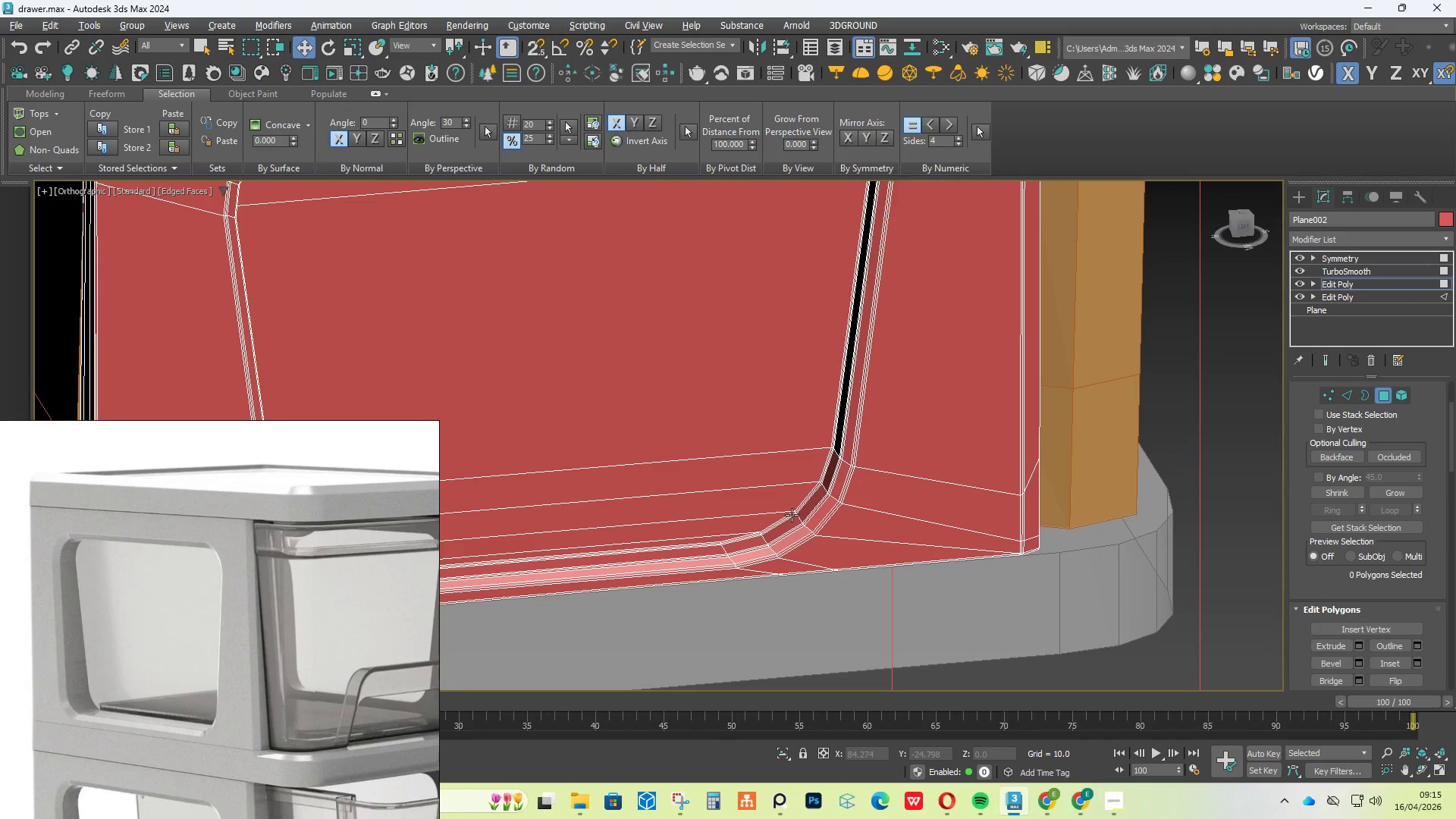 
scroll: coordinate [792, 515], scroll_direction: up, amount: 3.0
 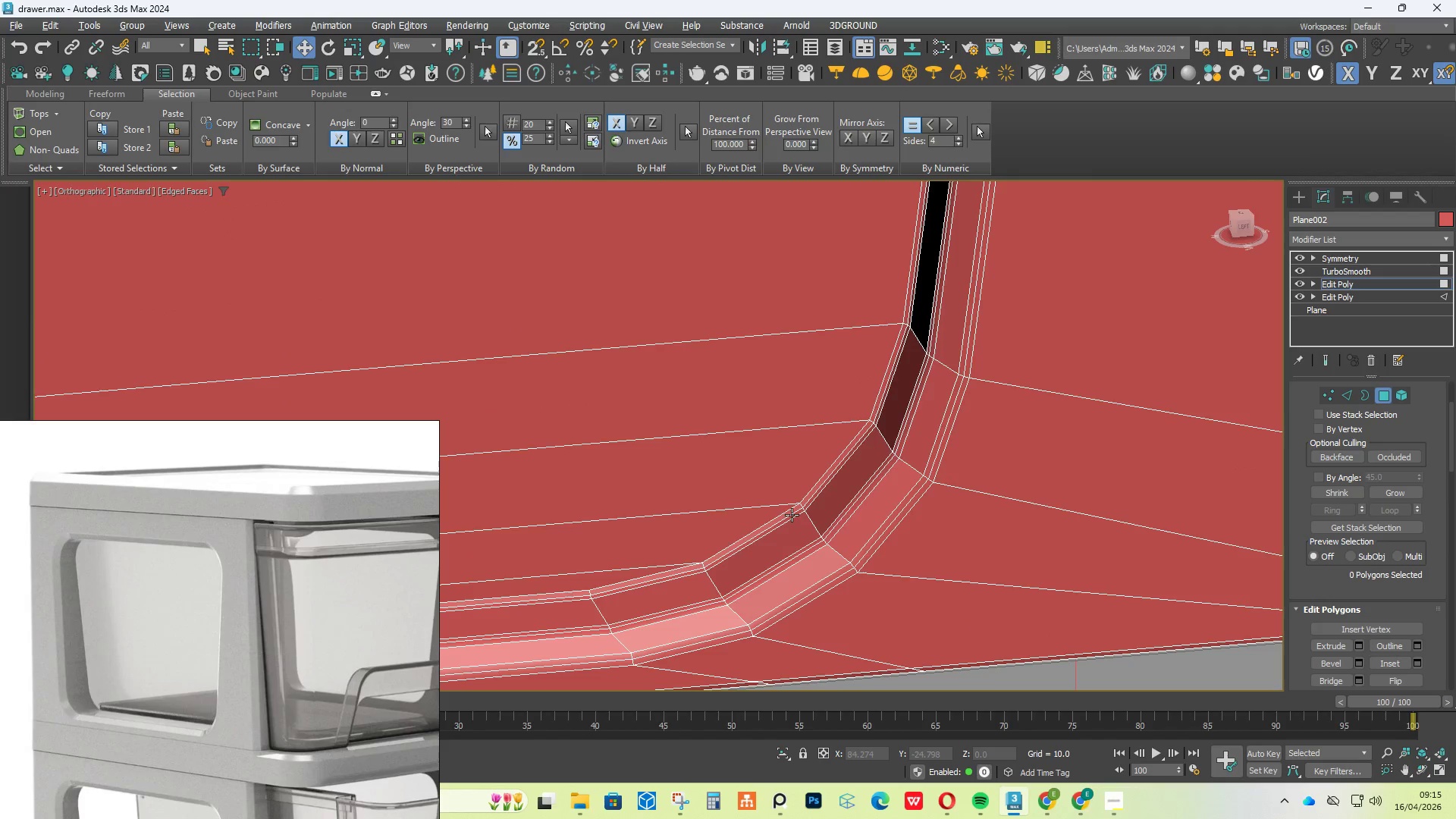 
scroll: coordinate [792, 515], scroll_direction: down, amount: 5.0
 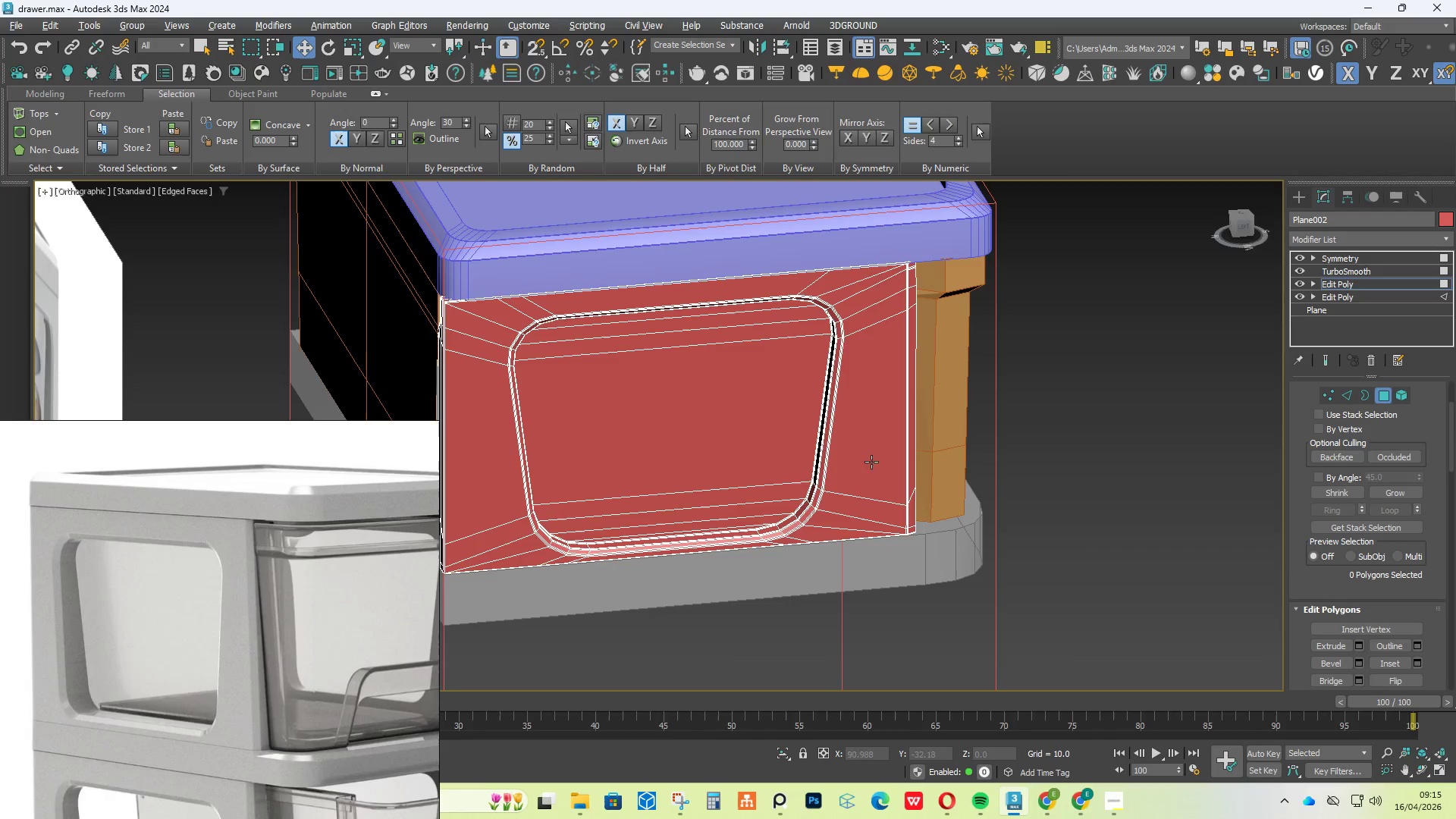 
hold_key(key=AltLeft, duration=0.64)
 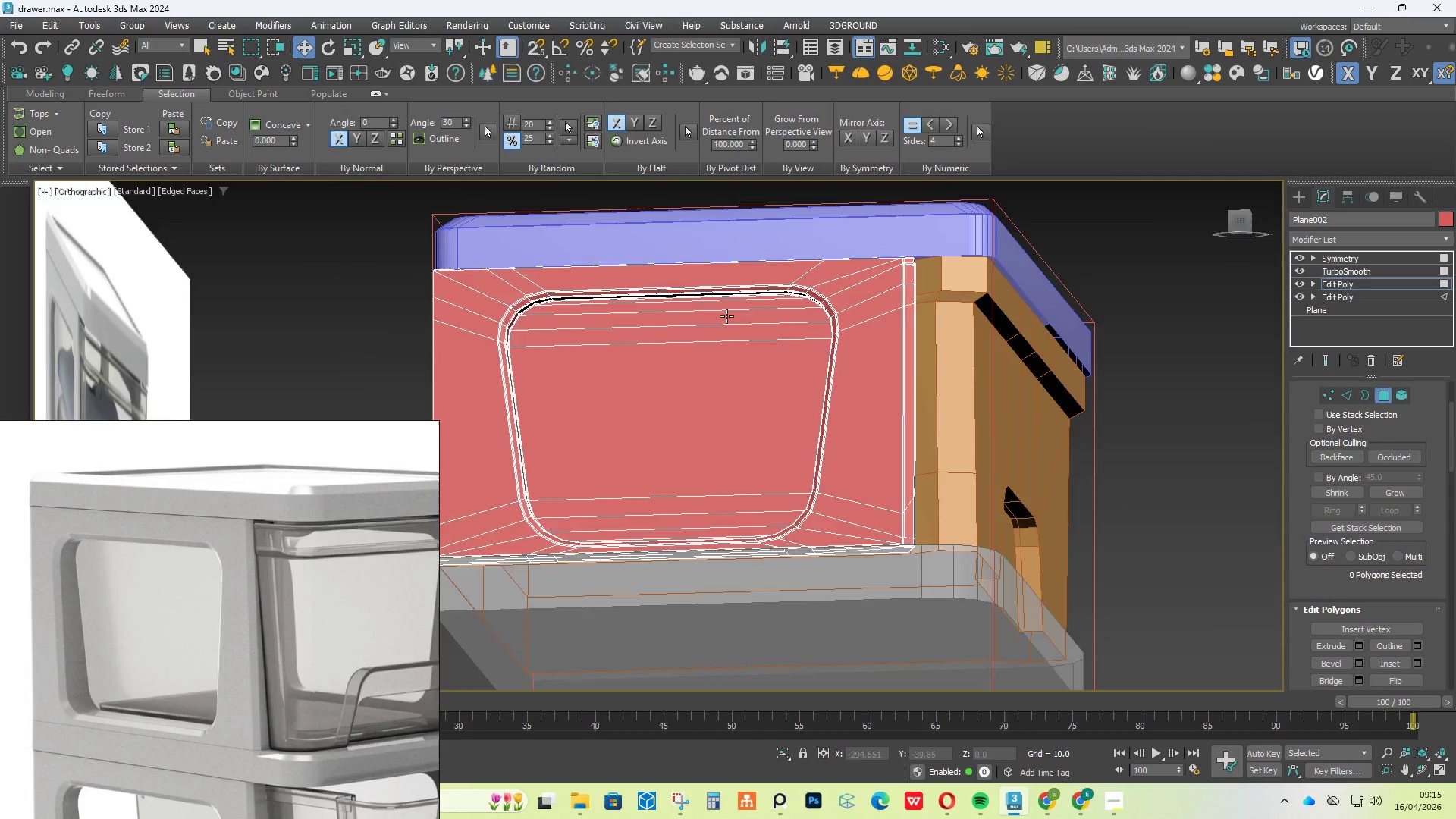 
scroll: coordinate [728, 318], scroll_direction: up, amount: 4.0
 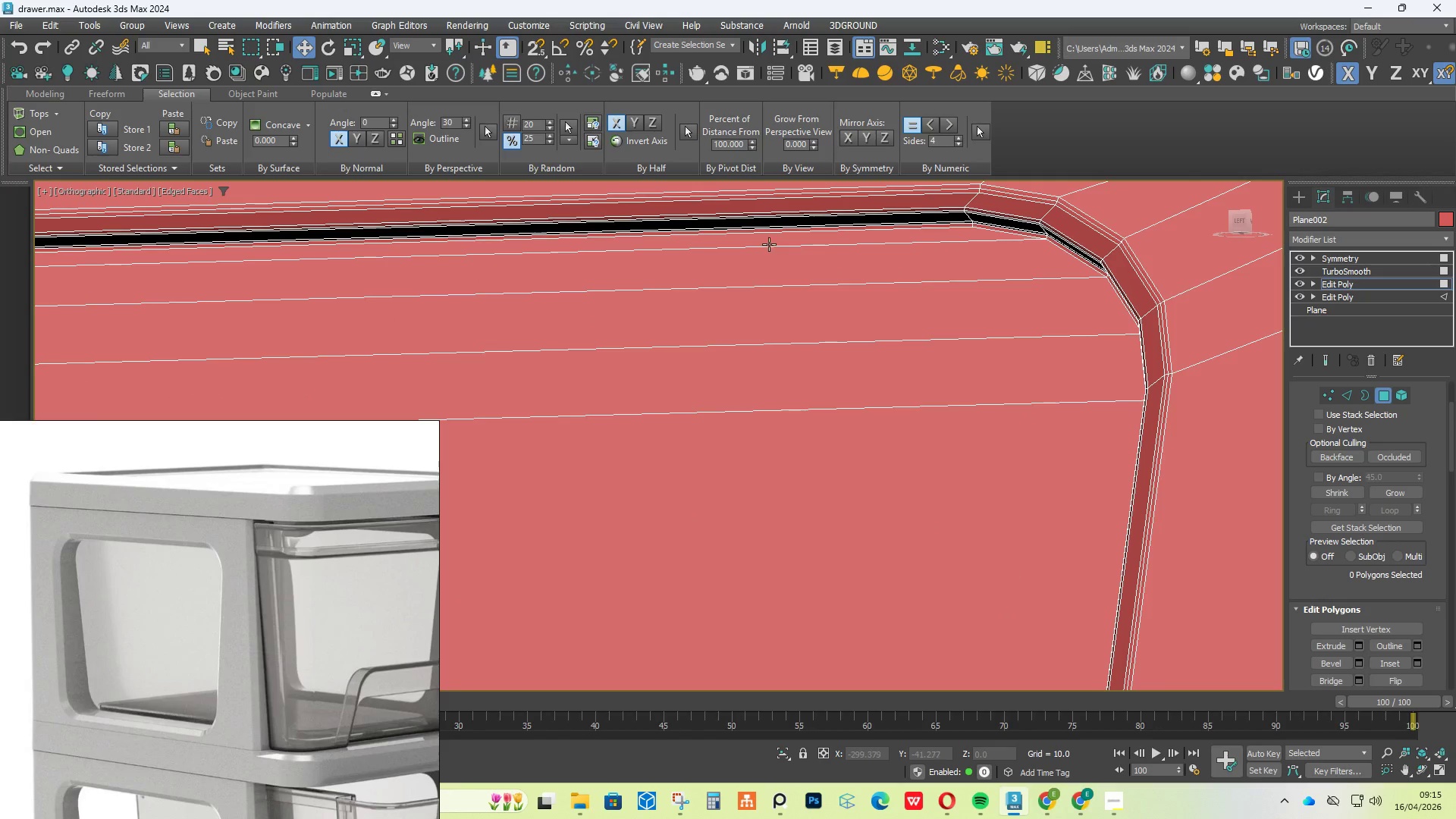 
left_click([769, 244])
 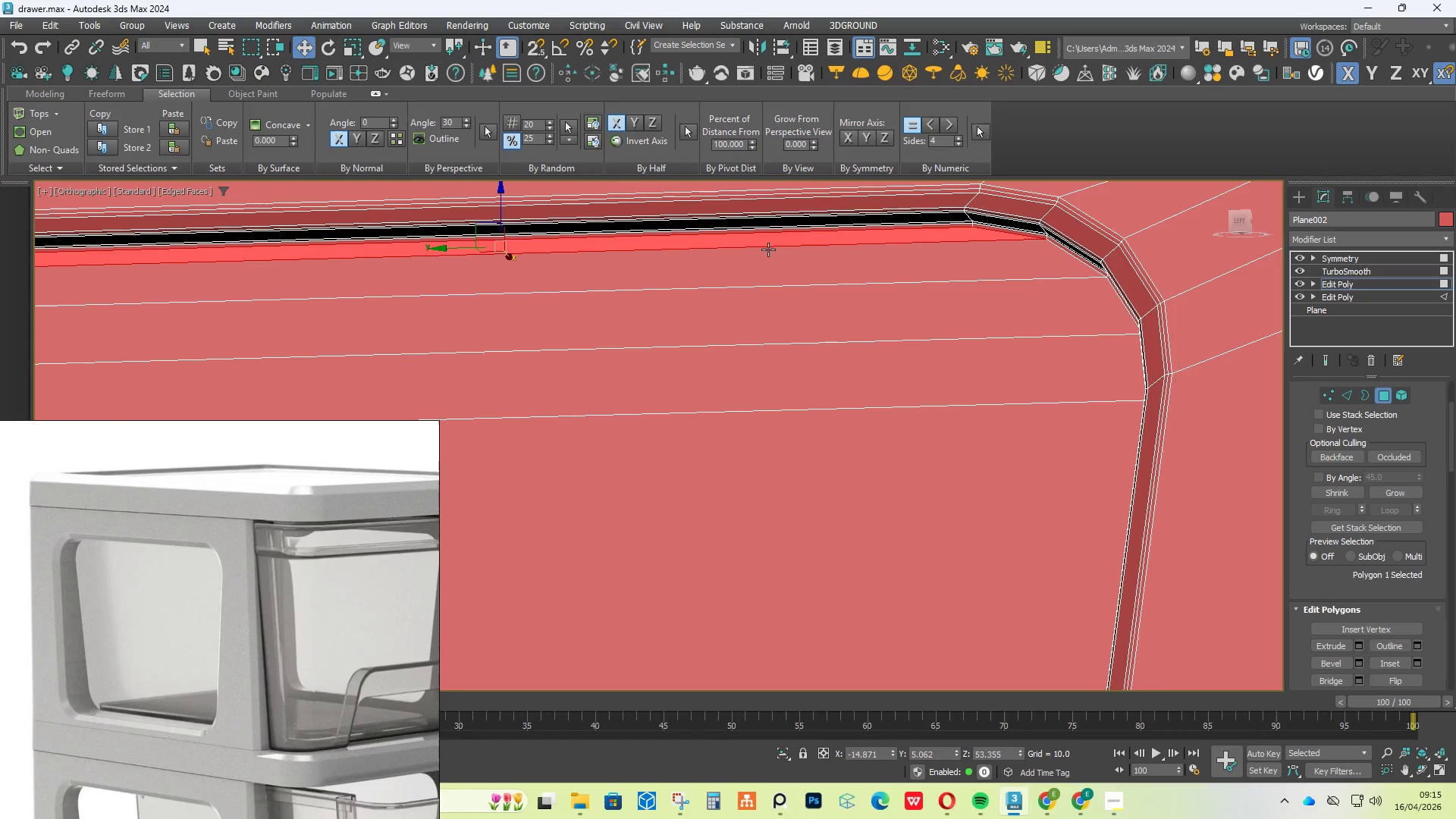 
hold_key(key=ControlLeft, duration=1.75)
left_click([767, 258])
 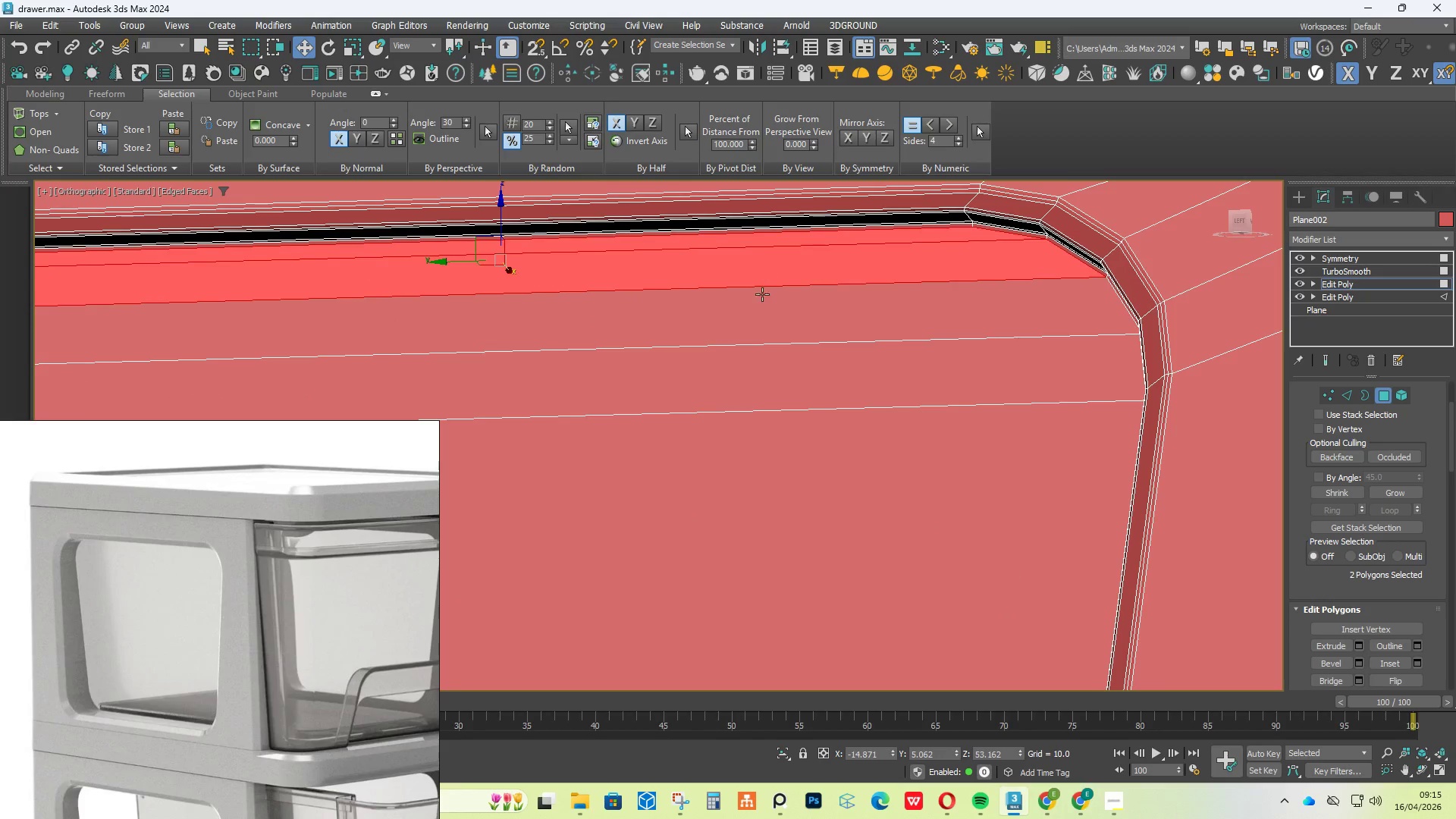 
double_click([762, 306])
 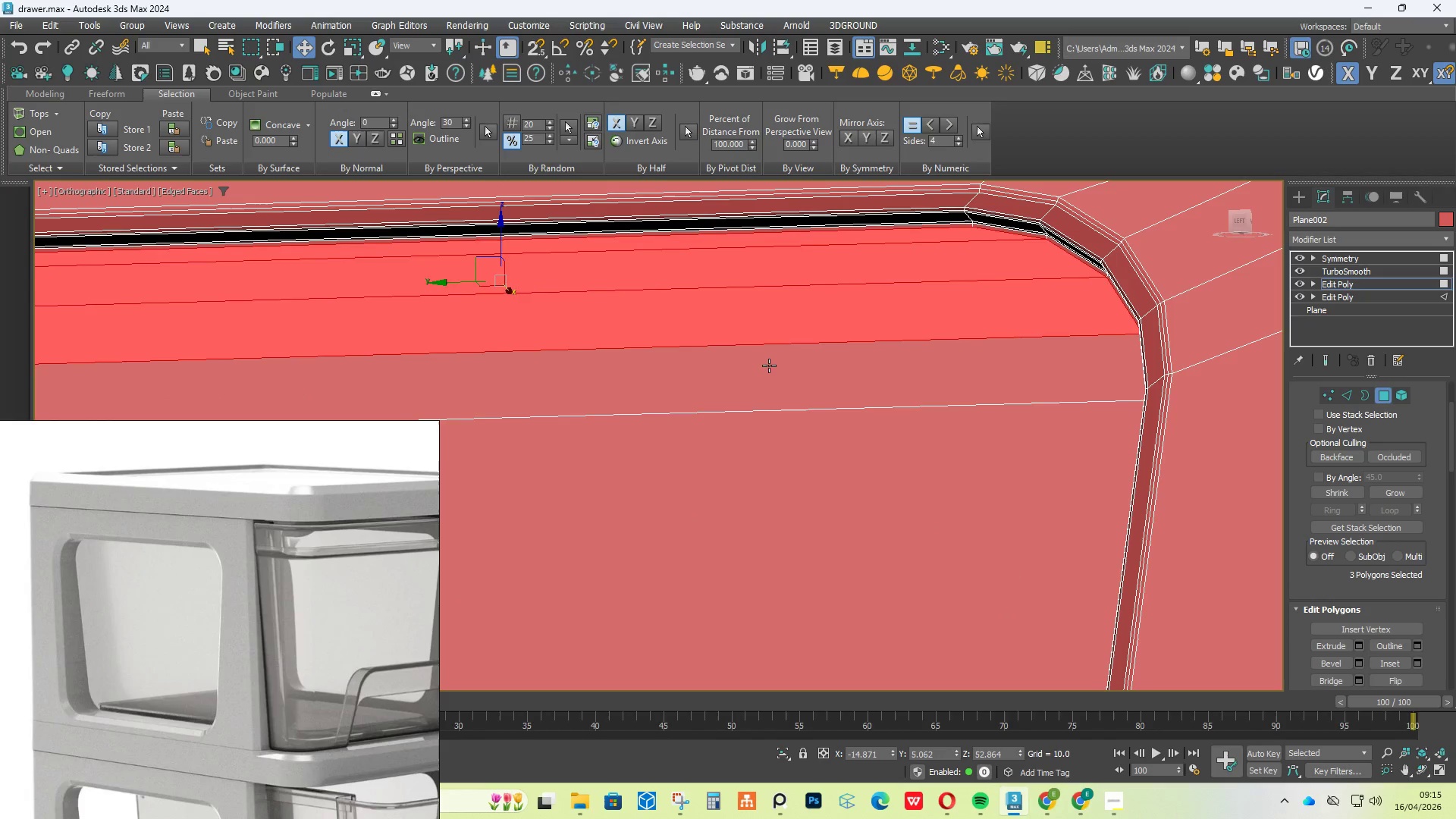 
triple_click([770, 370])
 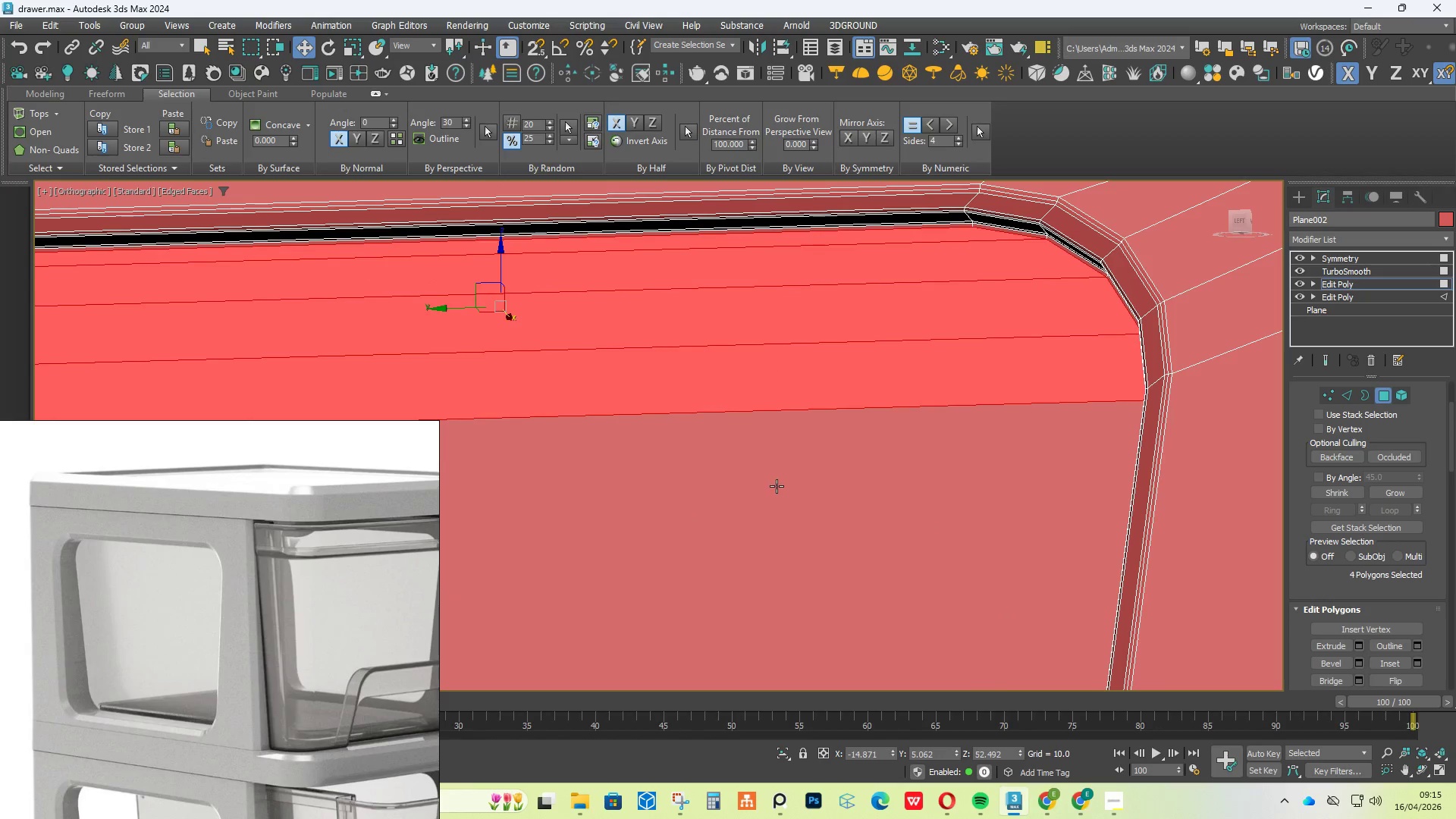 
triple_click([780, 501])
 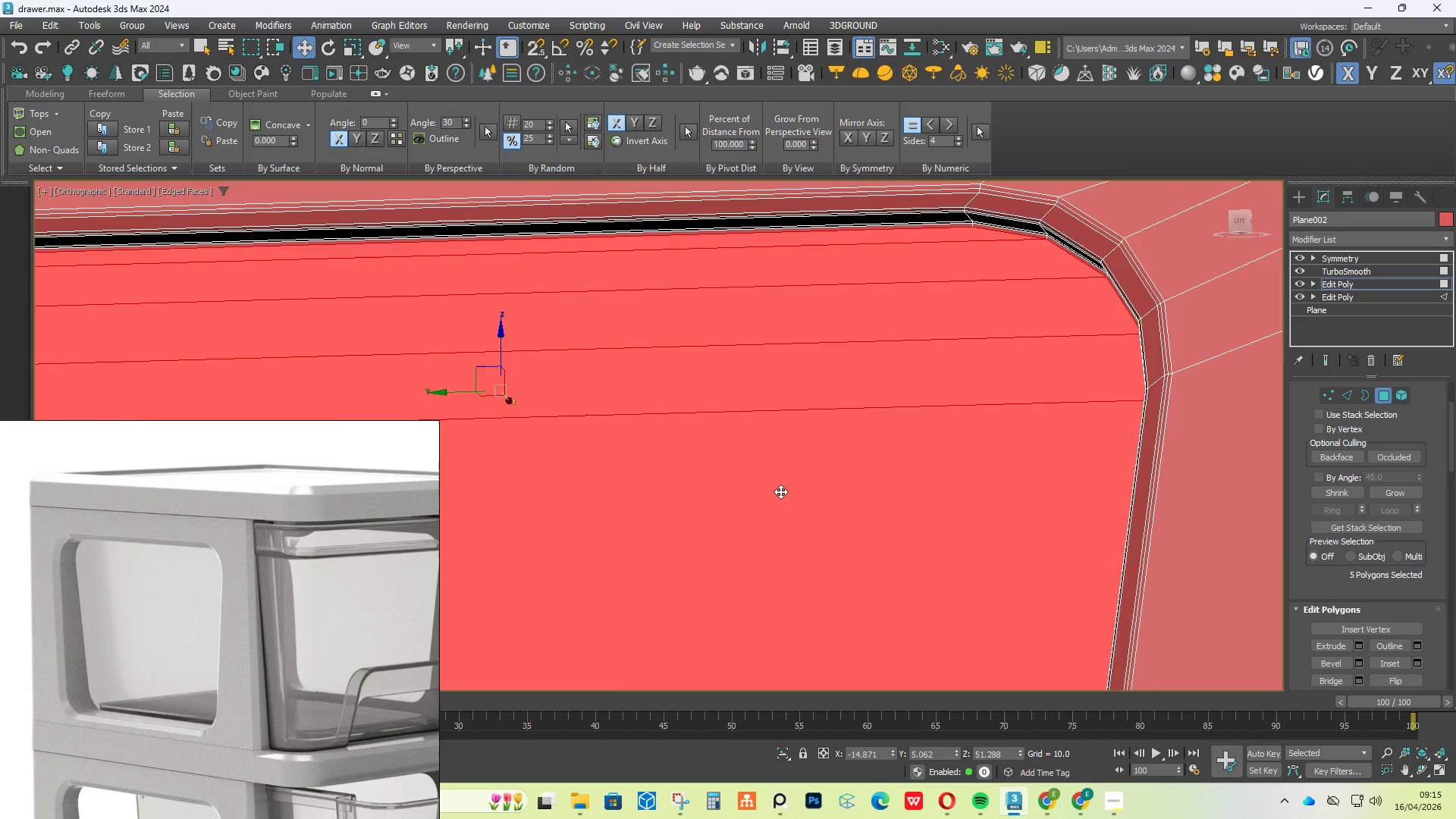 
scroll: coordinate [780, 491], scroll_direction: down, amount: 4.0
 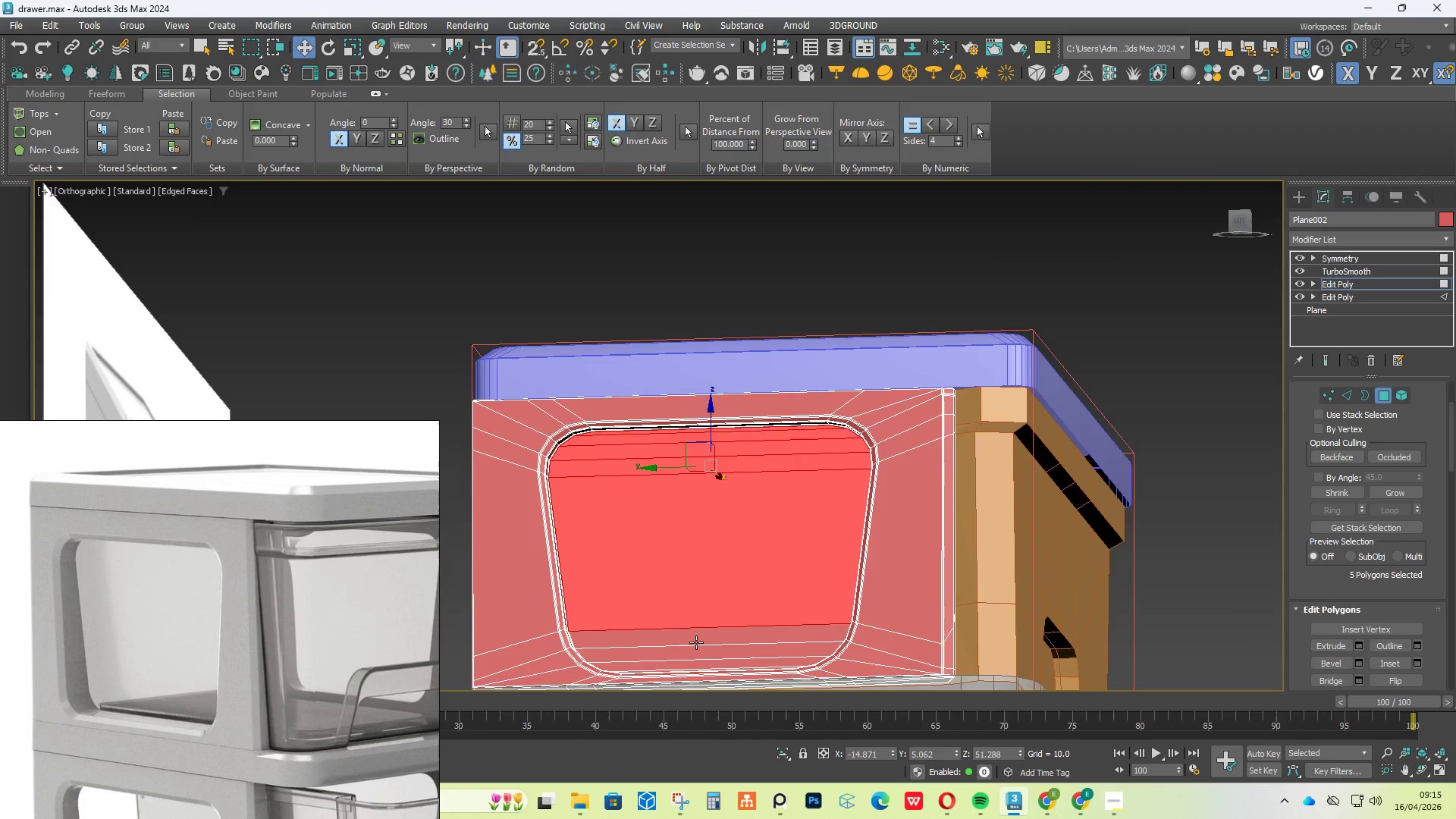 
hold_key(key=ControlLeft, duration=1.06)
 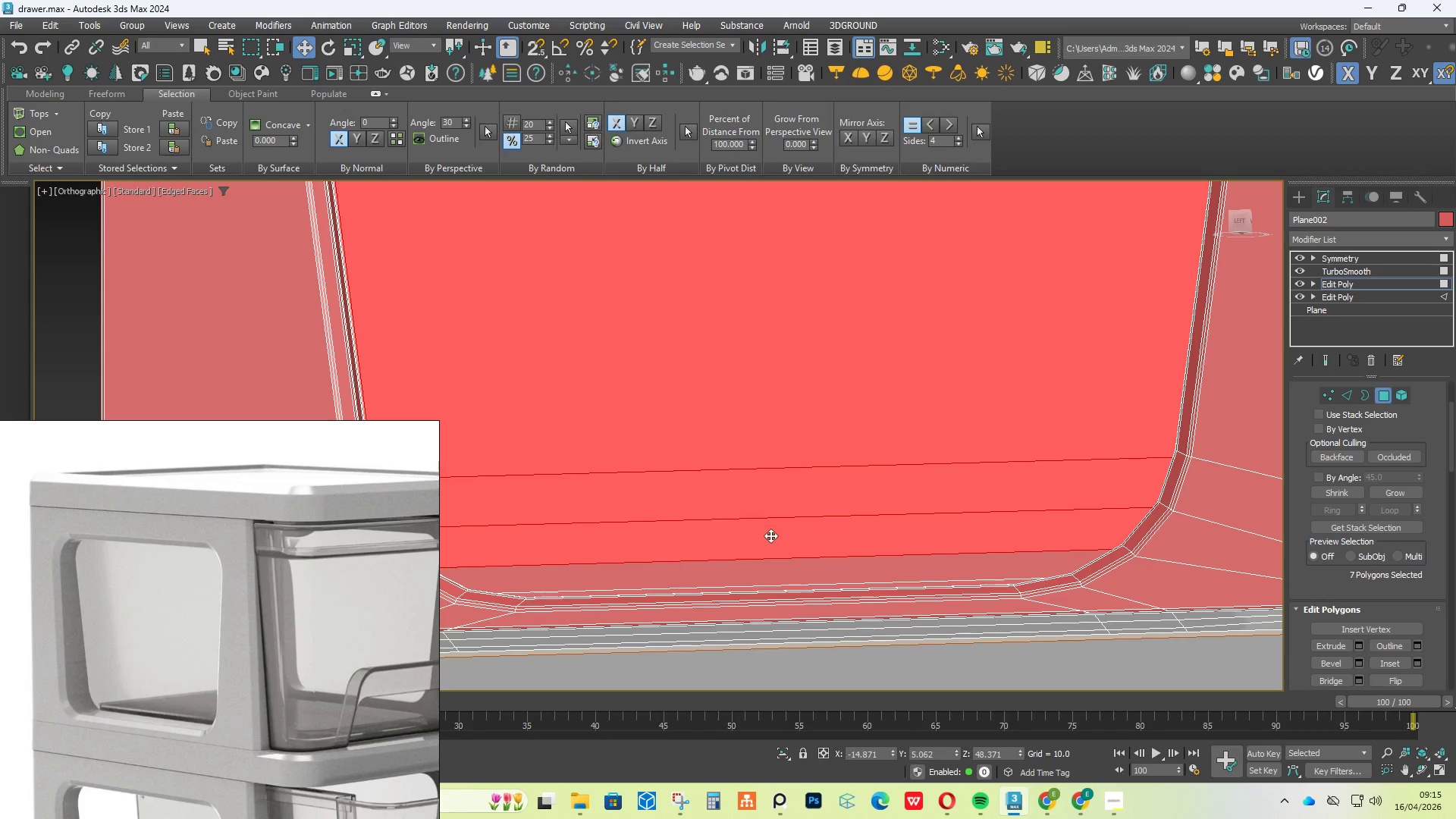 
scroll: coordinate [696, 642], scroll_direction: up, amount: 3.0
 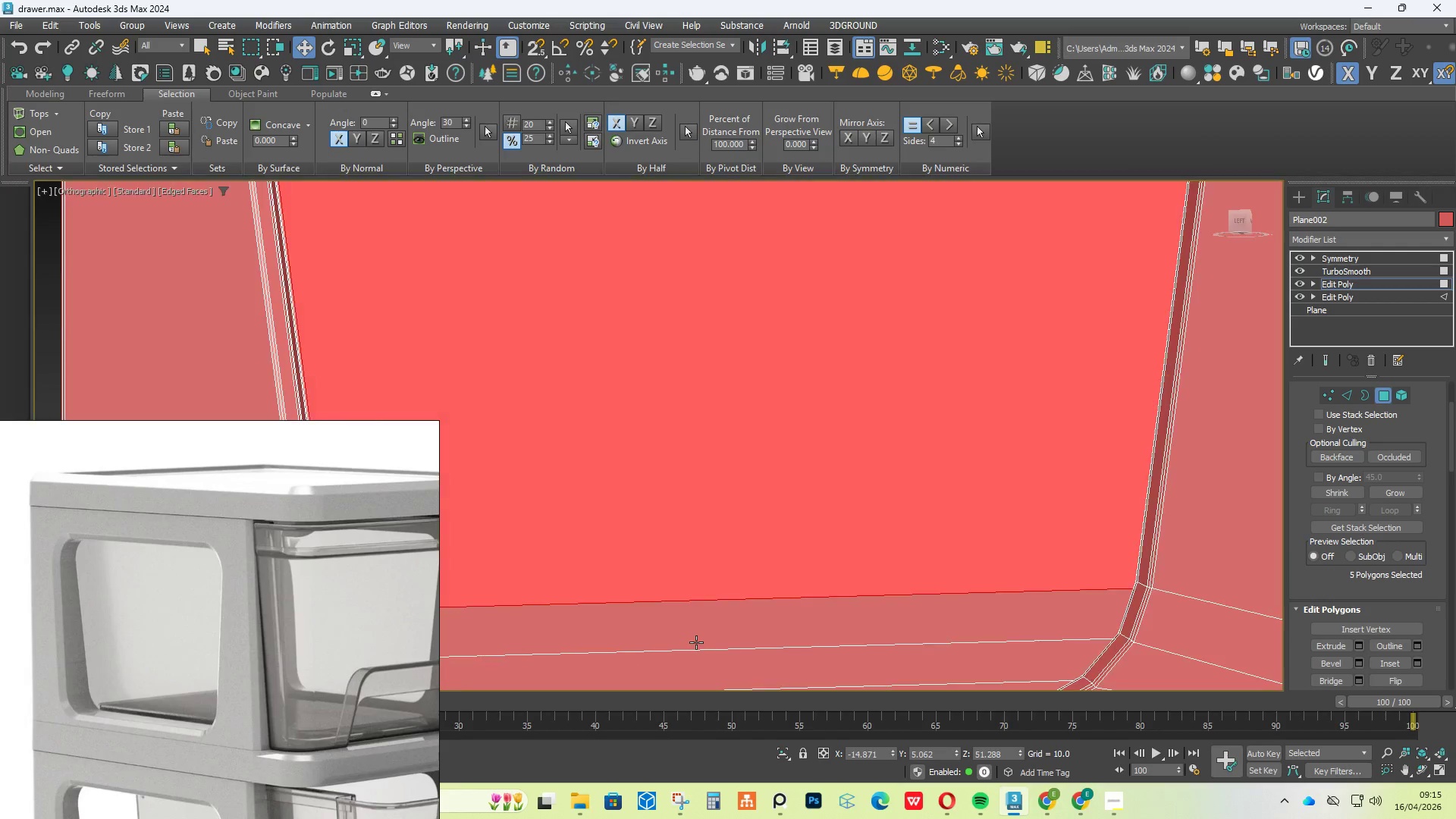 
left_click([714, 642])
 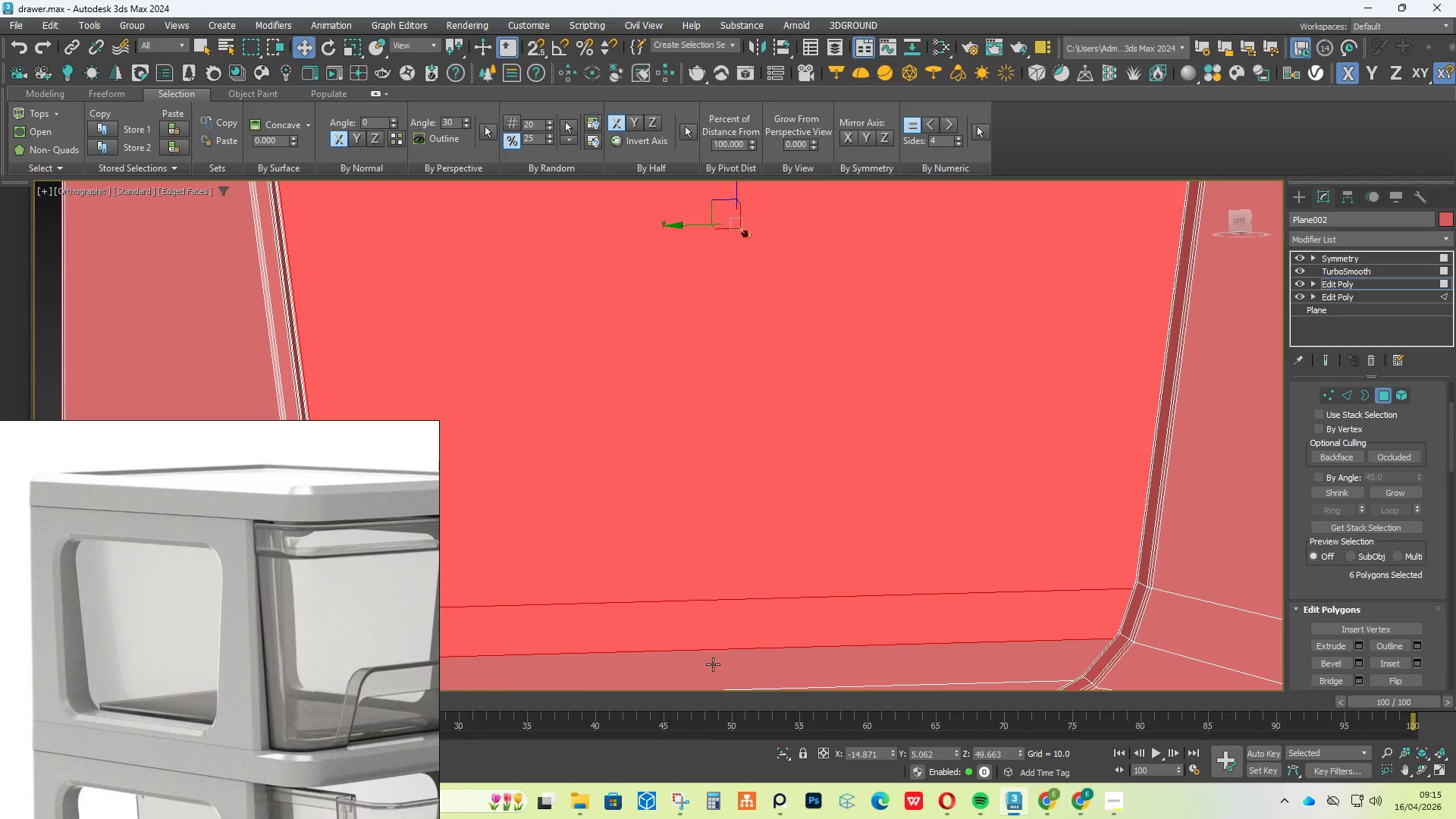 
double_click([717, 669])
 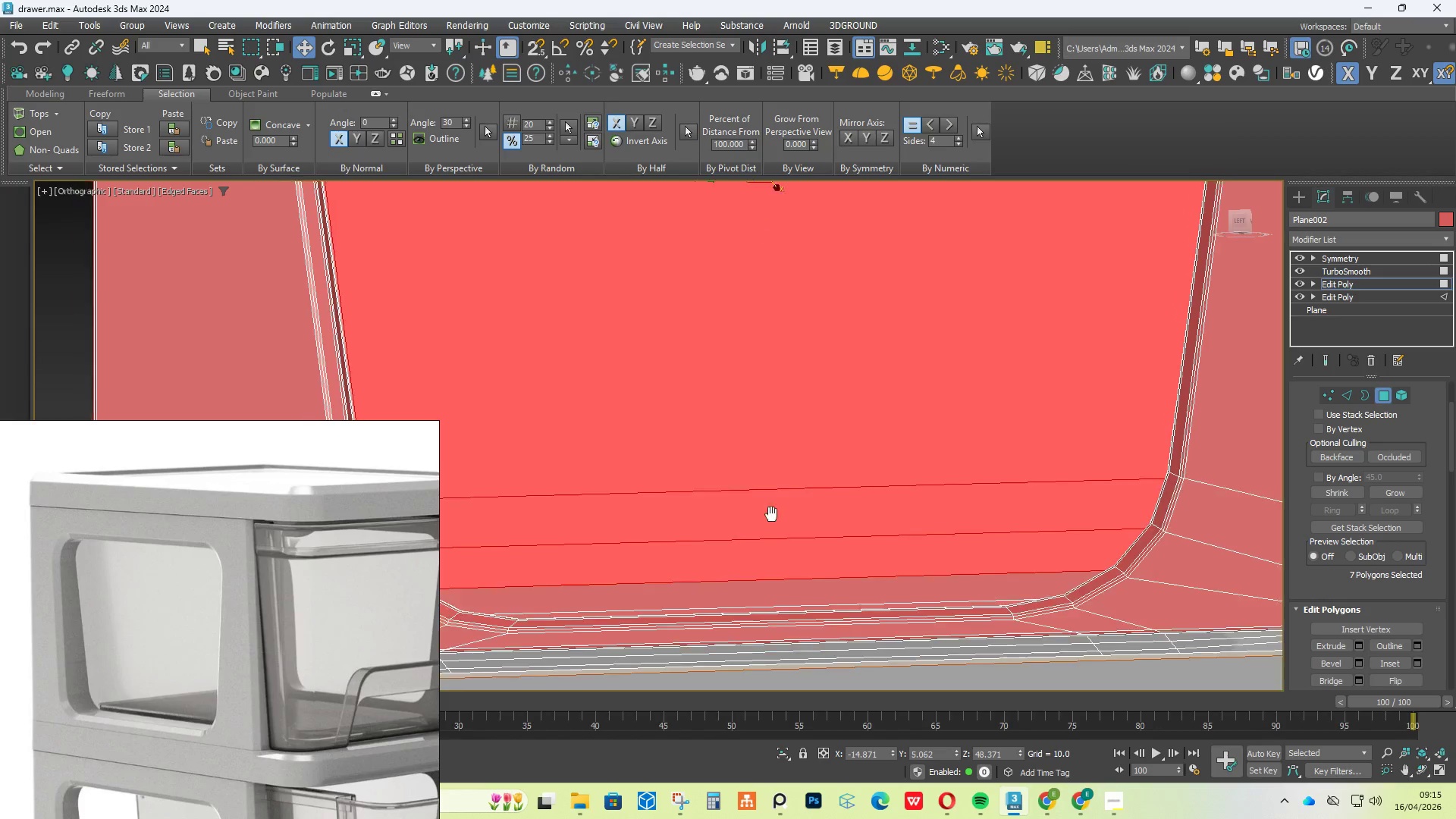 
hold_key(key=ControlLeft, duration=0.66)
left_click([775, 569])
 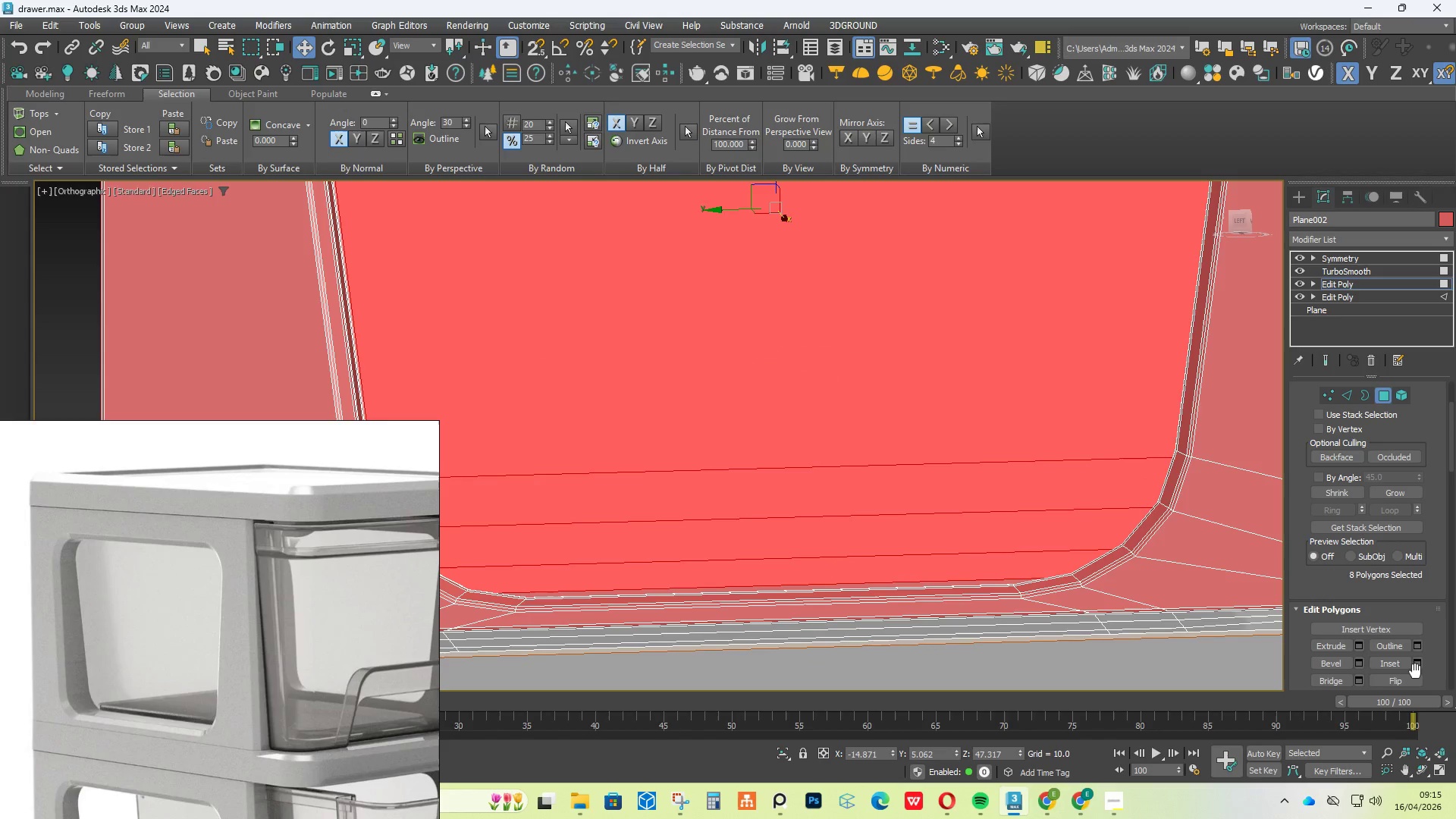 
left_click([1420, 664])
 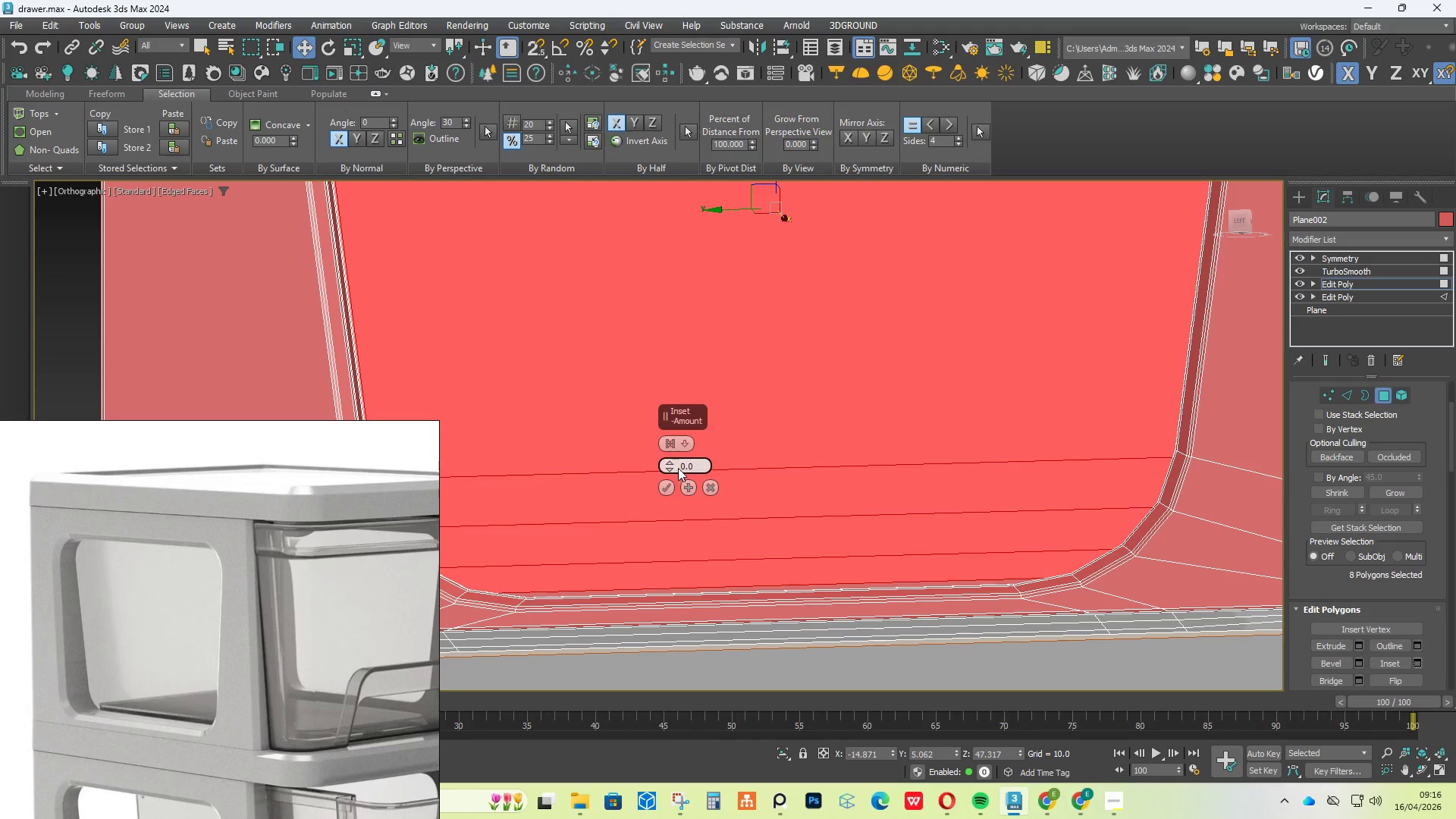 
left_click_drag(start_coordinate=[668, 463], to_coordinate=[667, 450])
 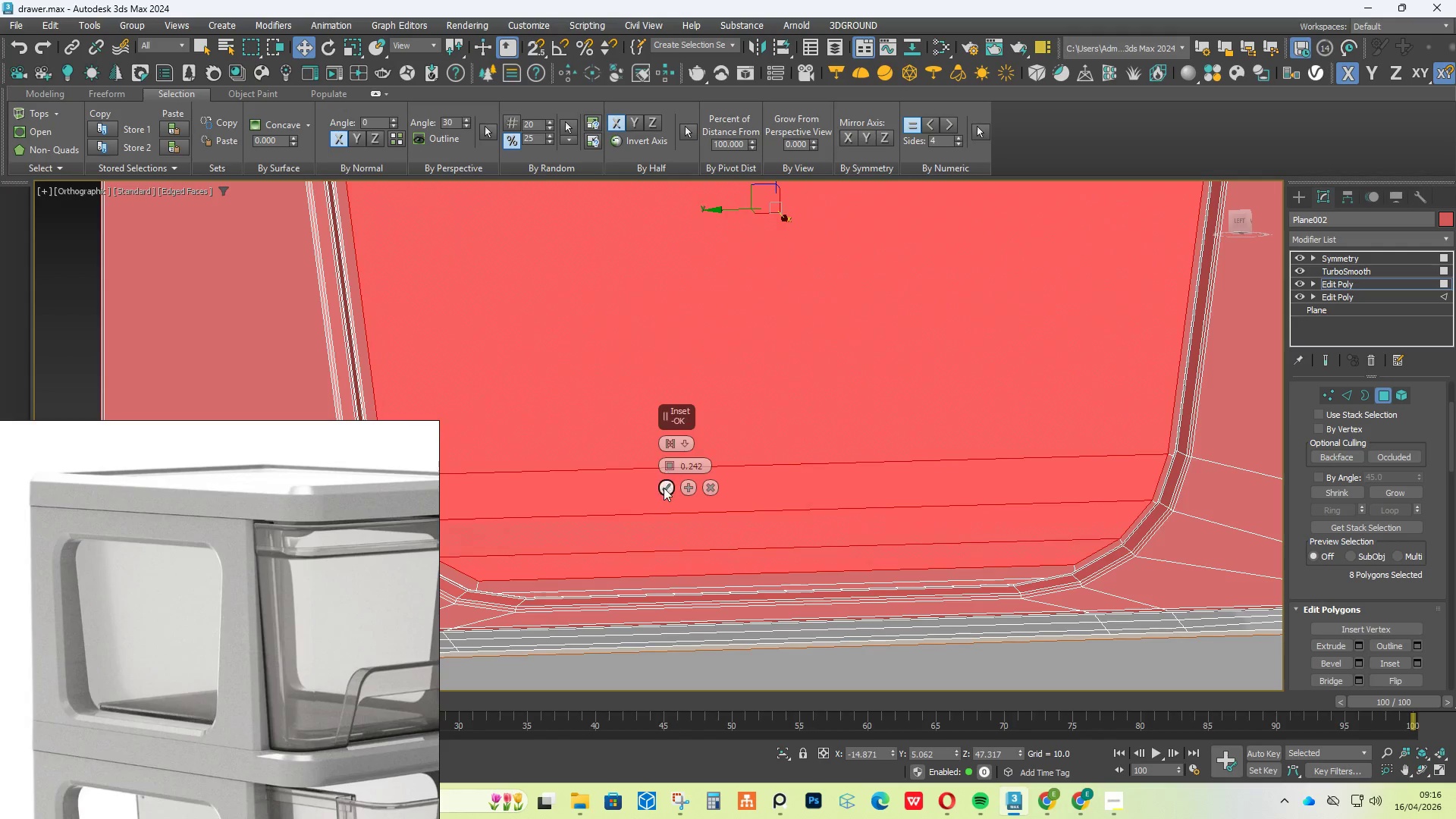 
left_click([664, 490])
 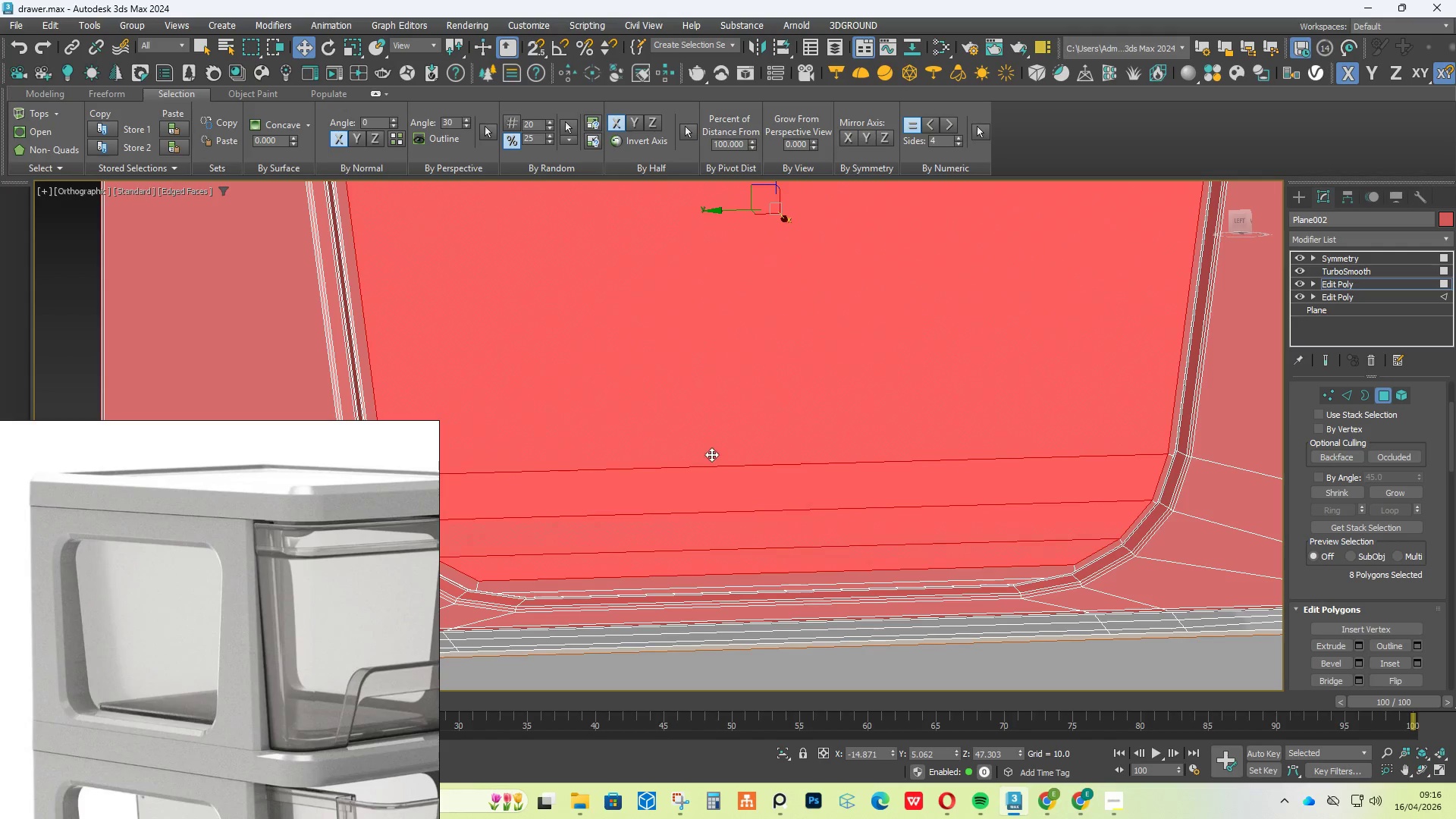 
scroll: coordinate [714, 450], scroll_direction: down, amount: 1.0
 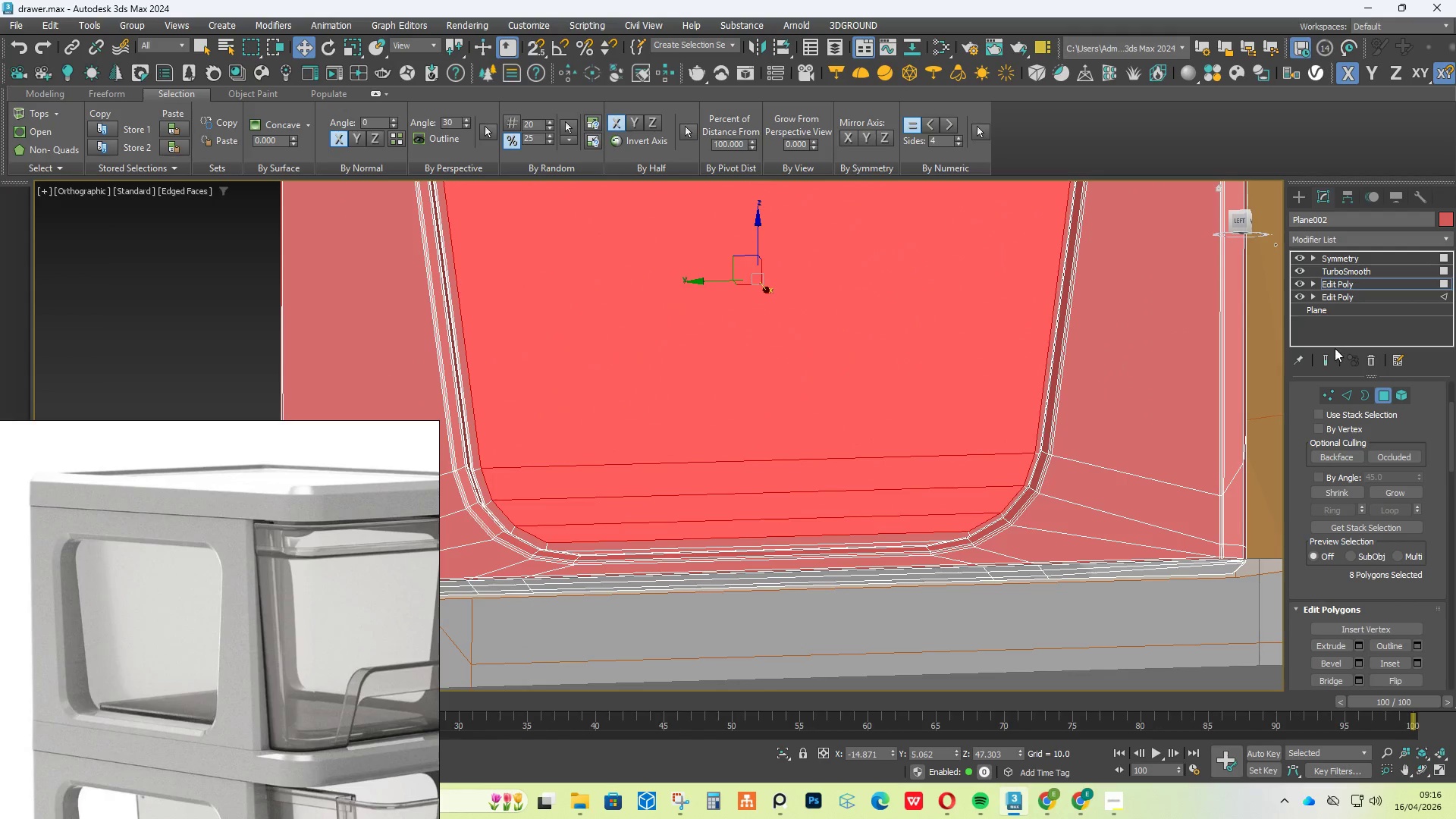 
left_click([1328, 363])
 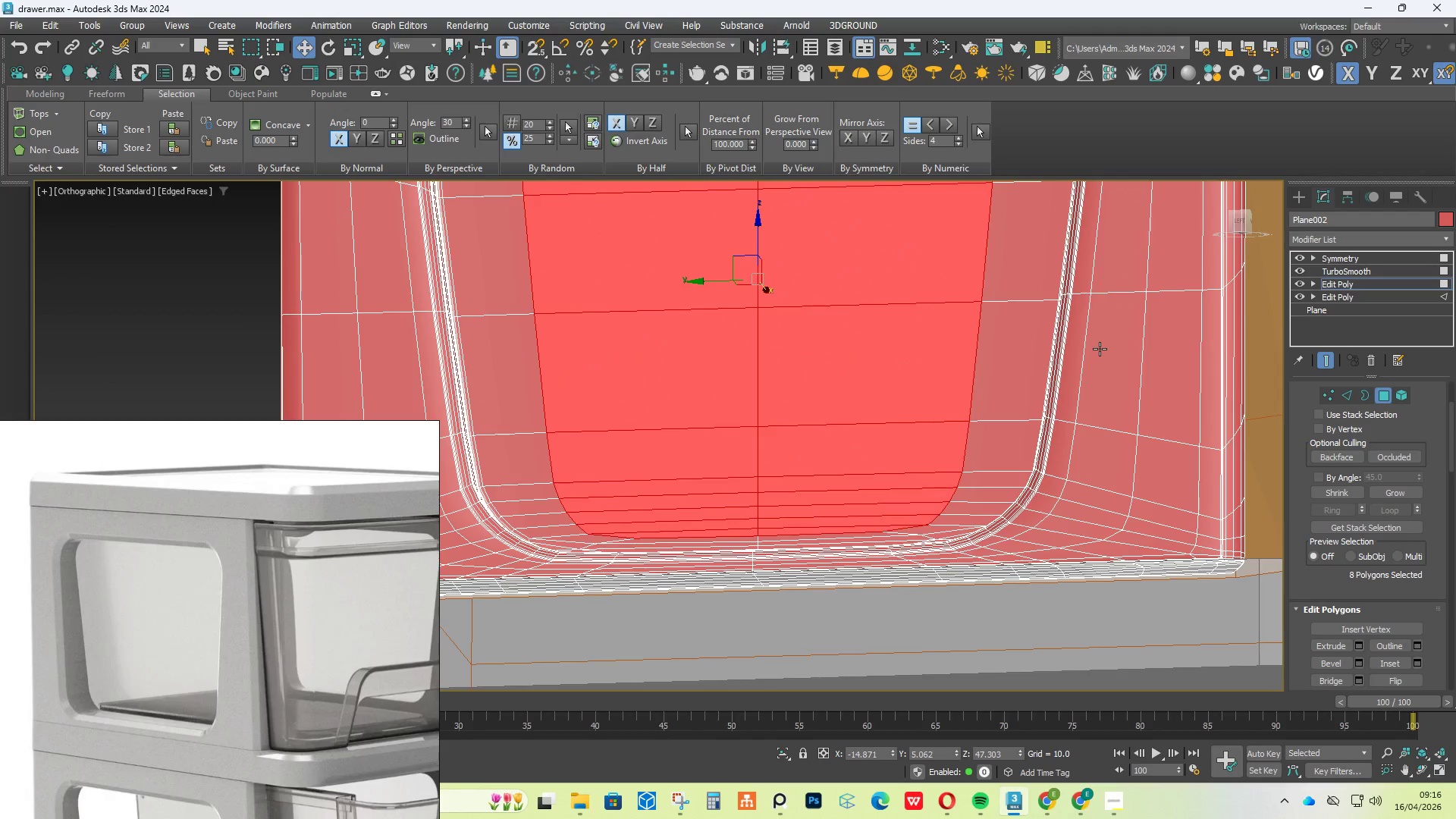 
hold_key(key=ControlLeft, duration=0.86)
 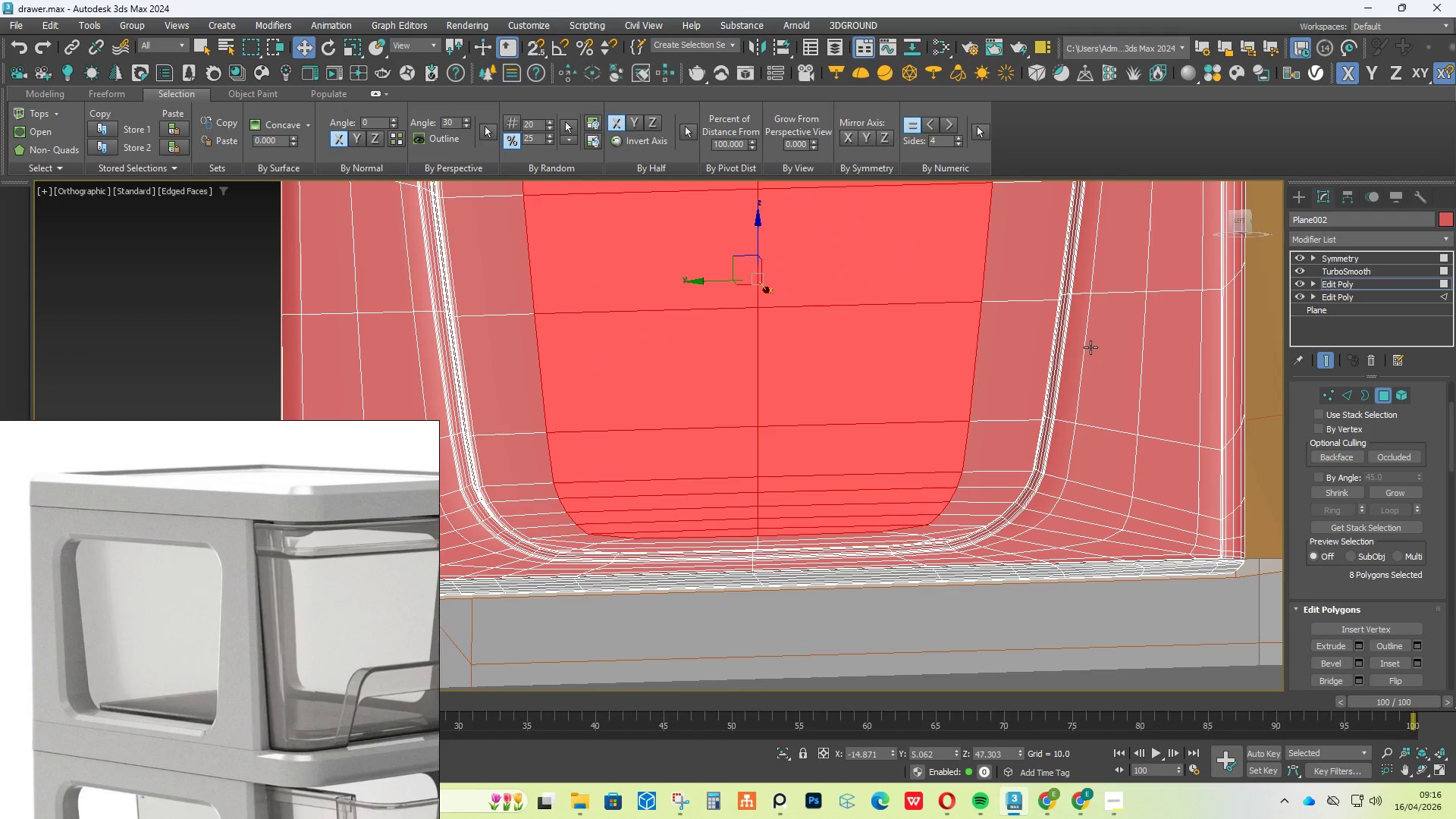 
key(F4)
 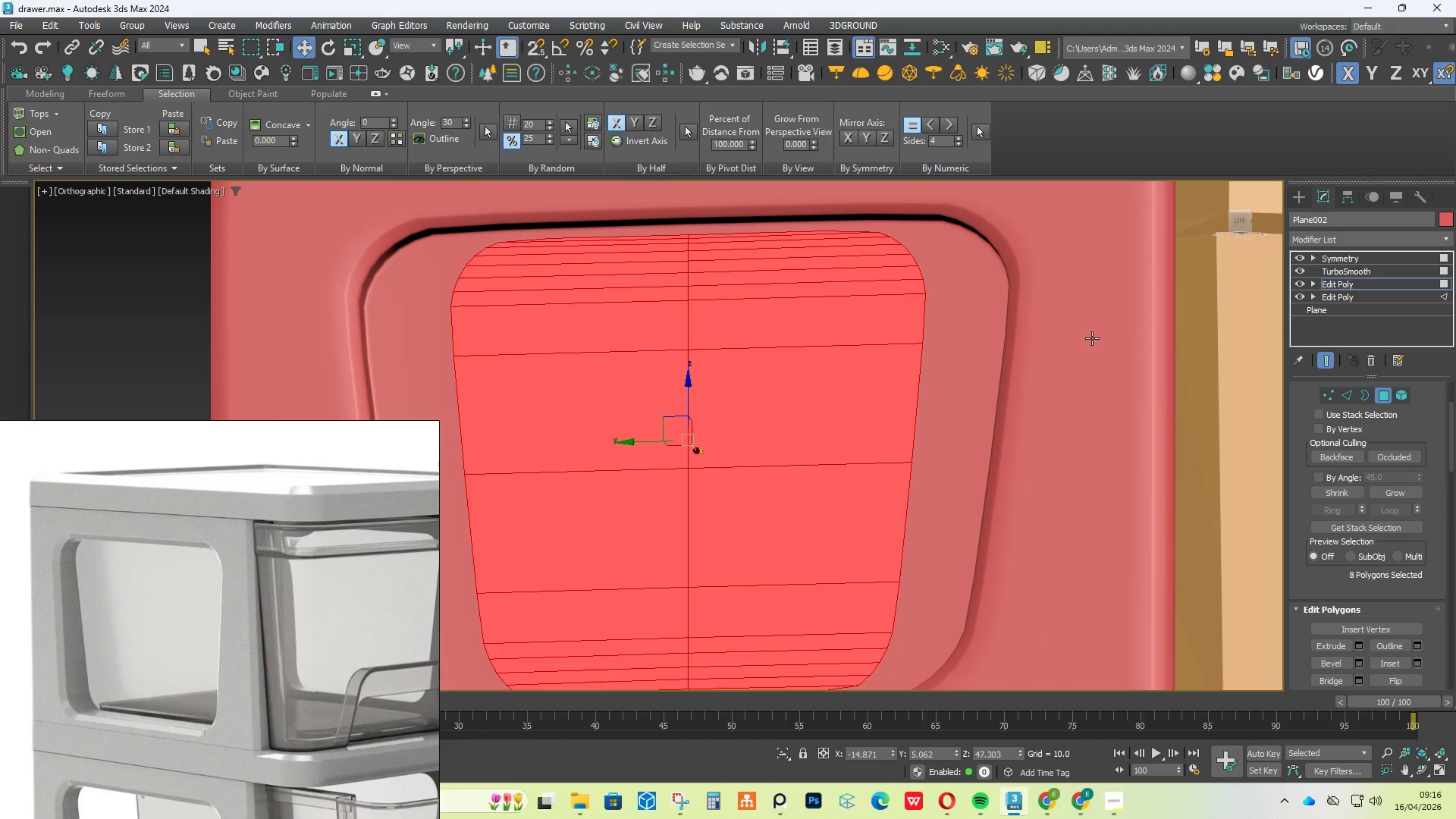 
left_click([1306, 197])
 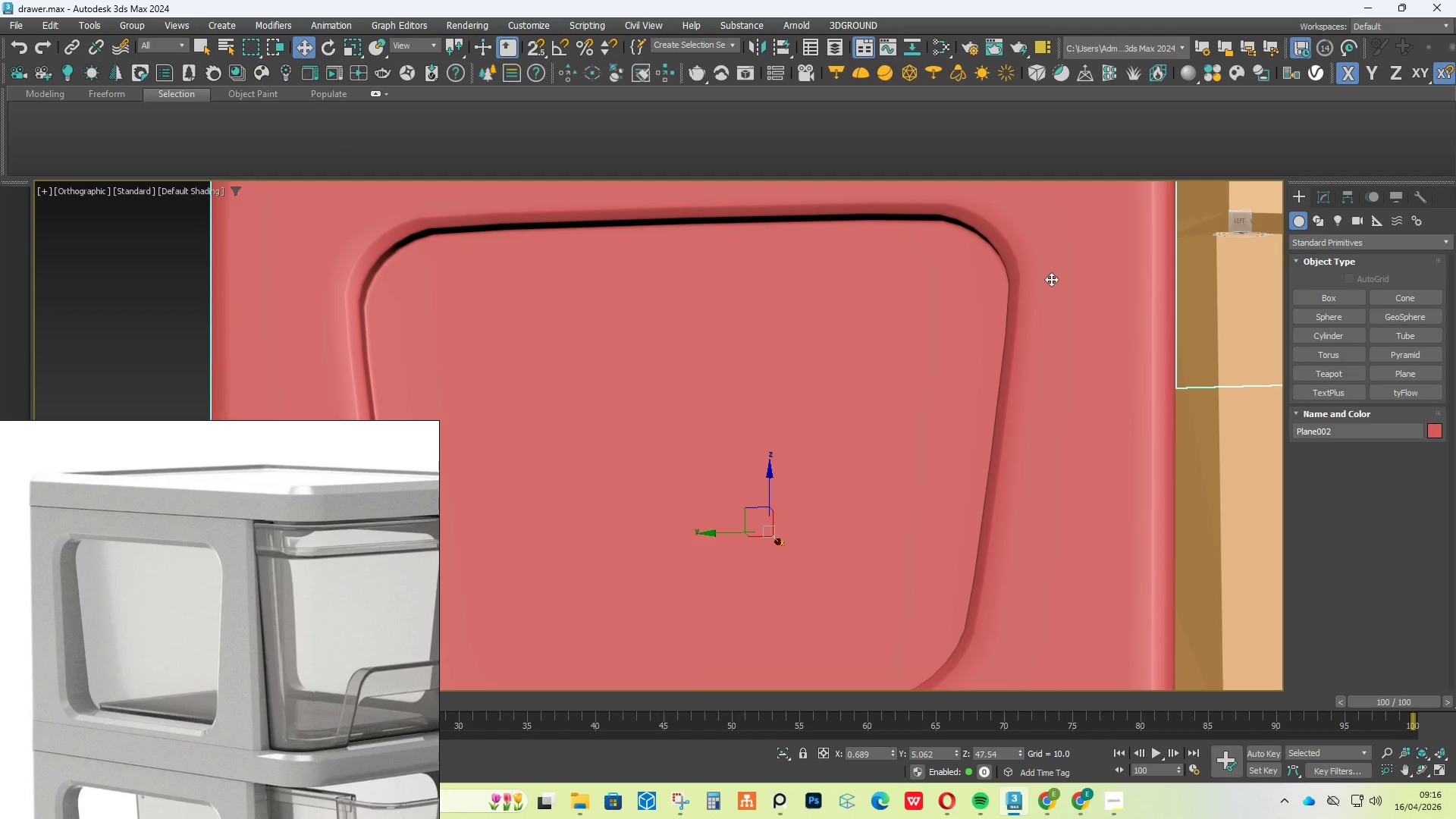 
hold_key(key=AltLeft, duration=1.2)
 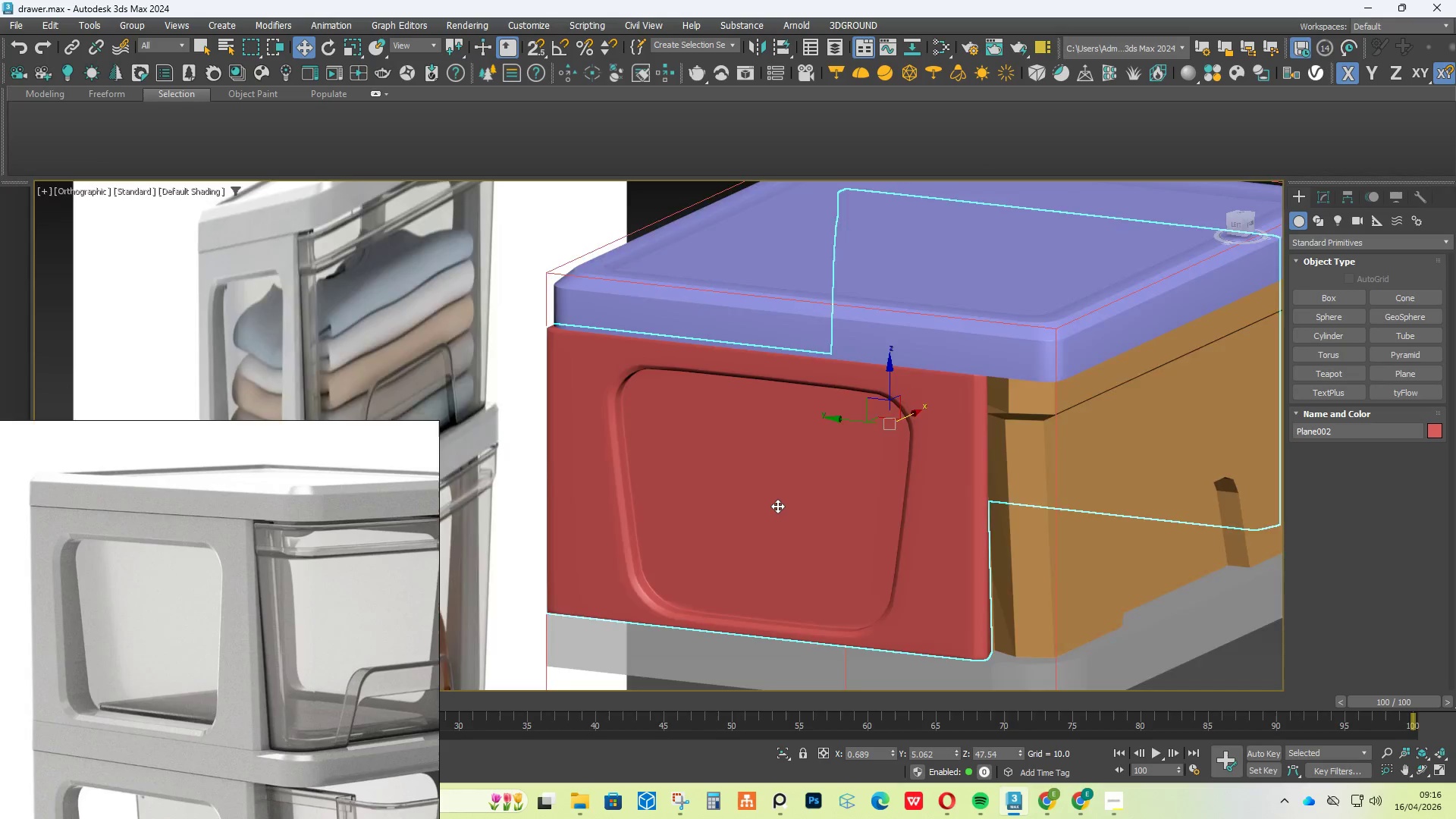 
scroll: coordinate [1036, 282], scroll_direction: down, amount: 2.0
 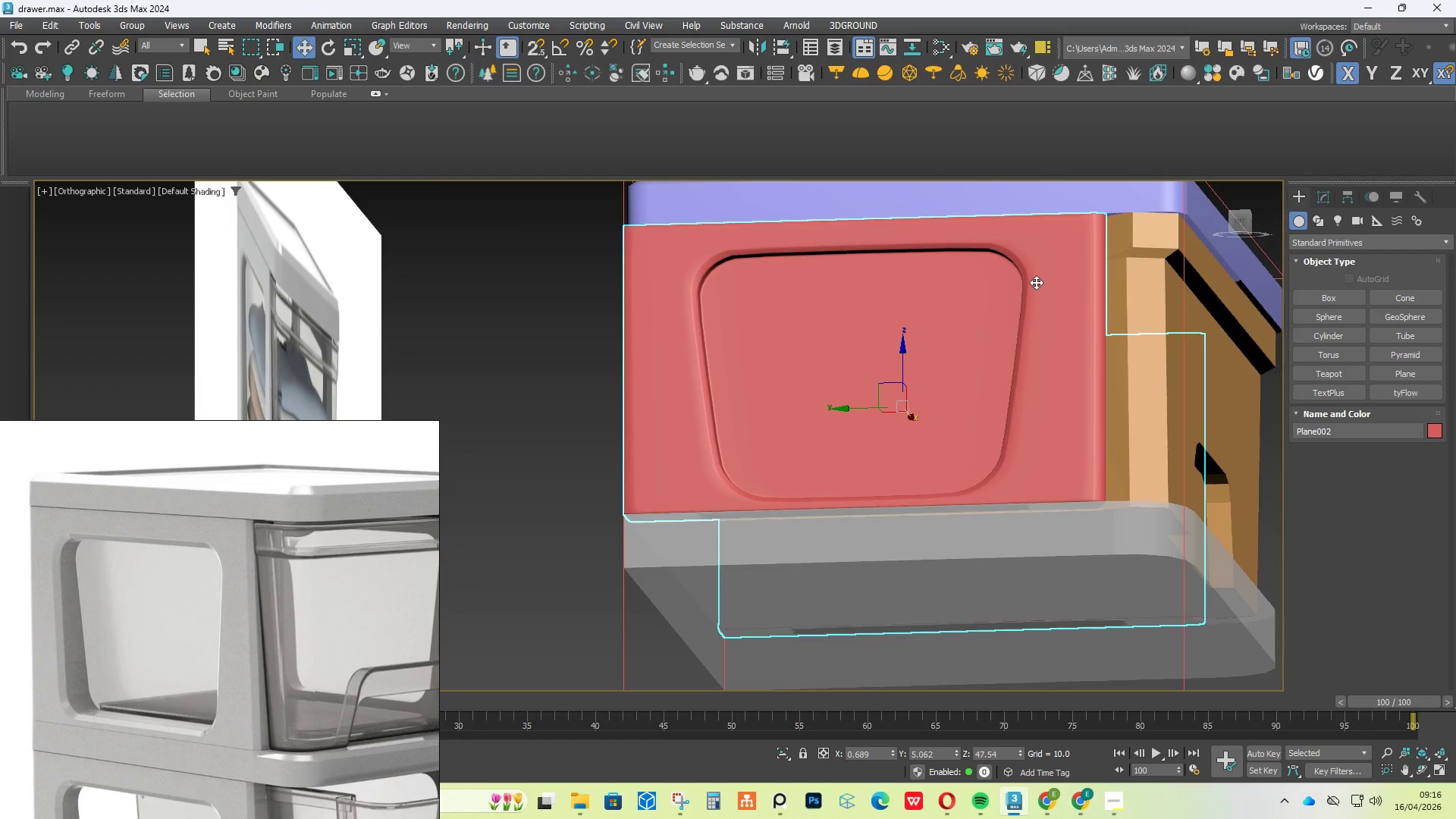 
scroll: coordinate [678, 607], scroll_direction: up, amount: 3.0
 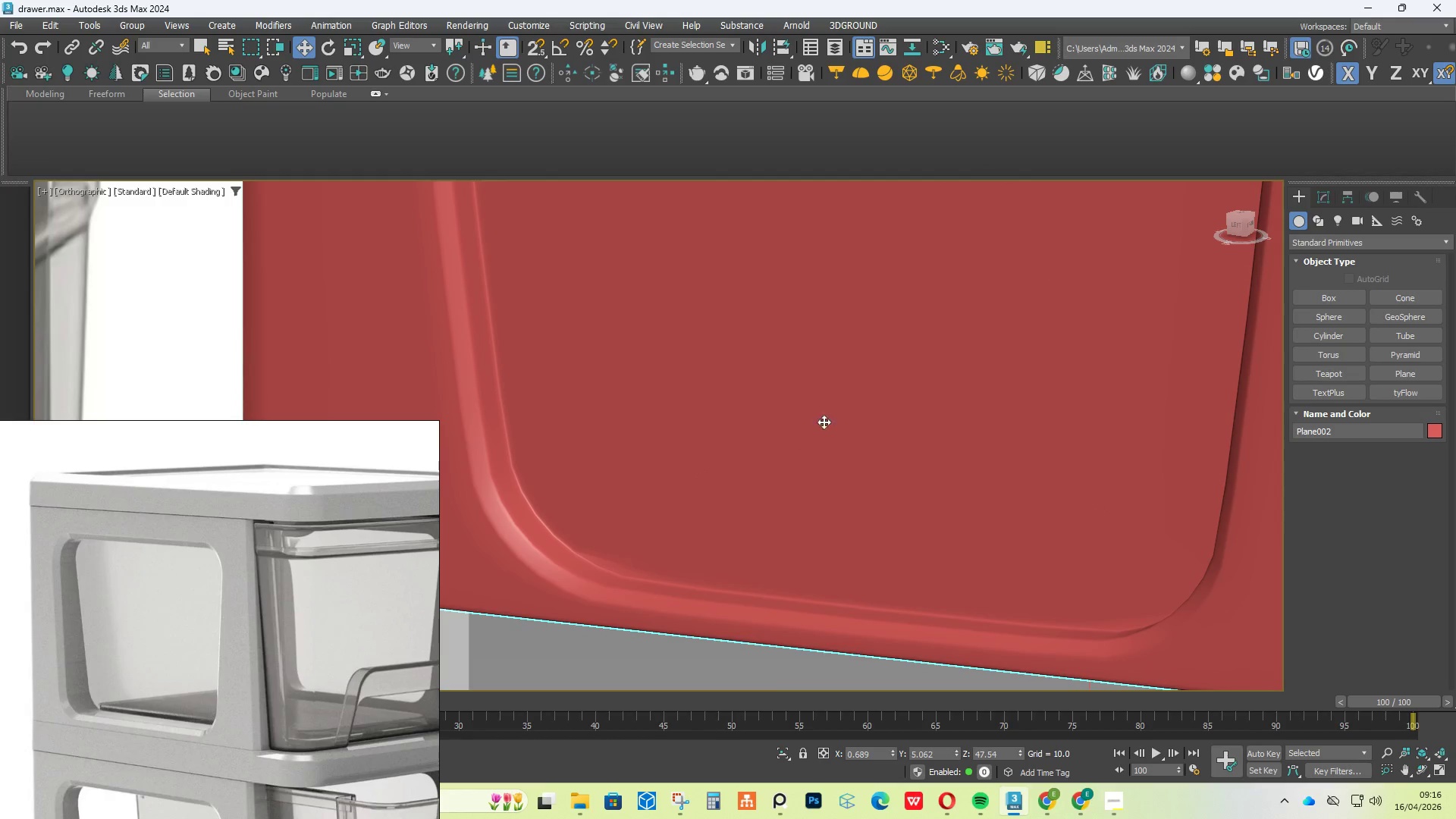 
key(F4)
 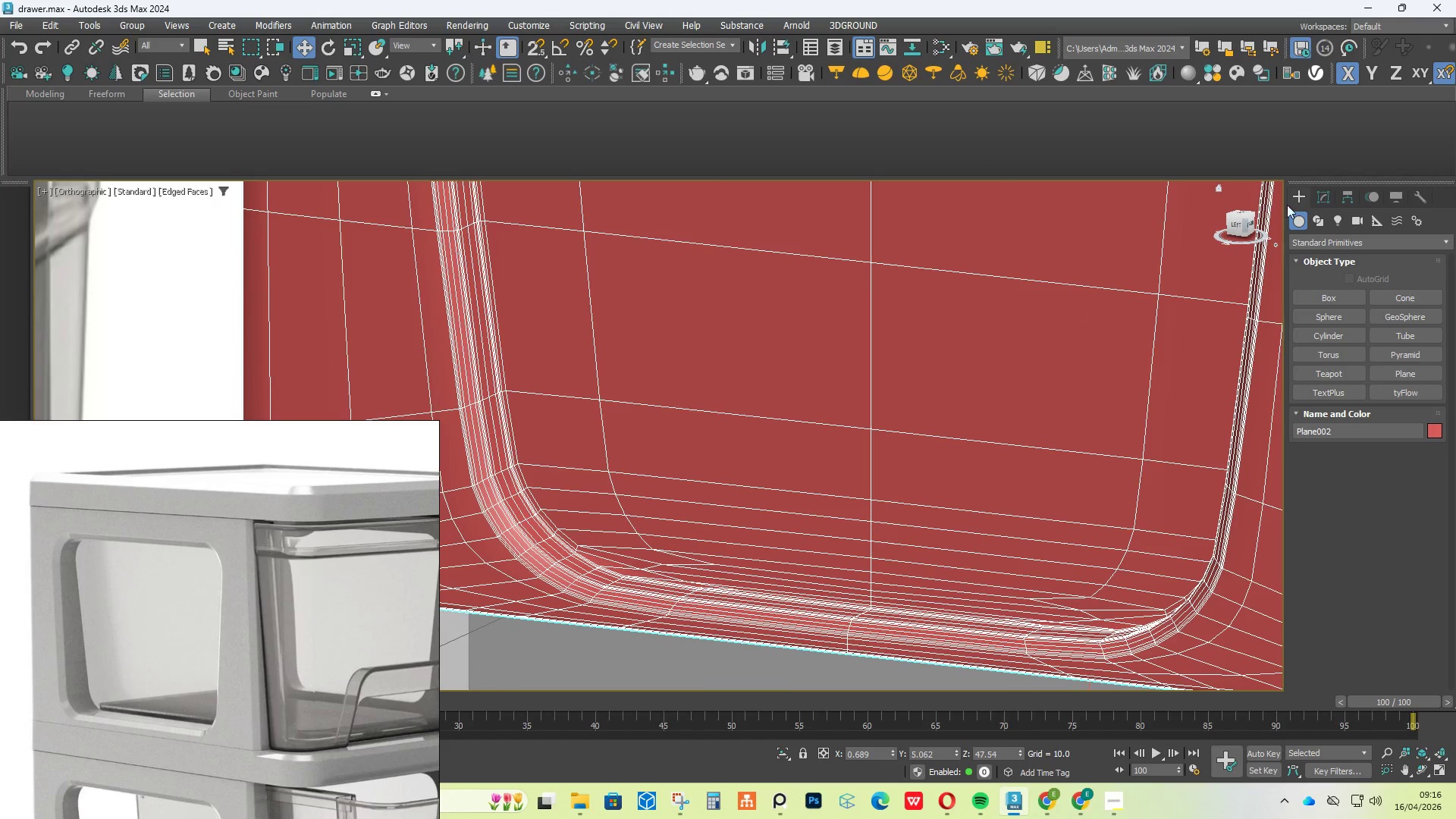 
left_click([1323, 197])
 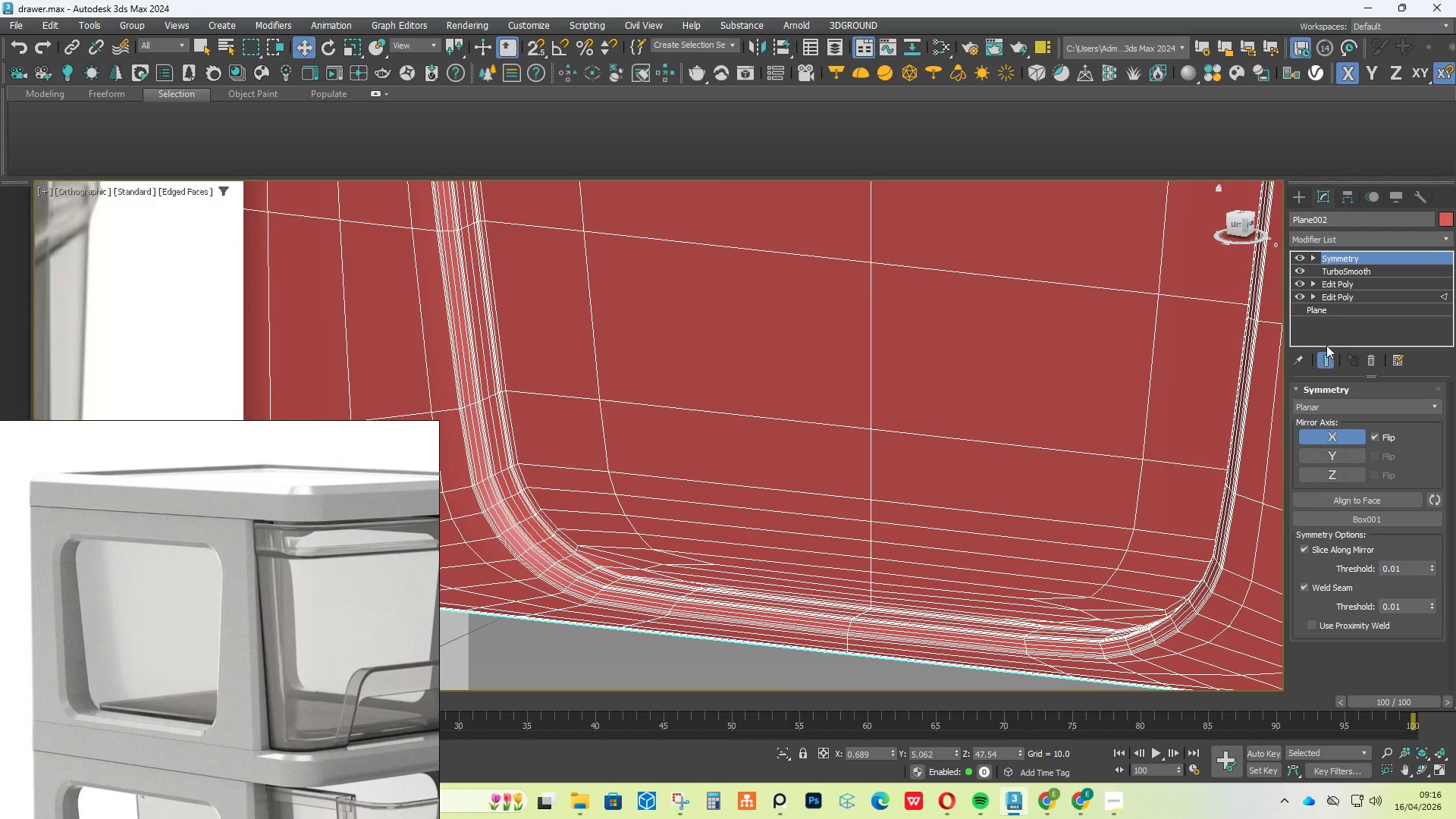 
key(Control+Z)
 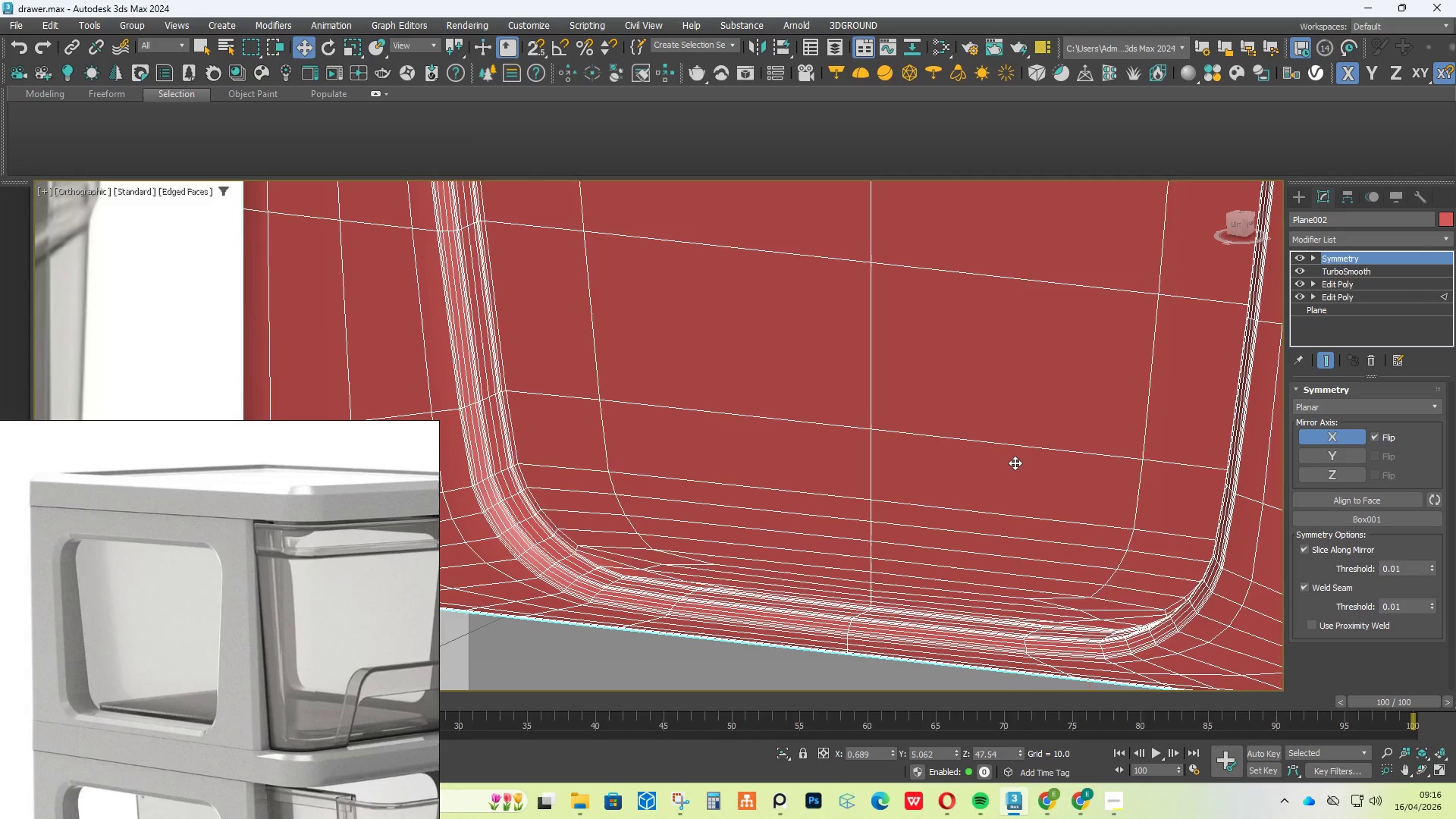 
key(Control+Z)
 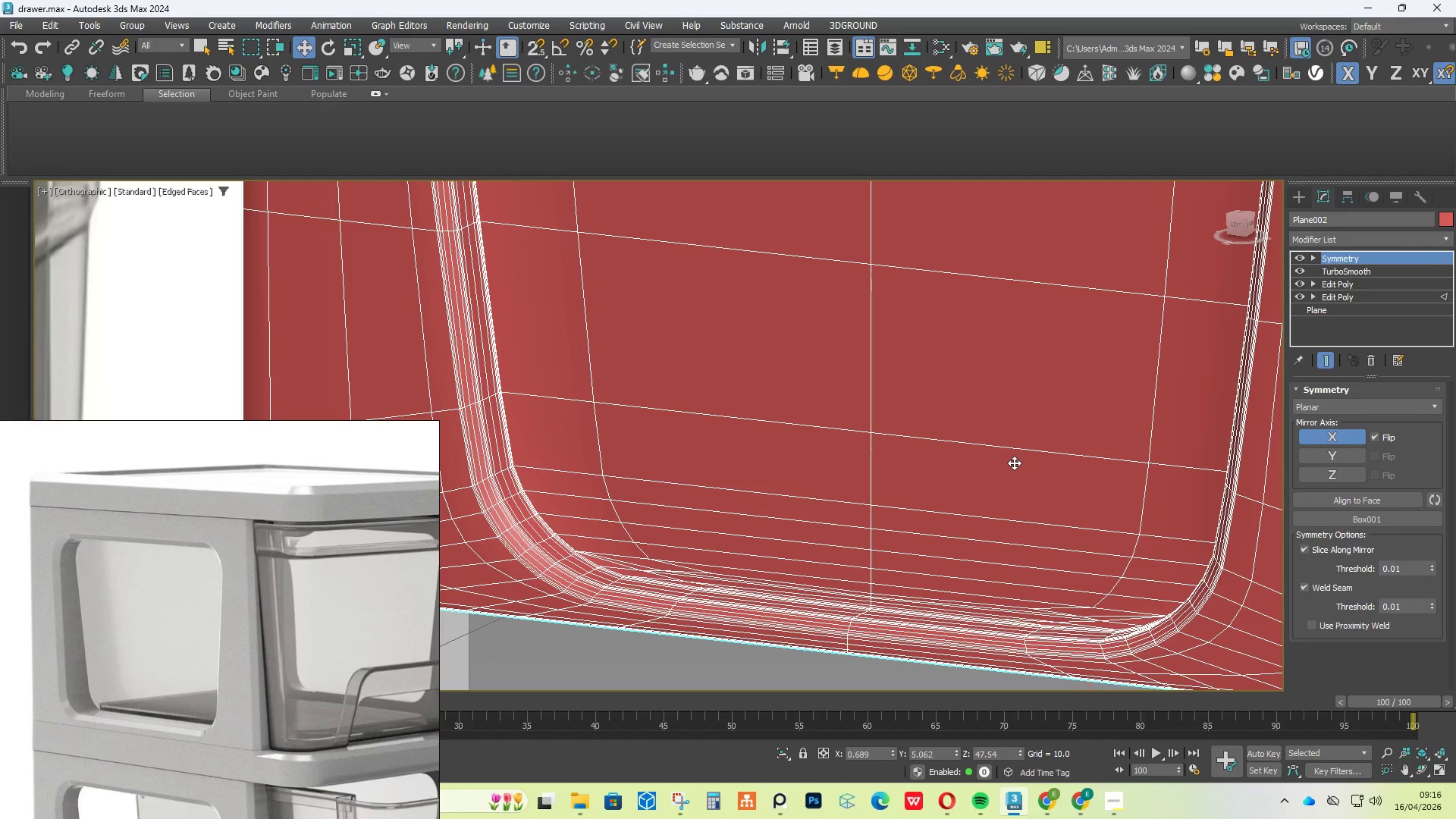 
key(Control+Z)
 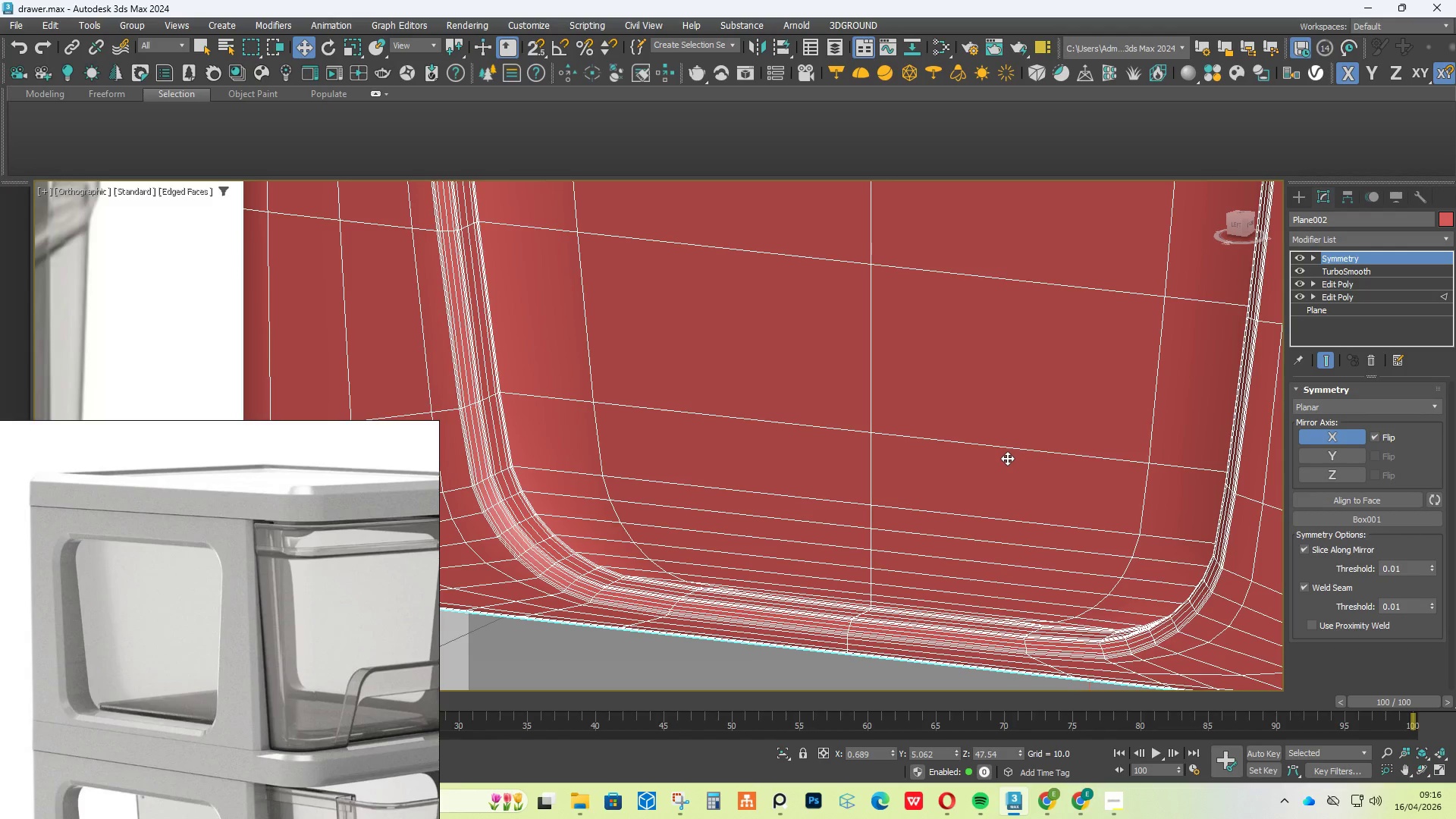 
key(F4)
 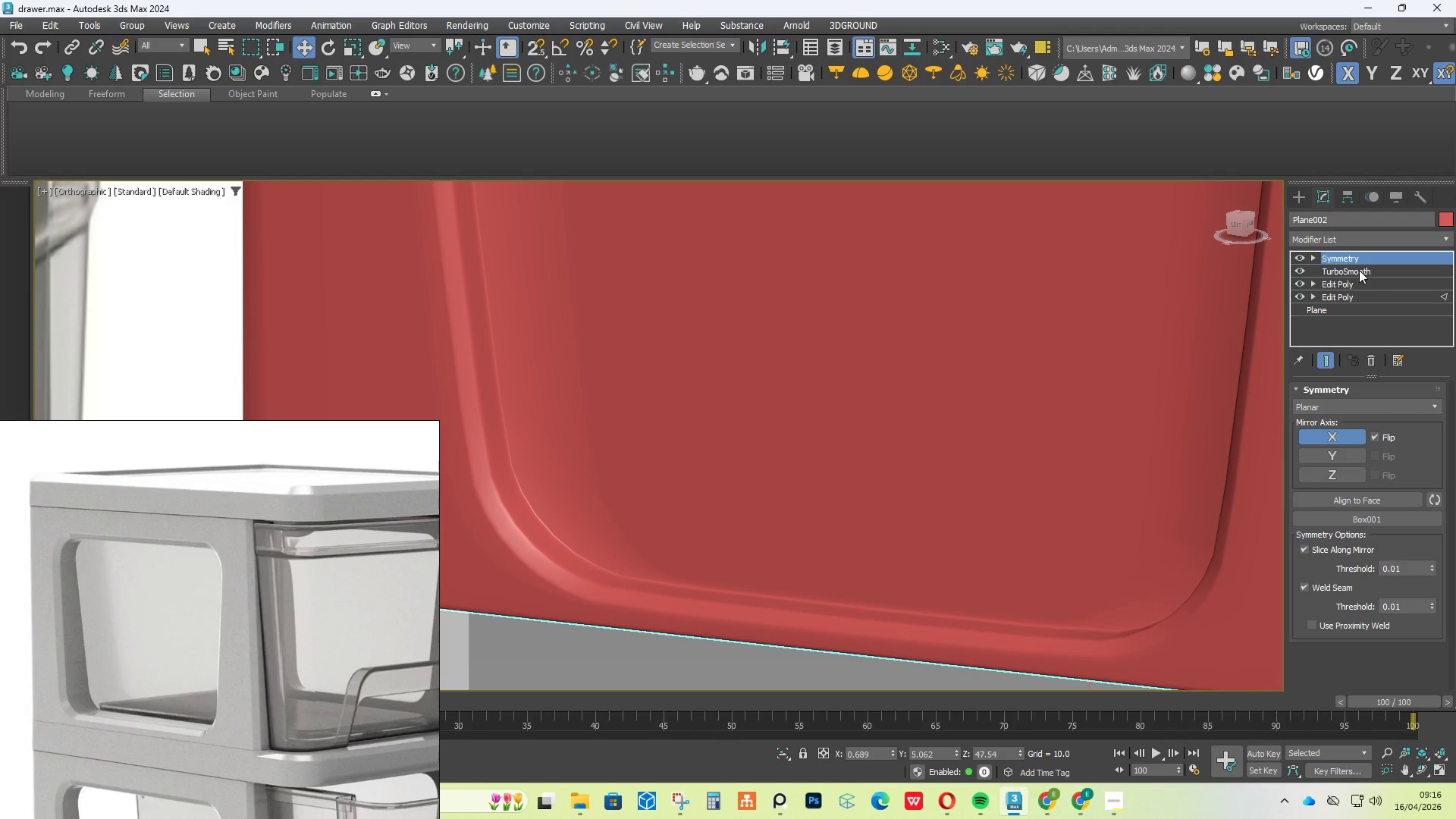 
wait(6.53)
 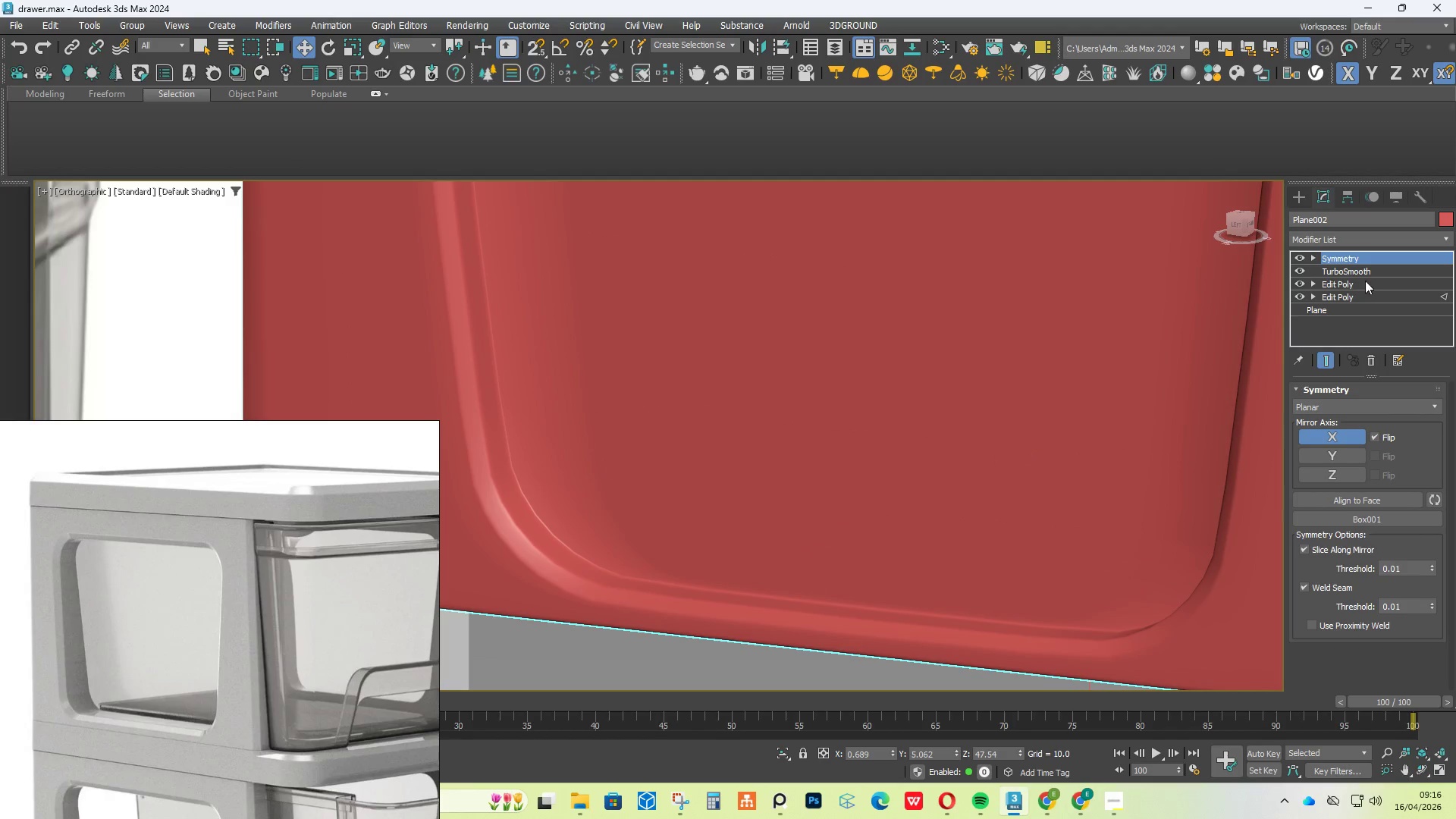 
left_click([1344, 284])
 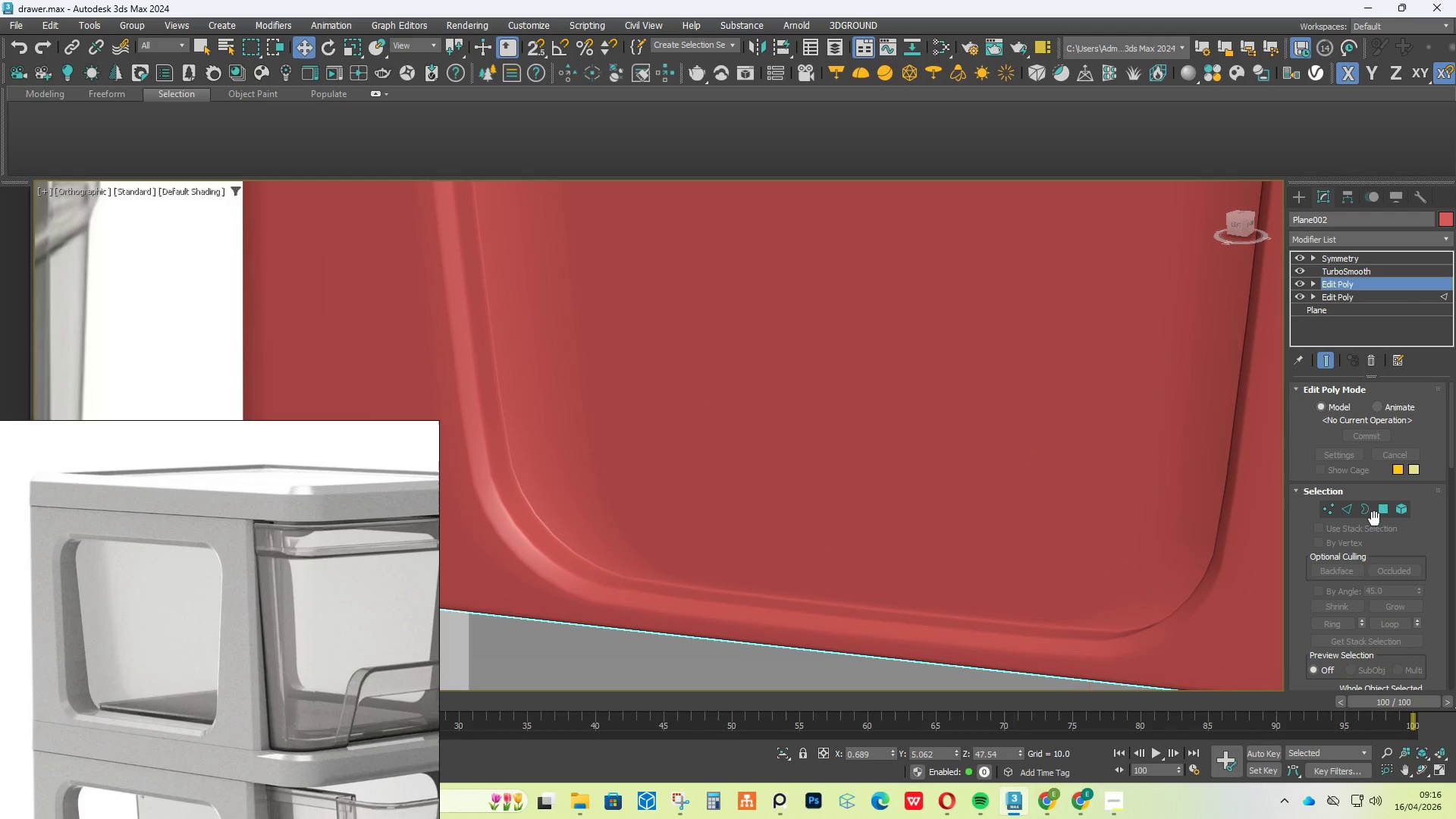 
left_click([1389, 509])
 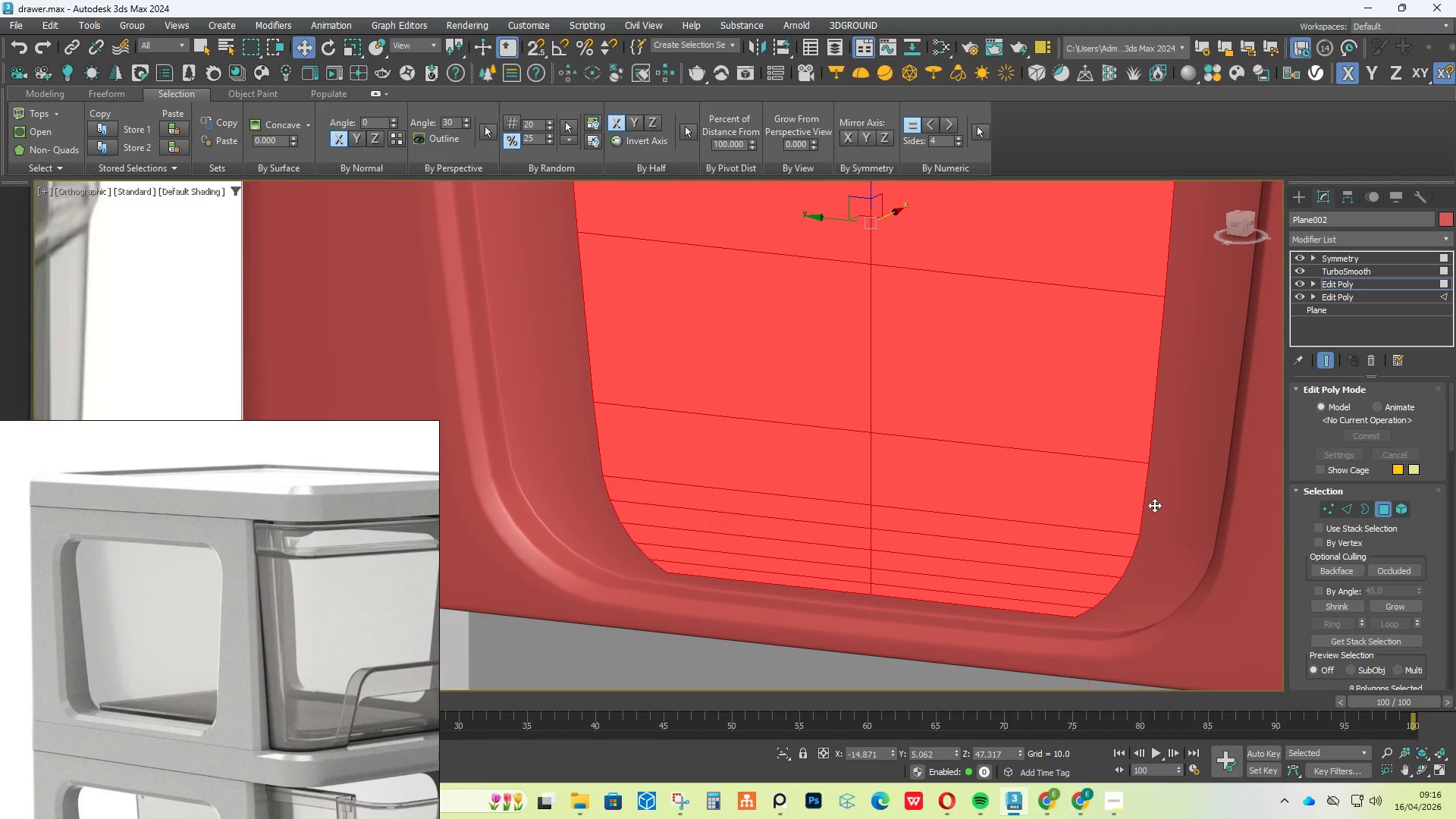 
key(F4)
 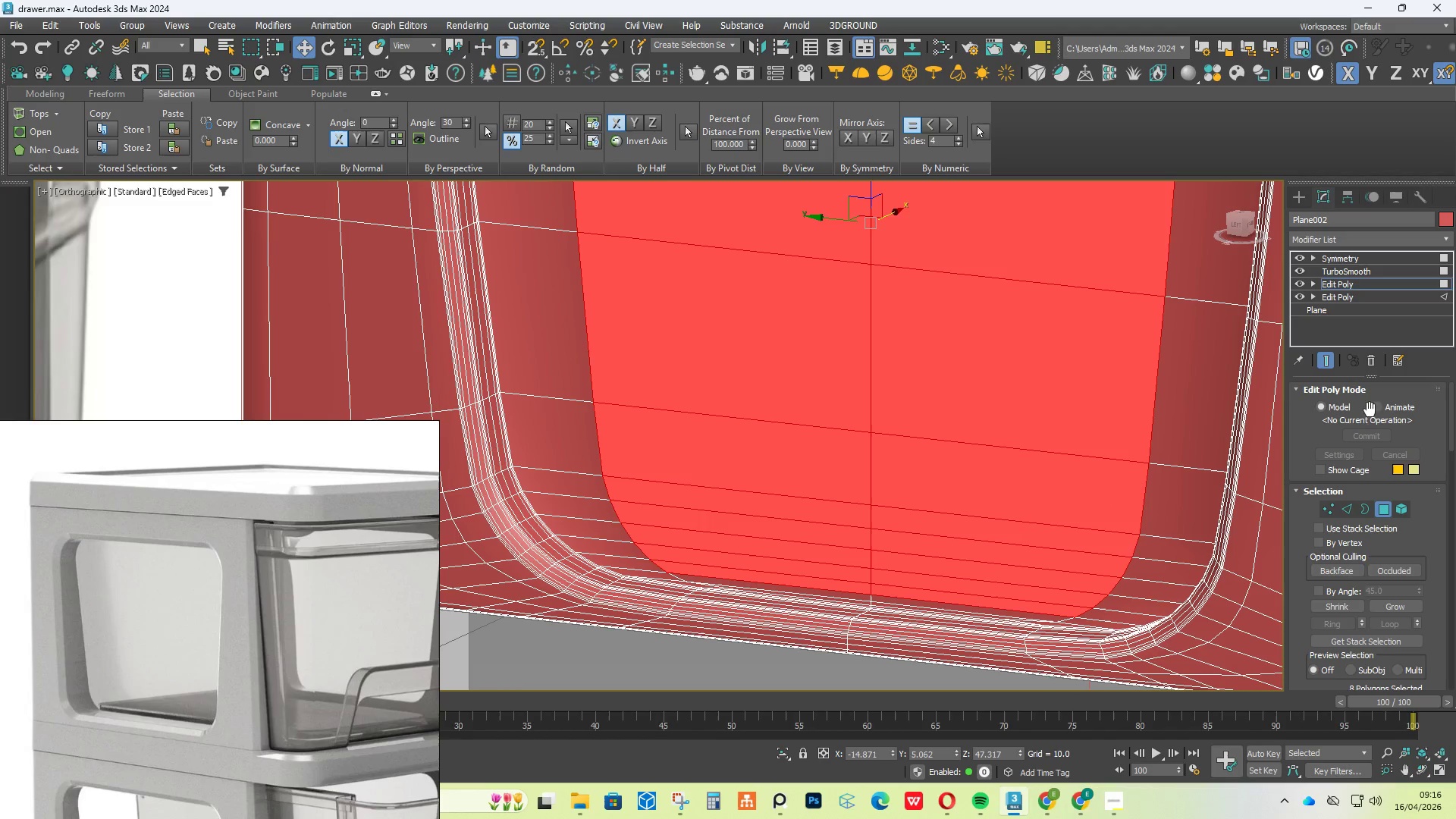 
left_click([1329, 362])
 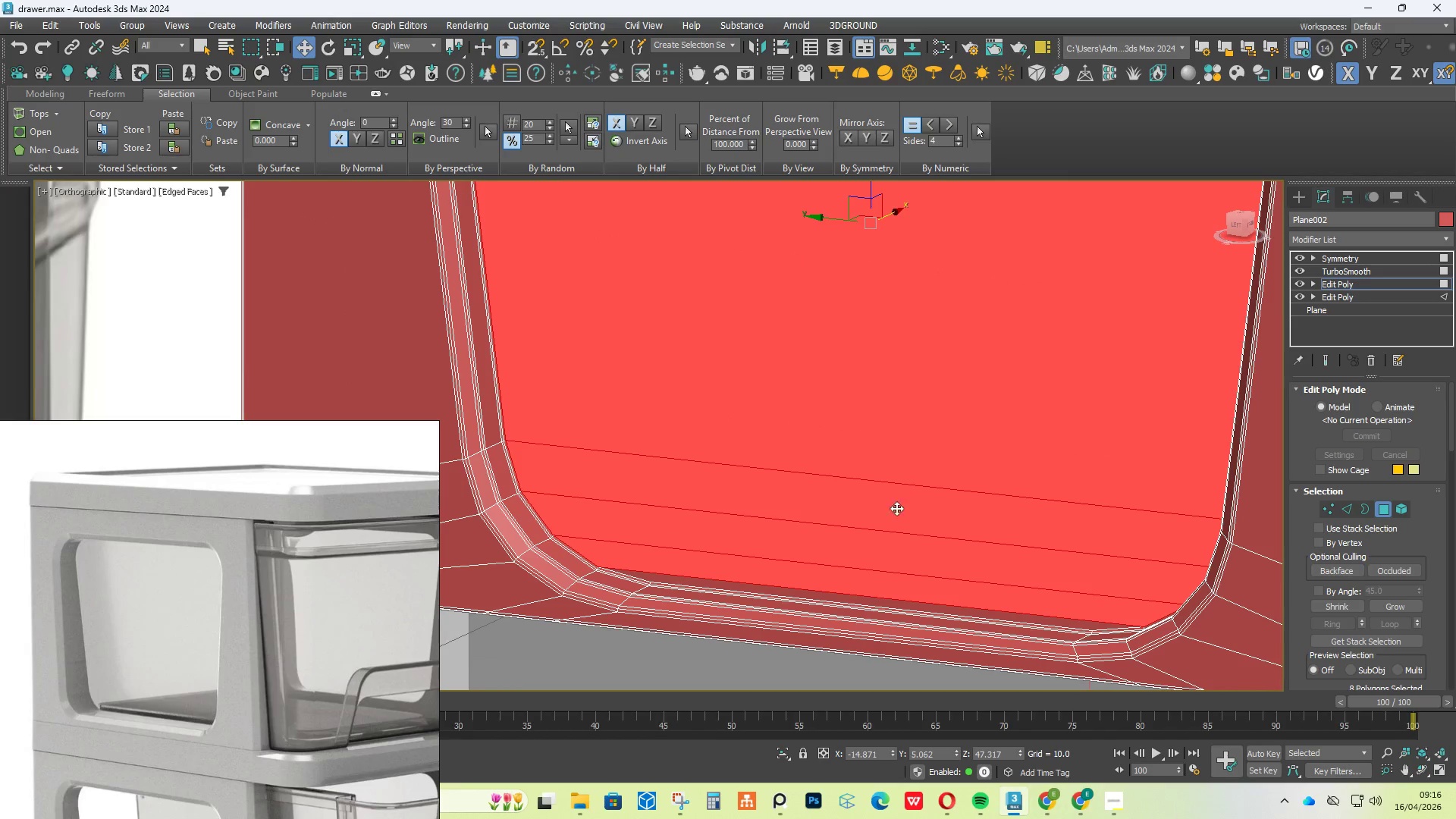 
hold_key(key=ControlLeft, duration=0.69)
 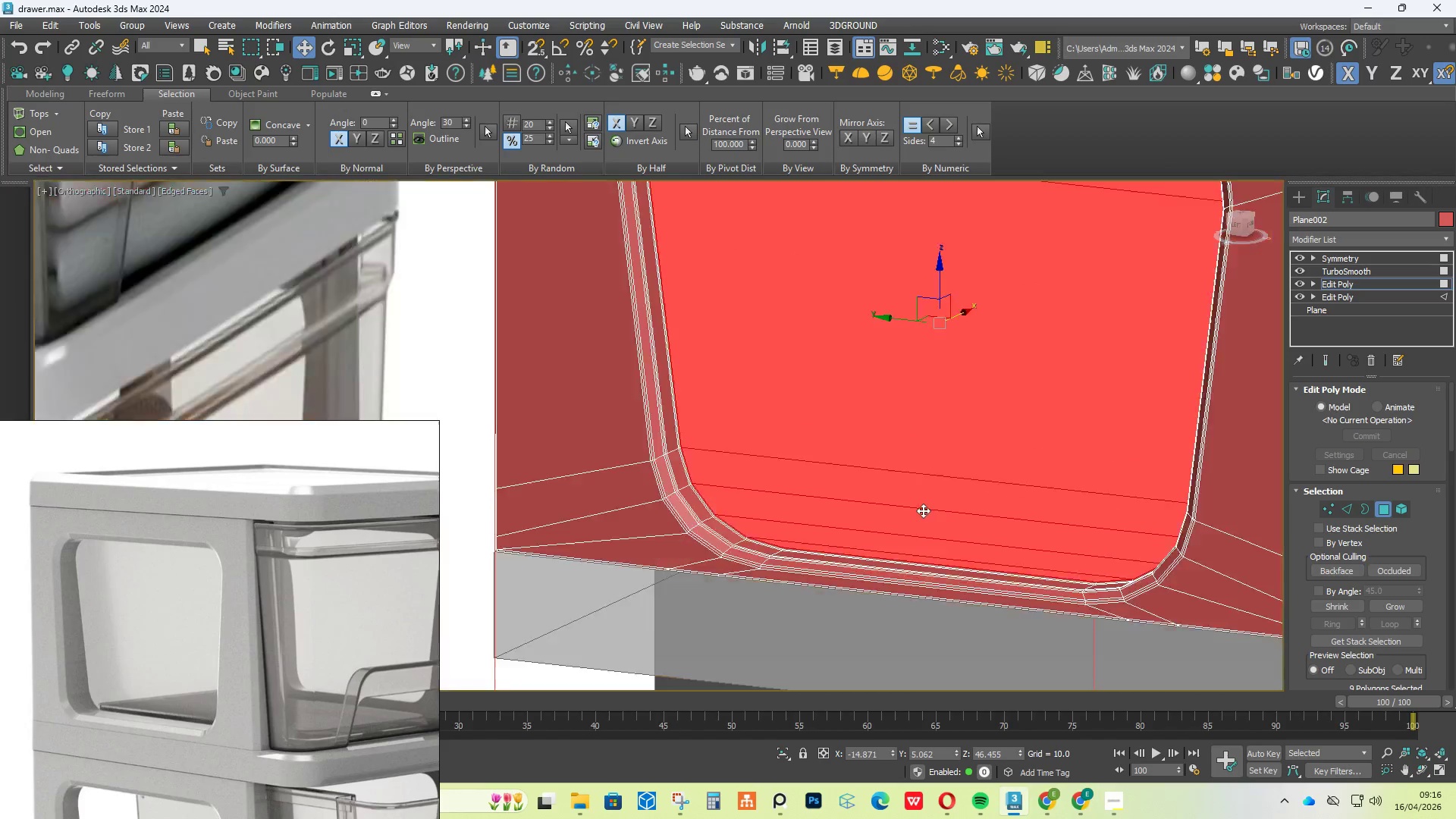 
scroll: coordinate [695, 576], scroll_direction: up, amount: 1.0
 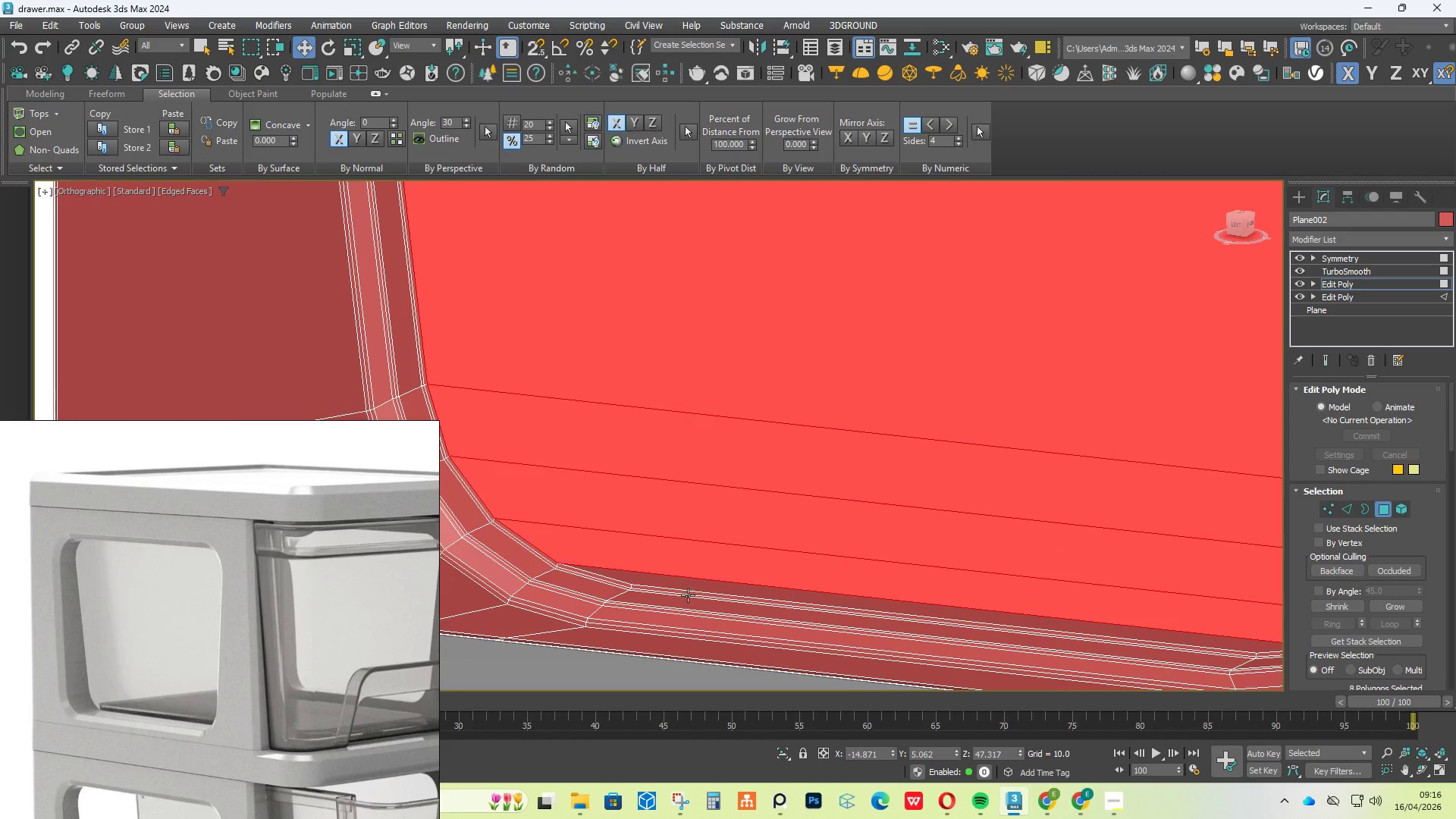 
left_click([697, 587])
 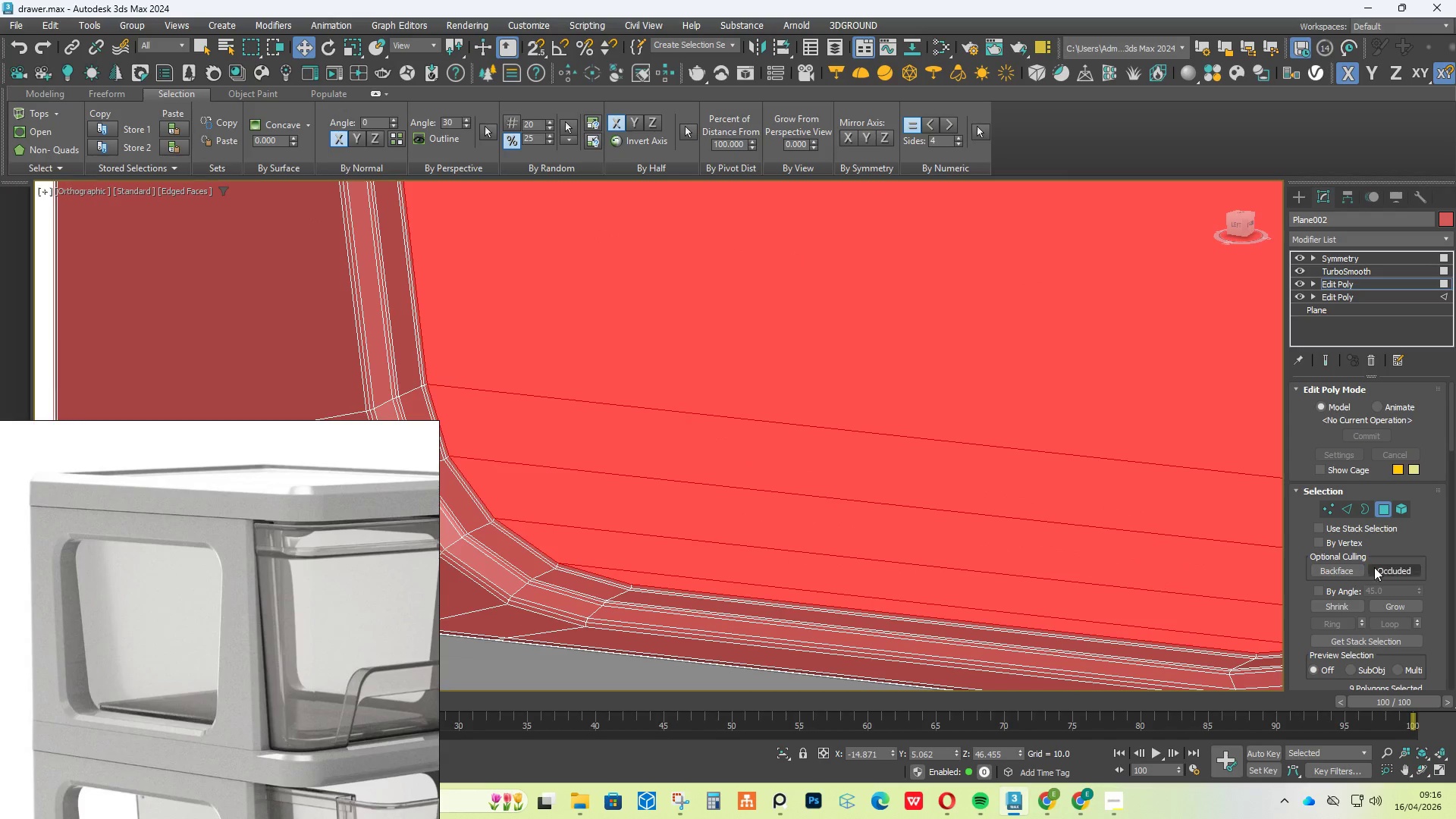 
scroll: coordinate [923, 510], scroll_direction: down, amount: 4.0
 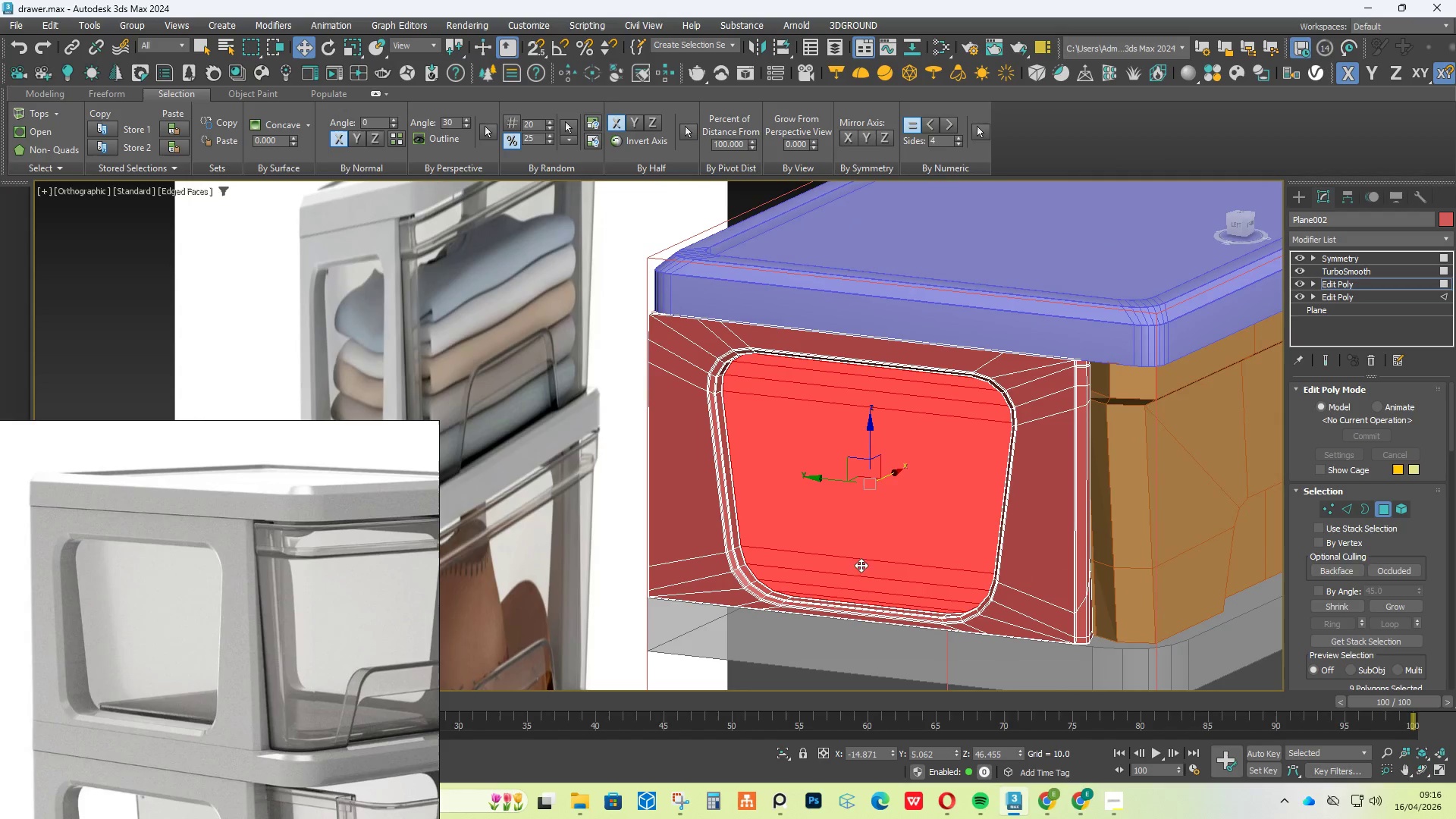 
hold_key(key=AltLeft, duration=0.39)
 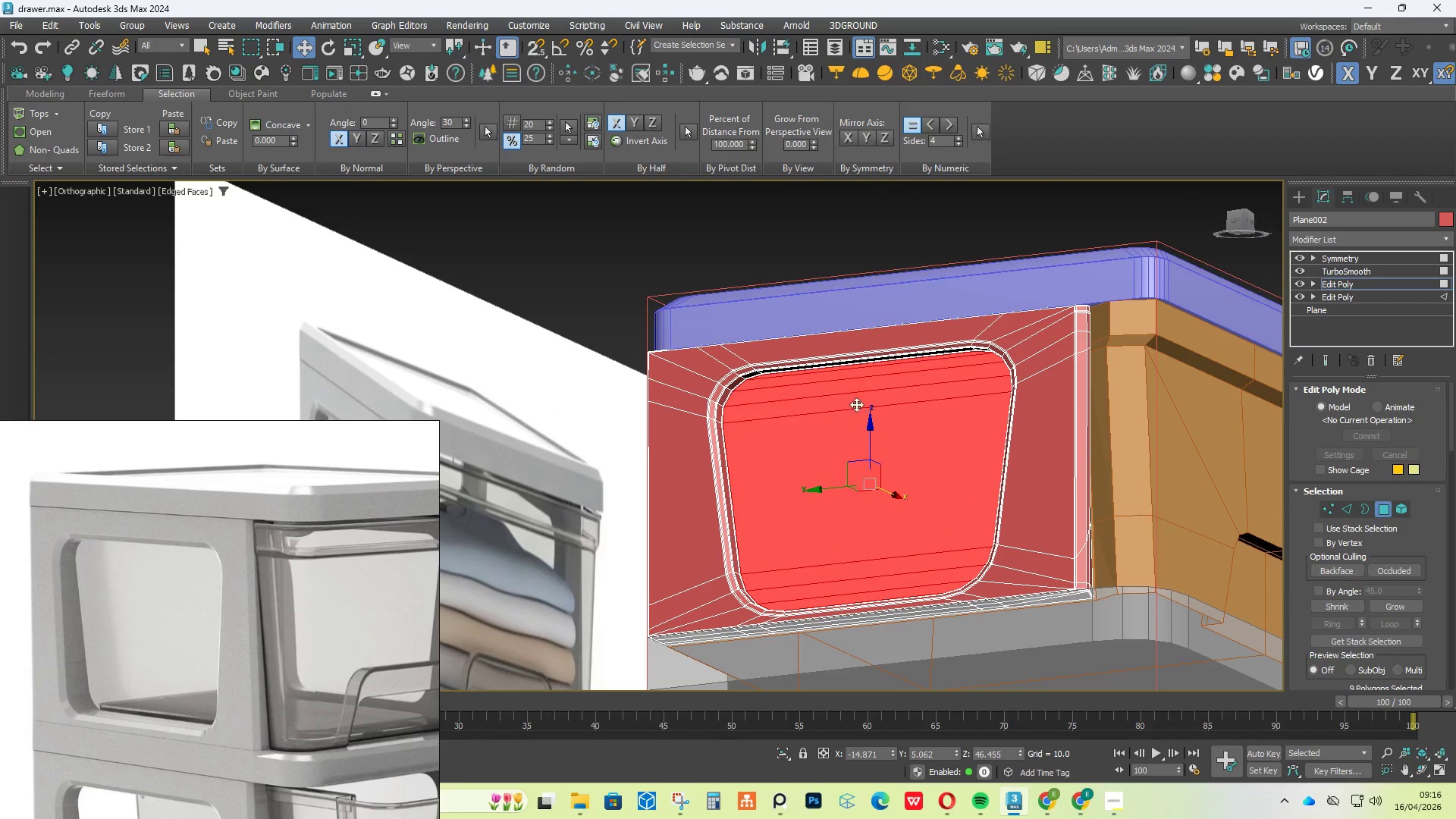 
scroll: coordinate [802, 350], scroll_direction: up, amount: 4.0
 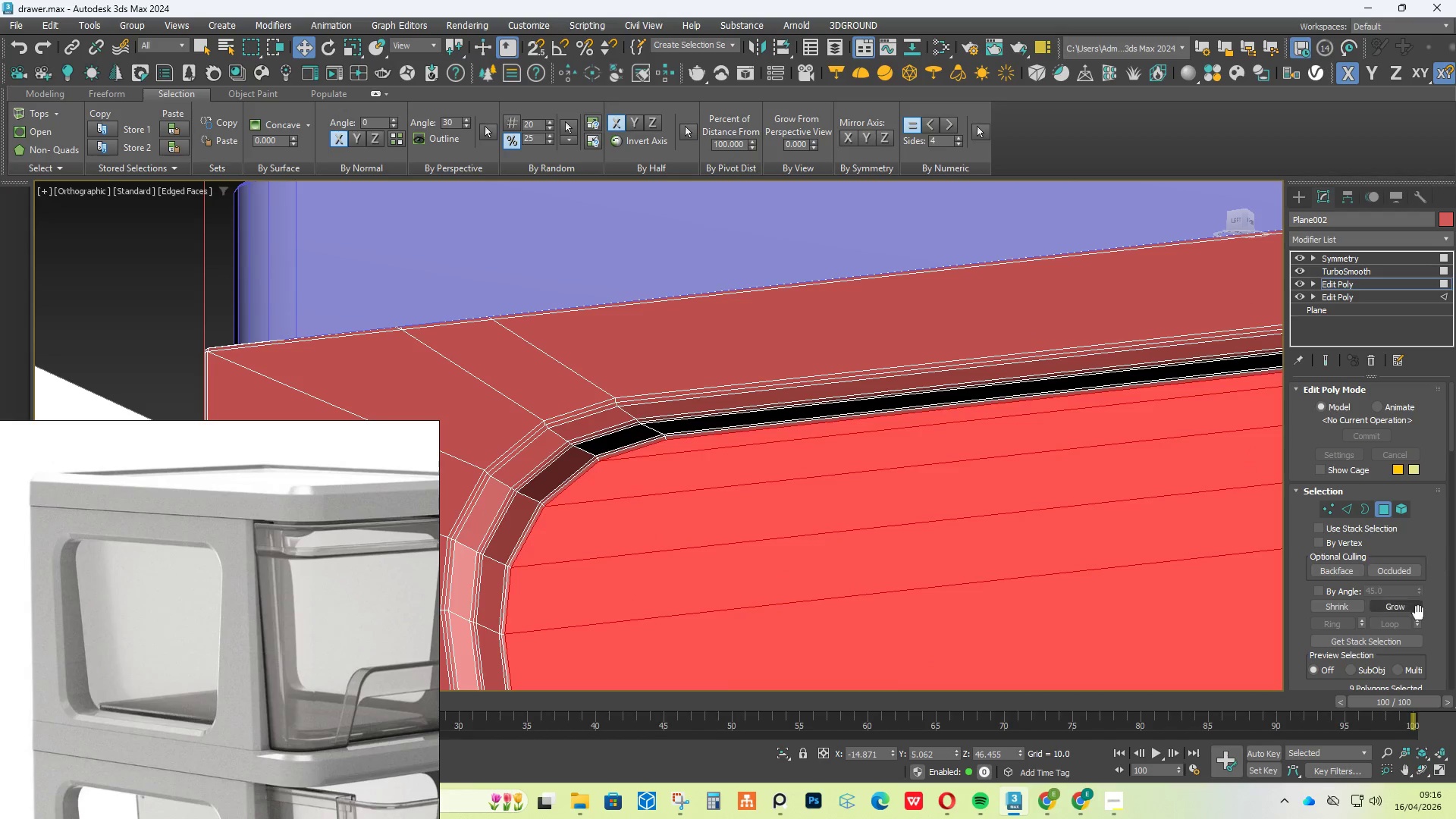 
scroll: coordinate [1404, 610], scroll_direction: down, amount: 5.0
 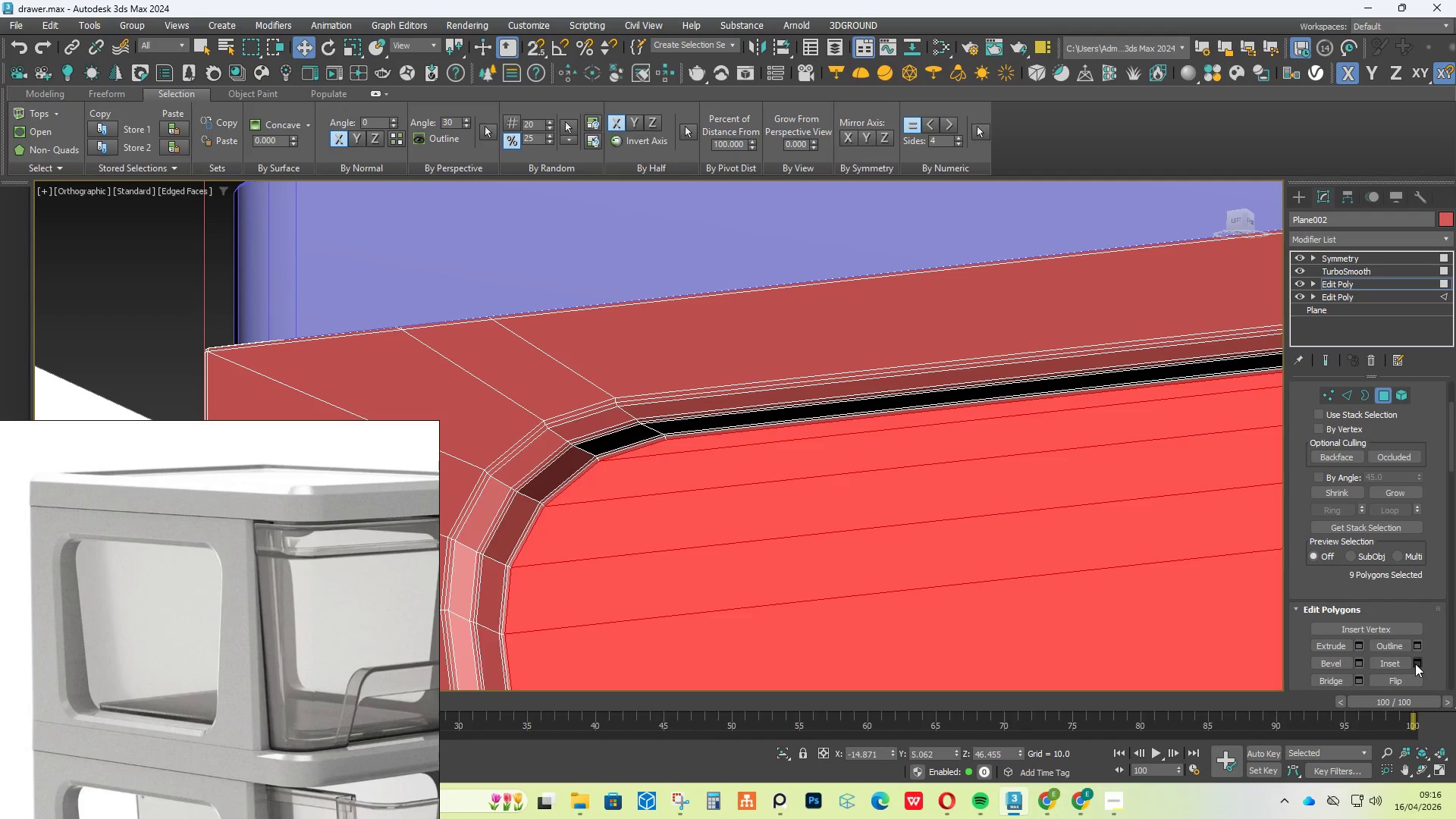 
left_click([1416, 664])
 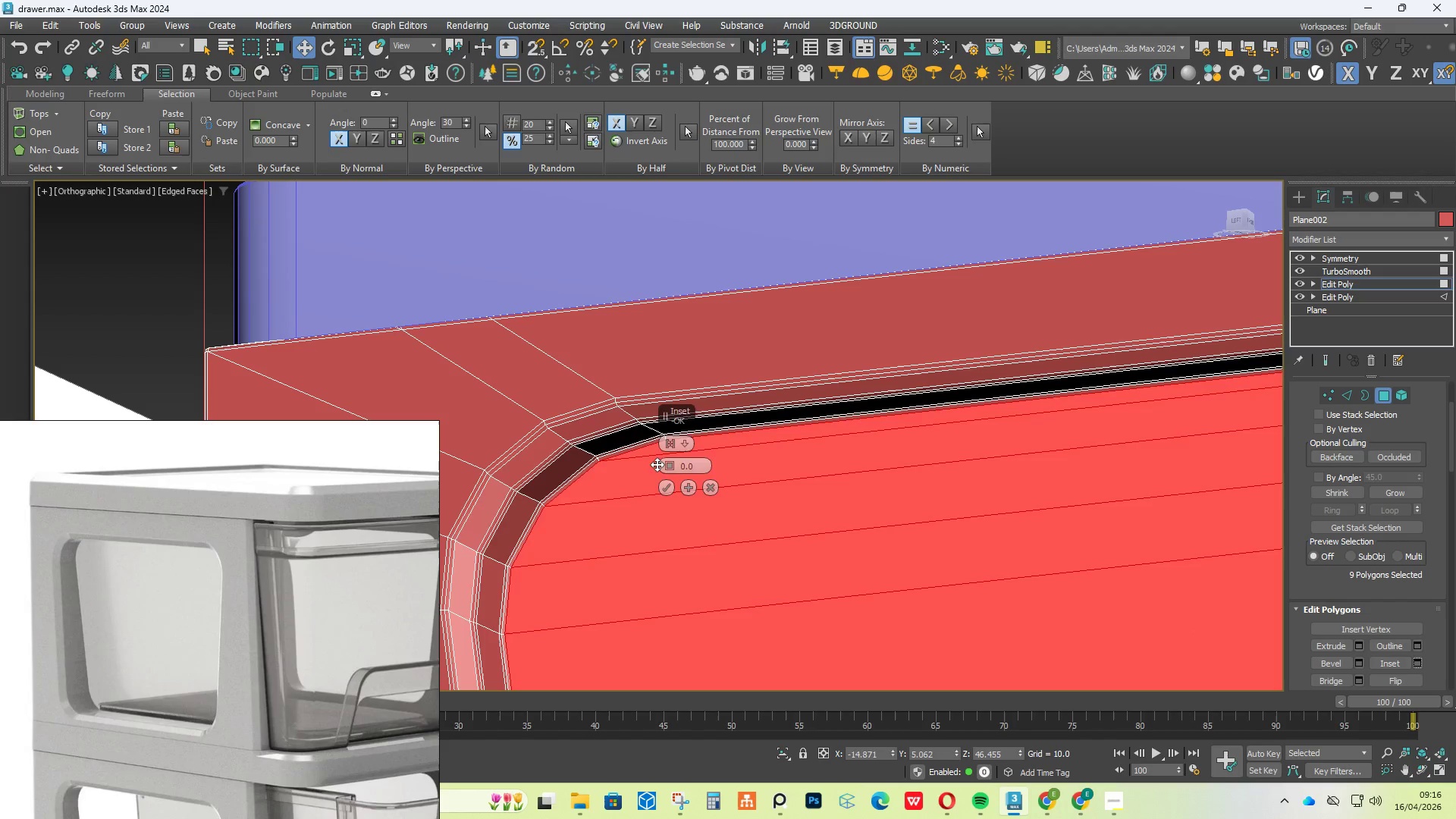 
left_click_drag(start_coordinate=[666, 466], to_coordinate=[666, 455])
 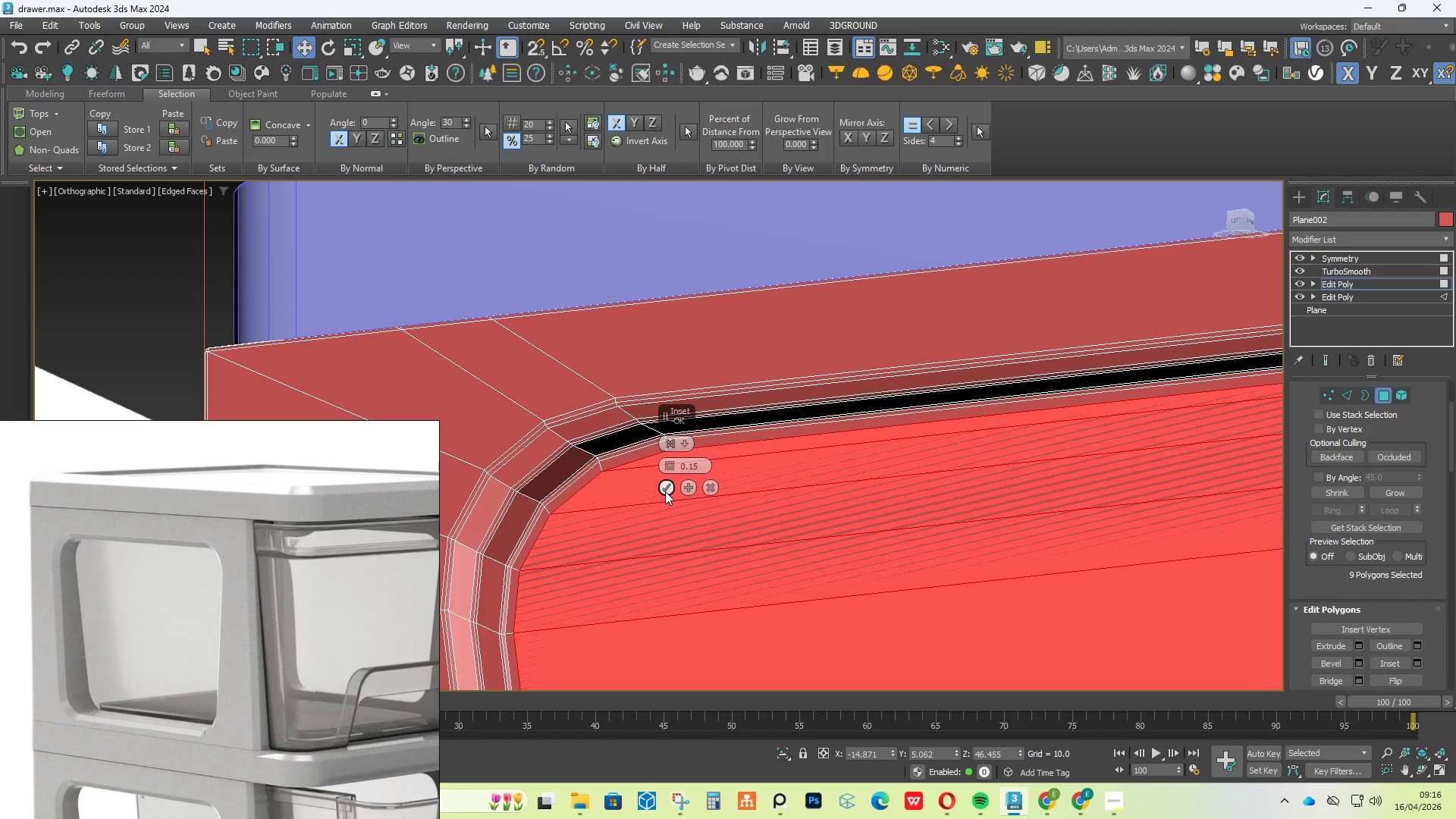 
left_click([665, 491])
 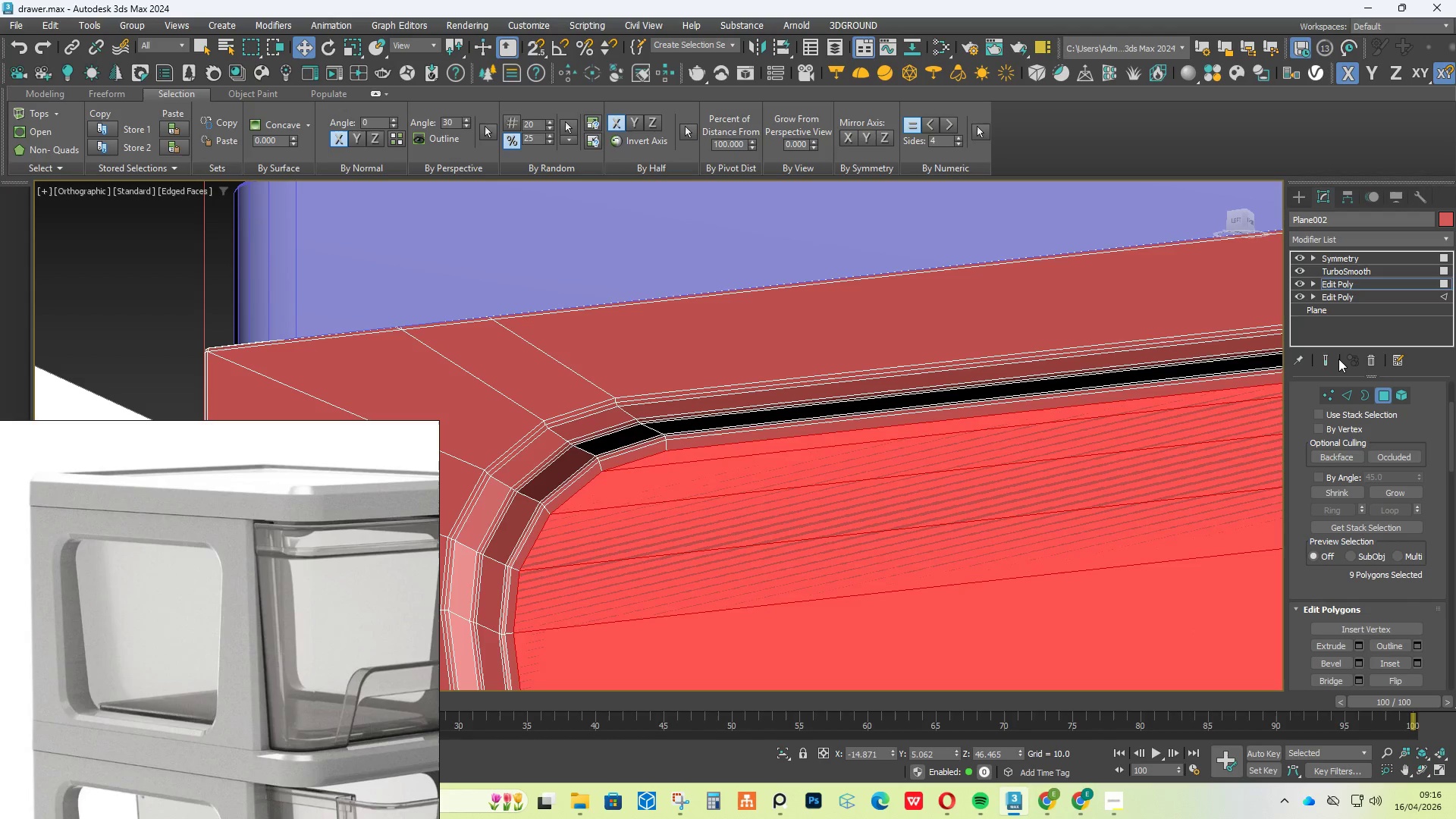 
left_click([1328, 359])
 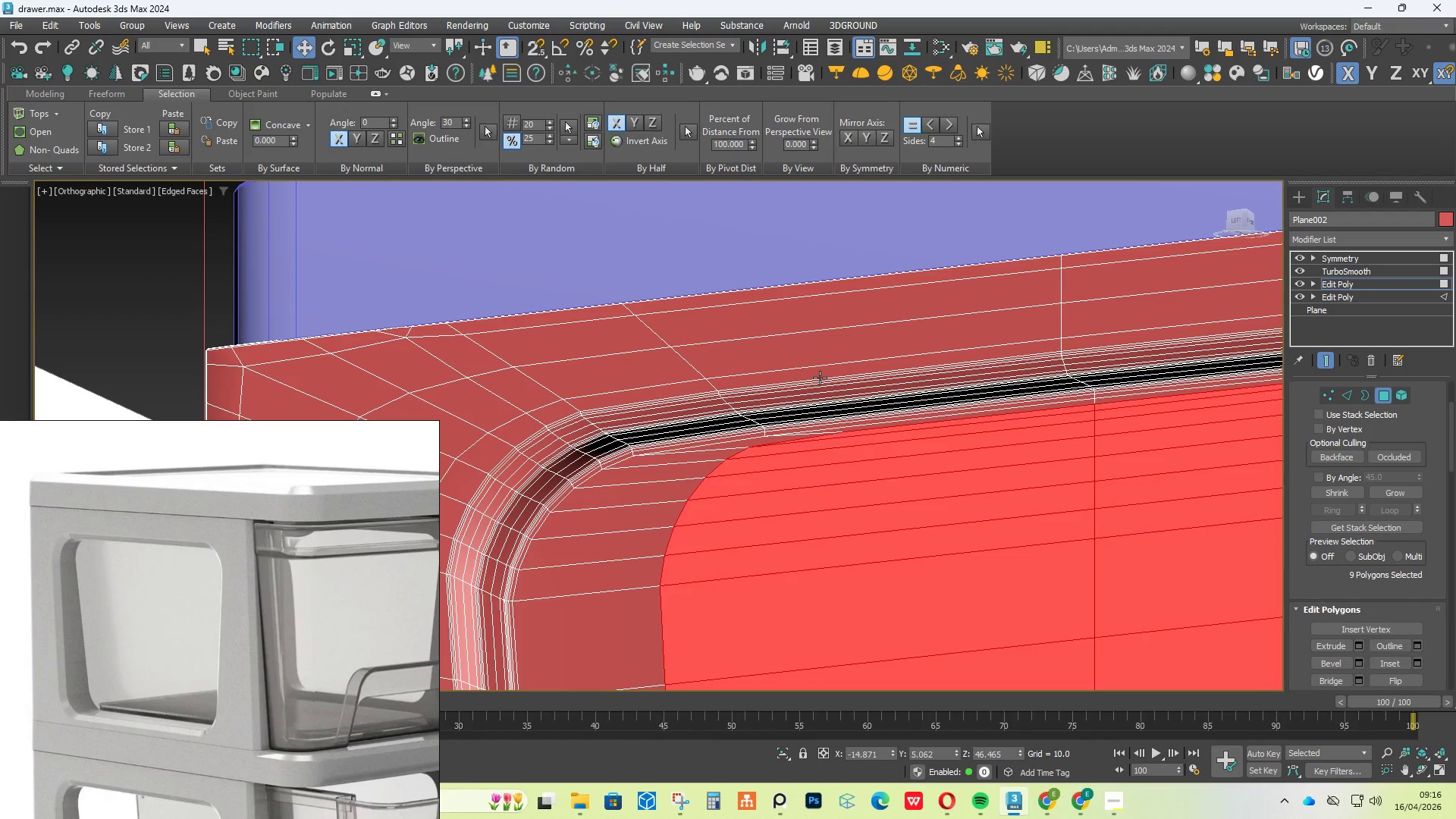 
scroll: coordinate [820, 378], scroll_direction: down, amount: 2.0
 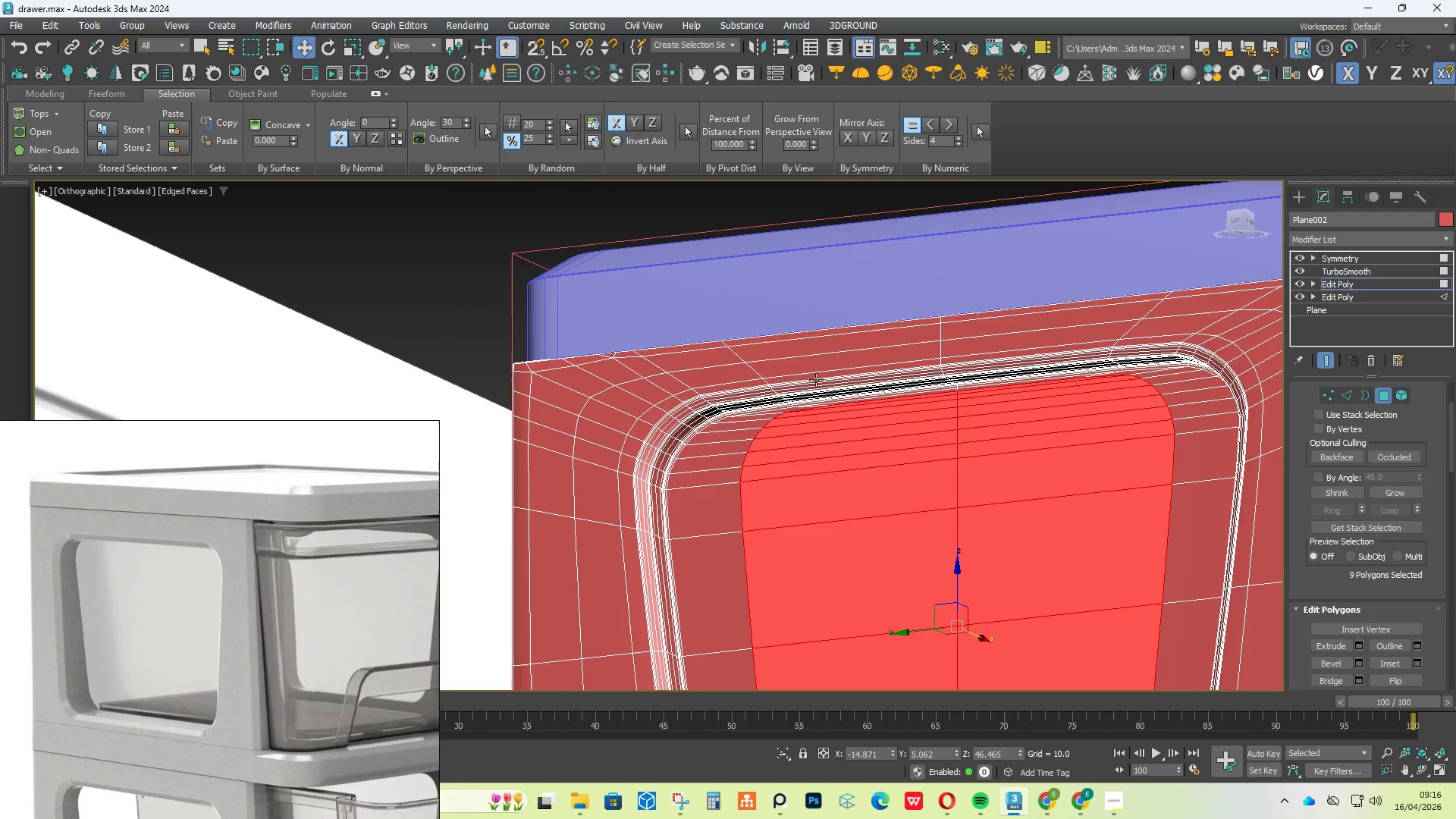 
key(F4)
 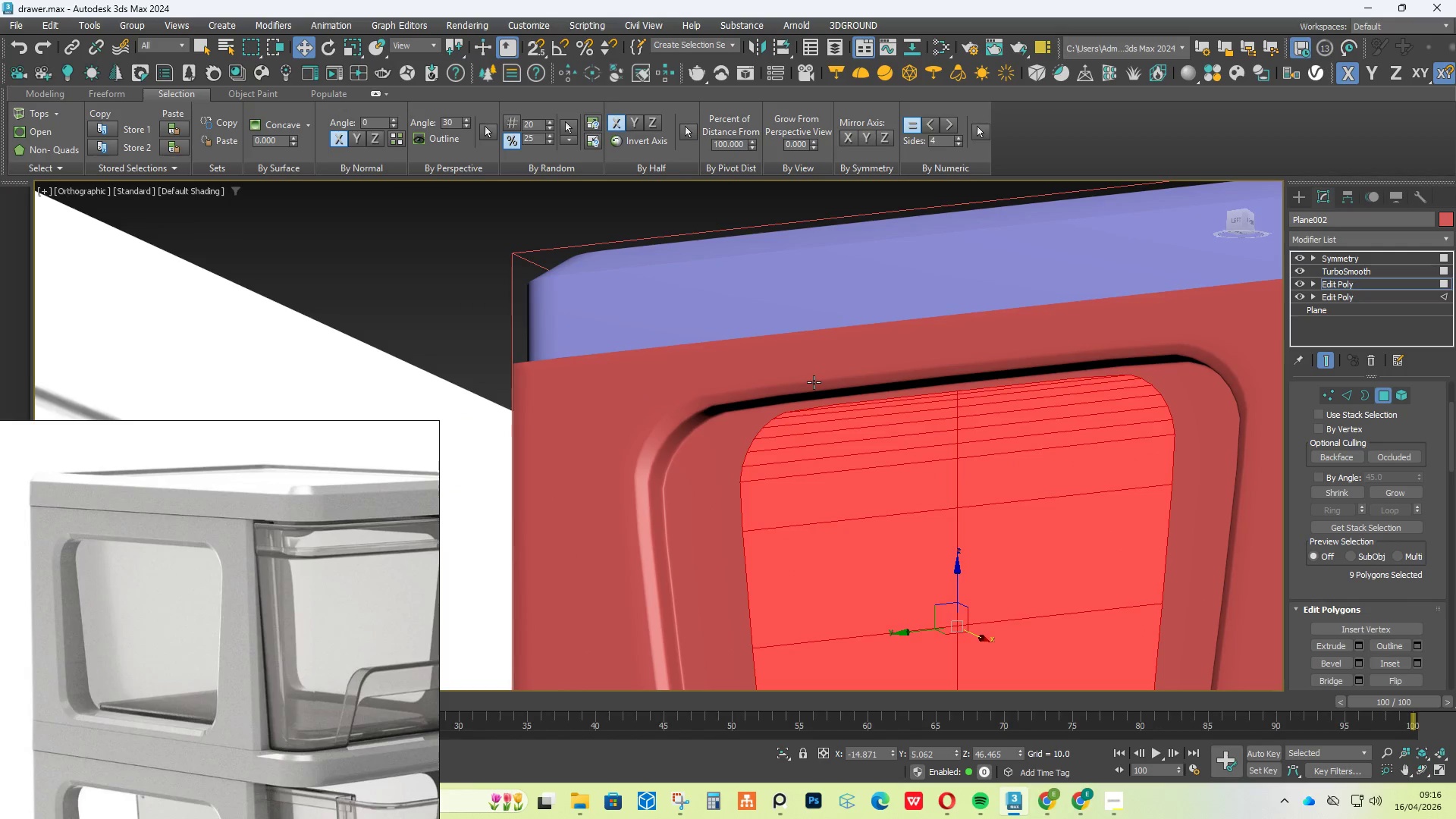 
scroll: coordinate [814, 382], scroll_direction: down, amount: 2.0
 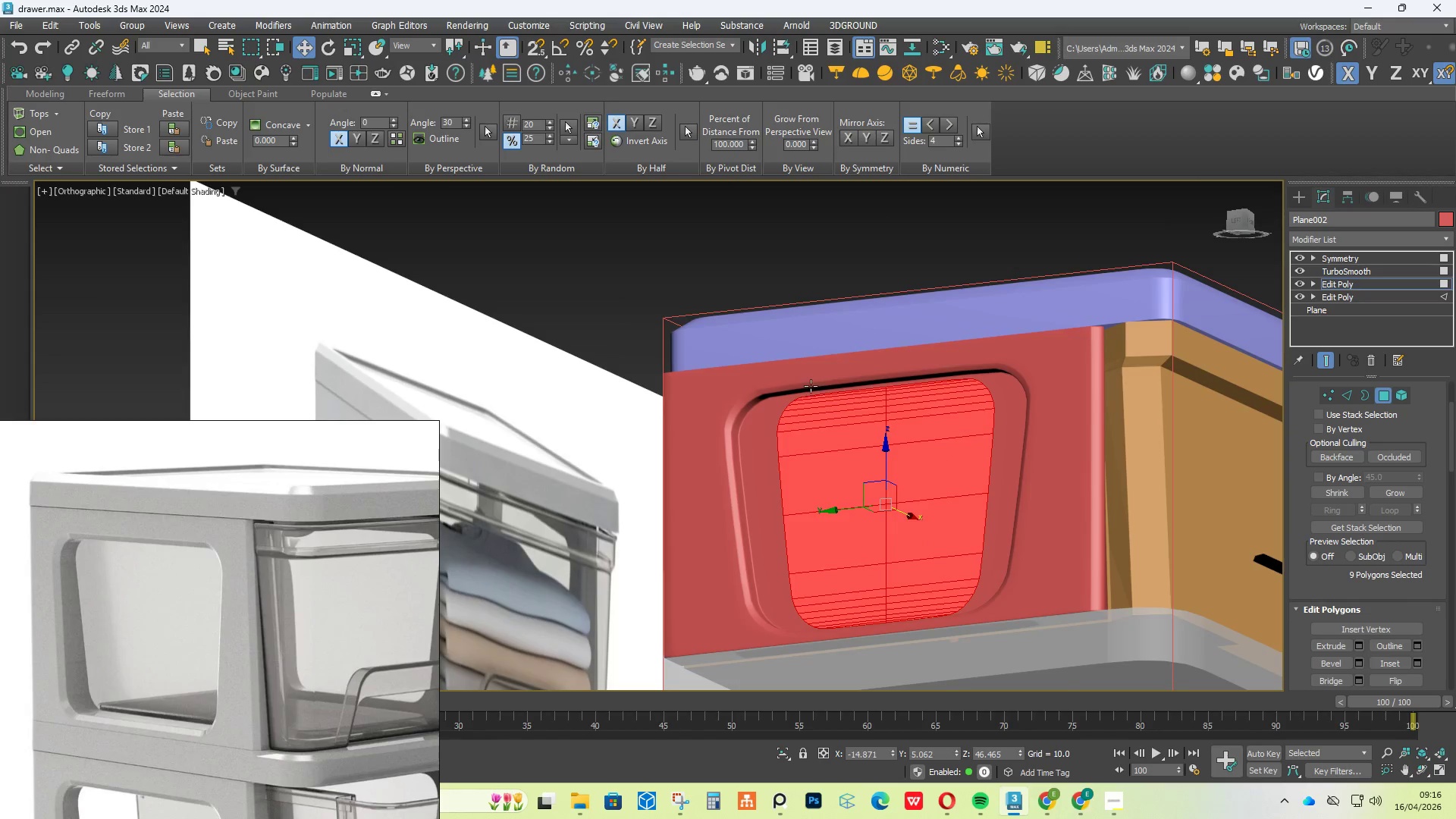 
hold_key(key=AltLeft, duration=0.97)
 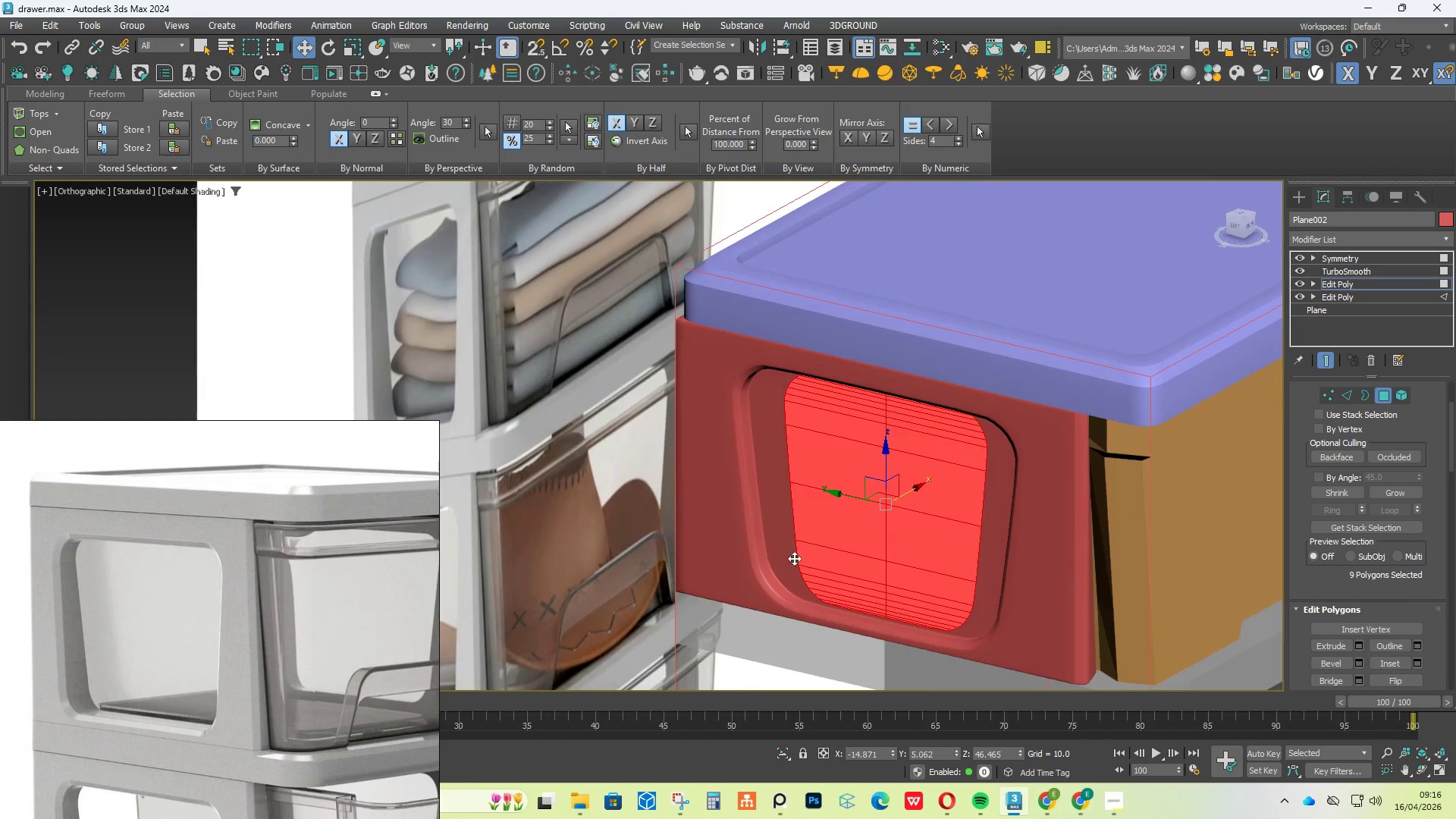 
scroll: coordinate [802, 578], scroll_direction: up, amount: 2.0
 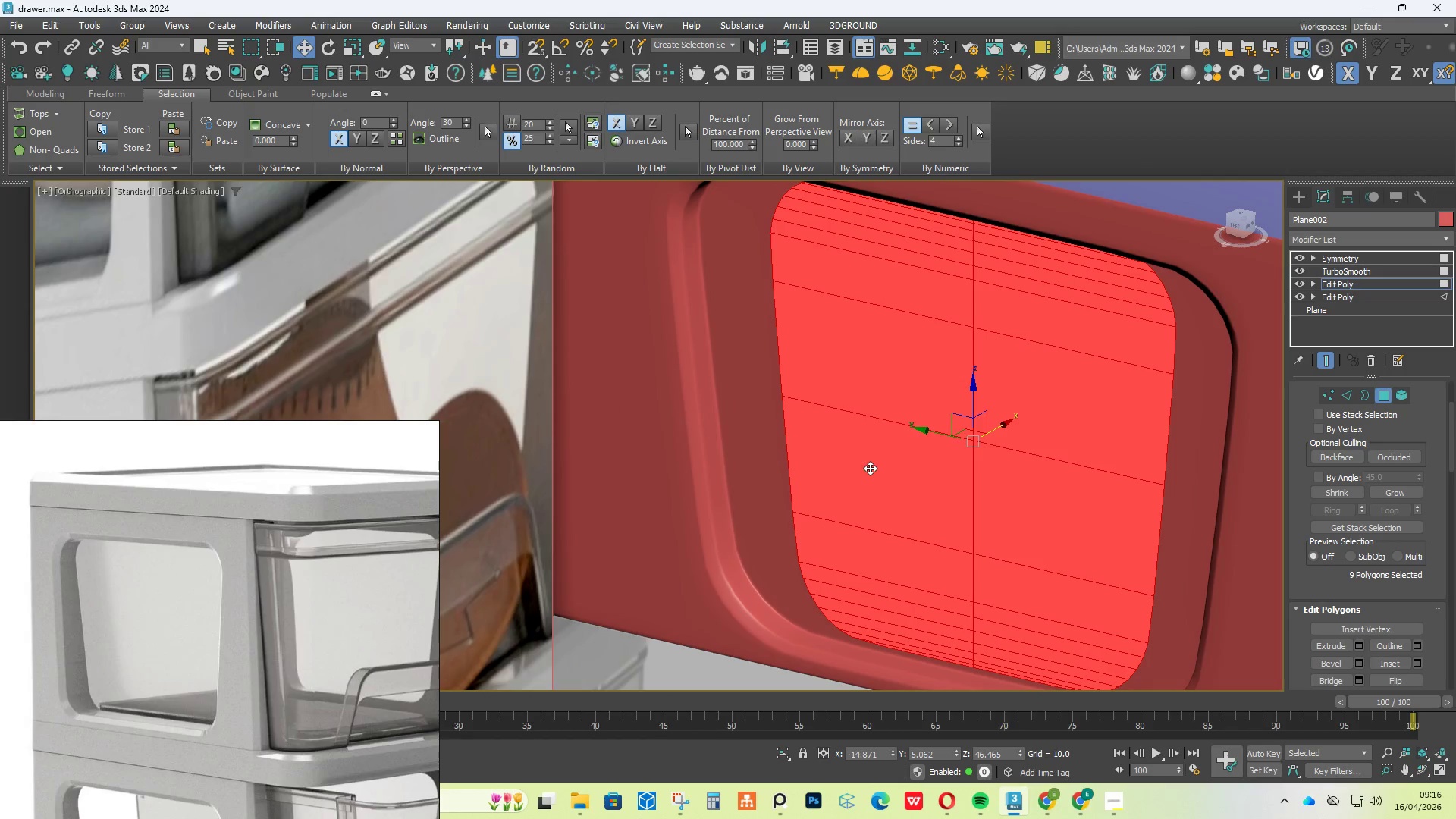 
hold_key(key=AltLeft, duration=2.52)
 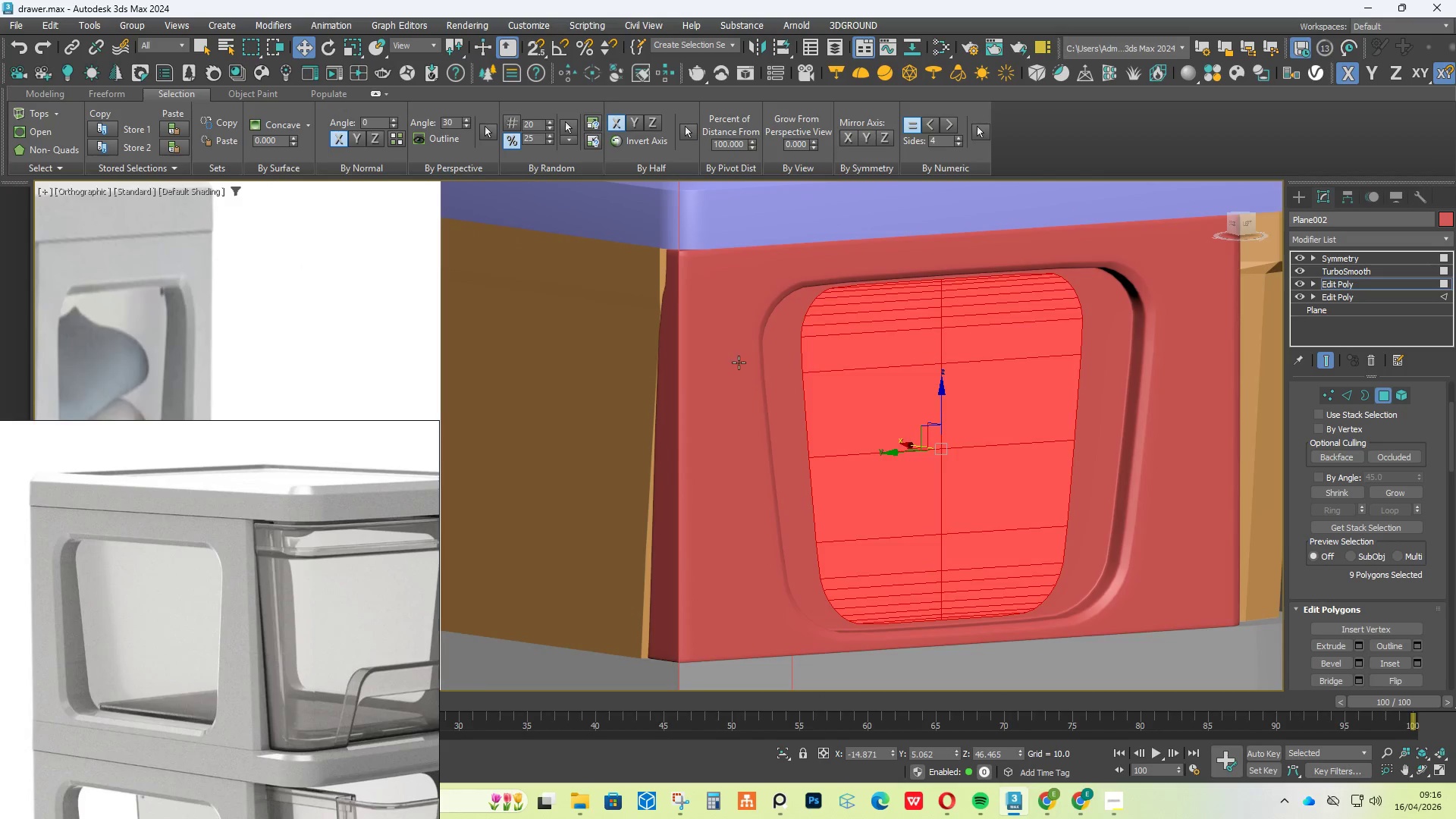 
scroll: coordinate [865, 469], scroll_direction: down, amount: 1.0
 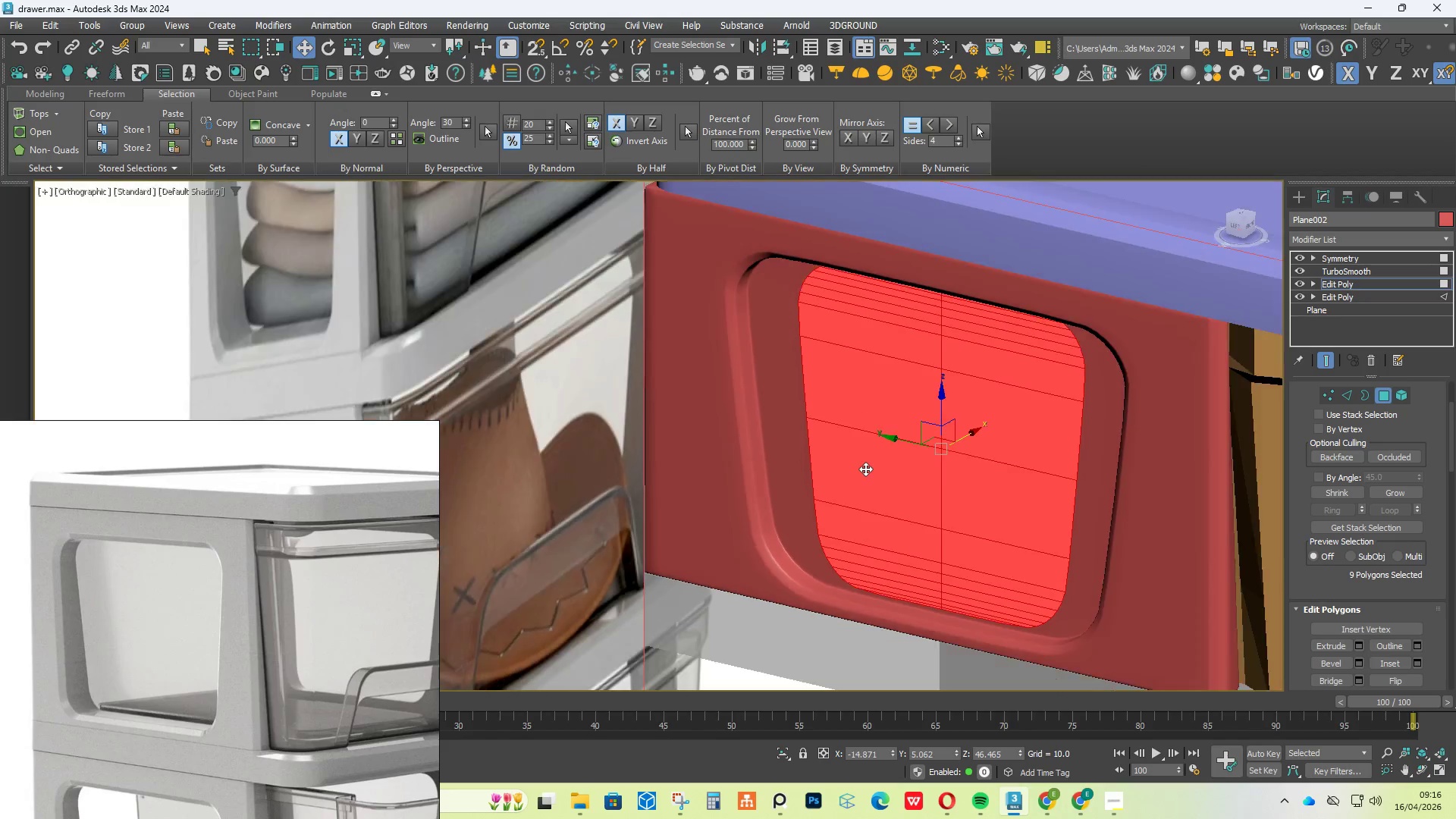 
scroll: coordinate [692, 245], scroll_direction: up, amount: 4.0
 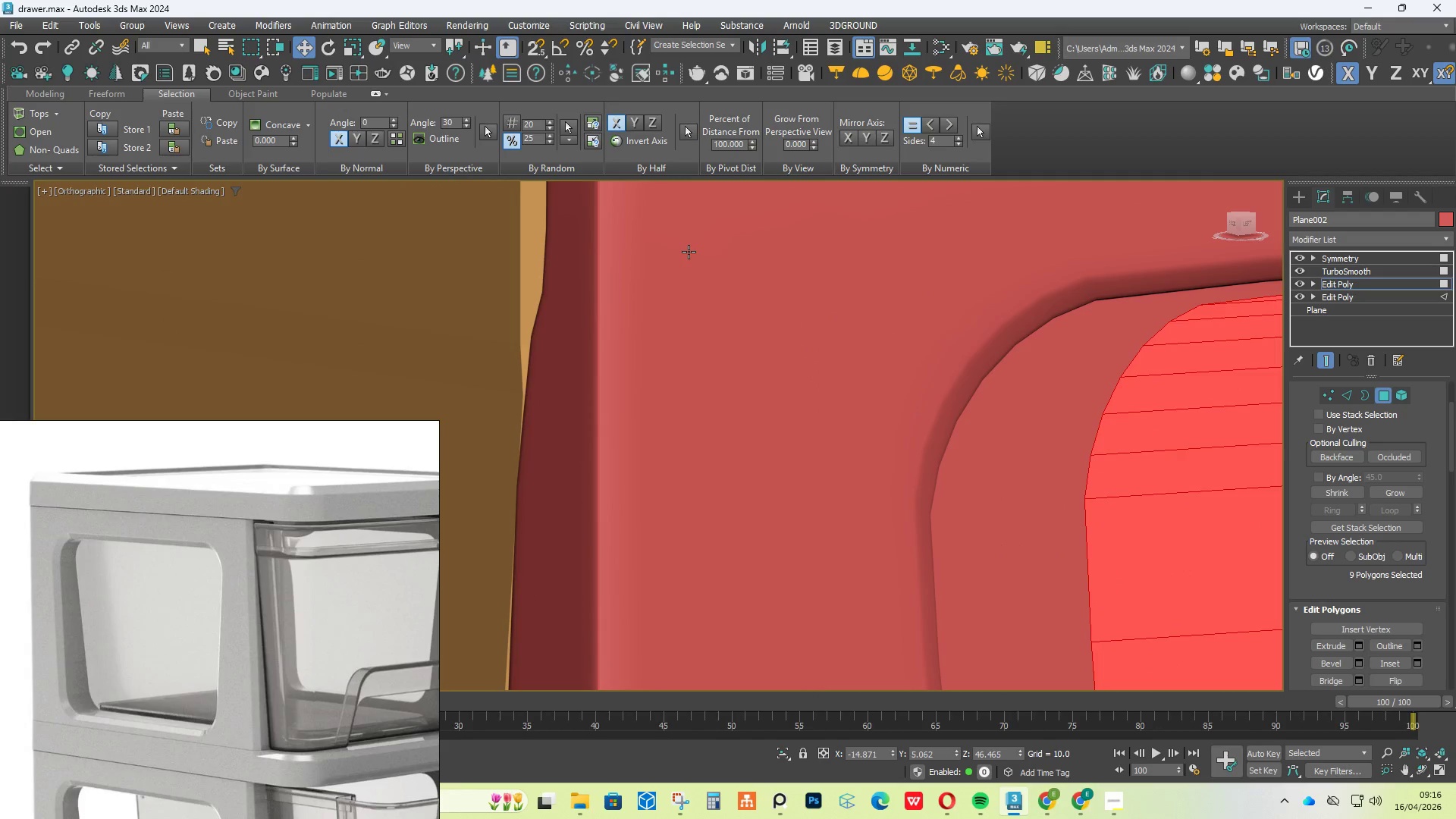 
key(F4)
 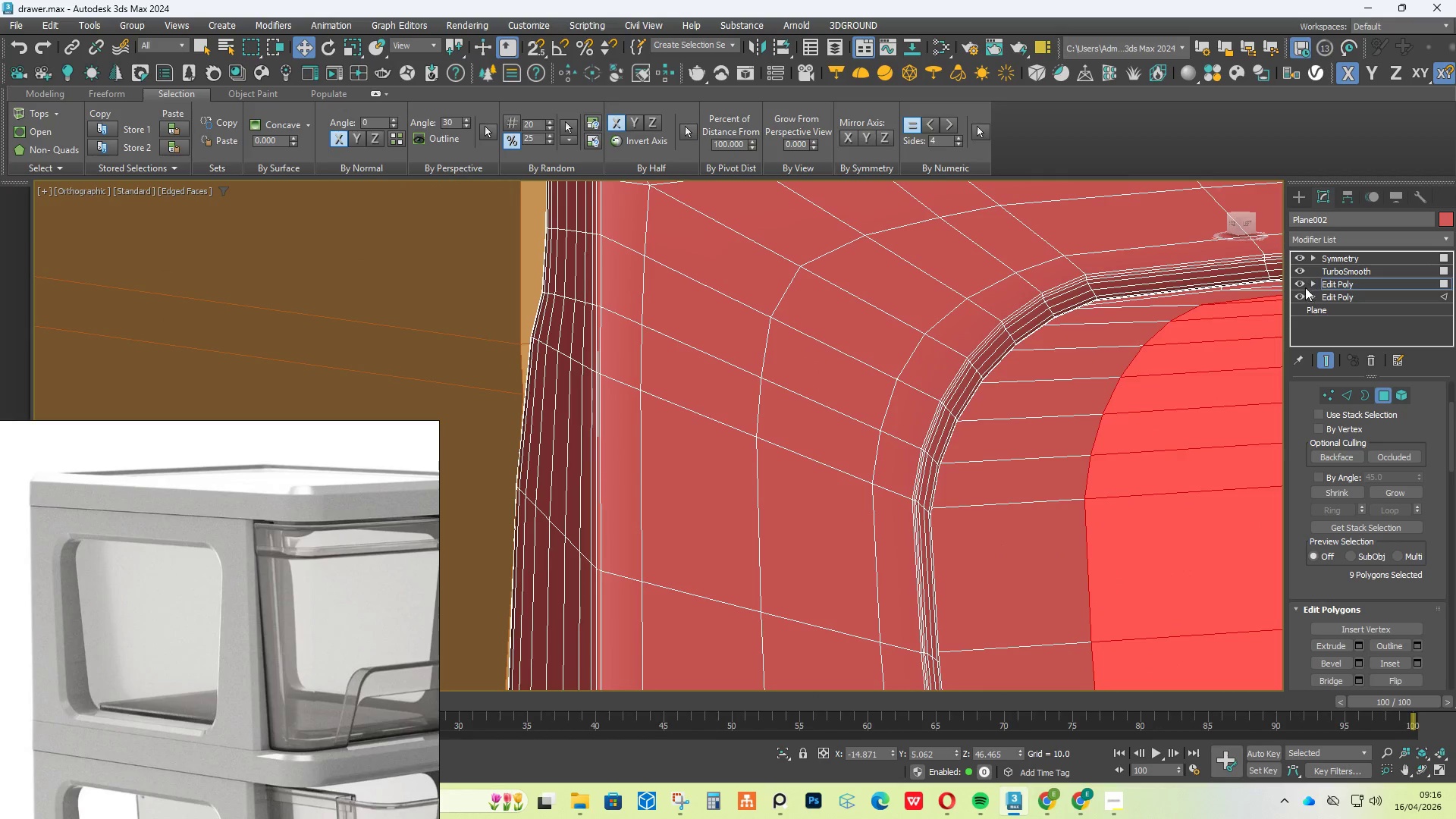 
left_click([1329, 359])
 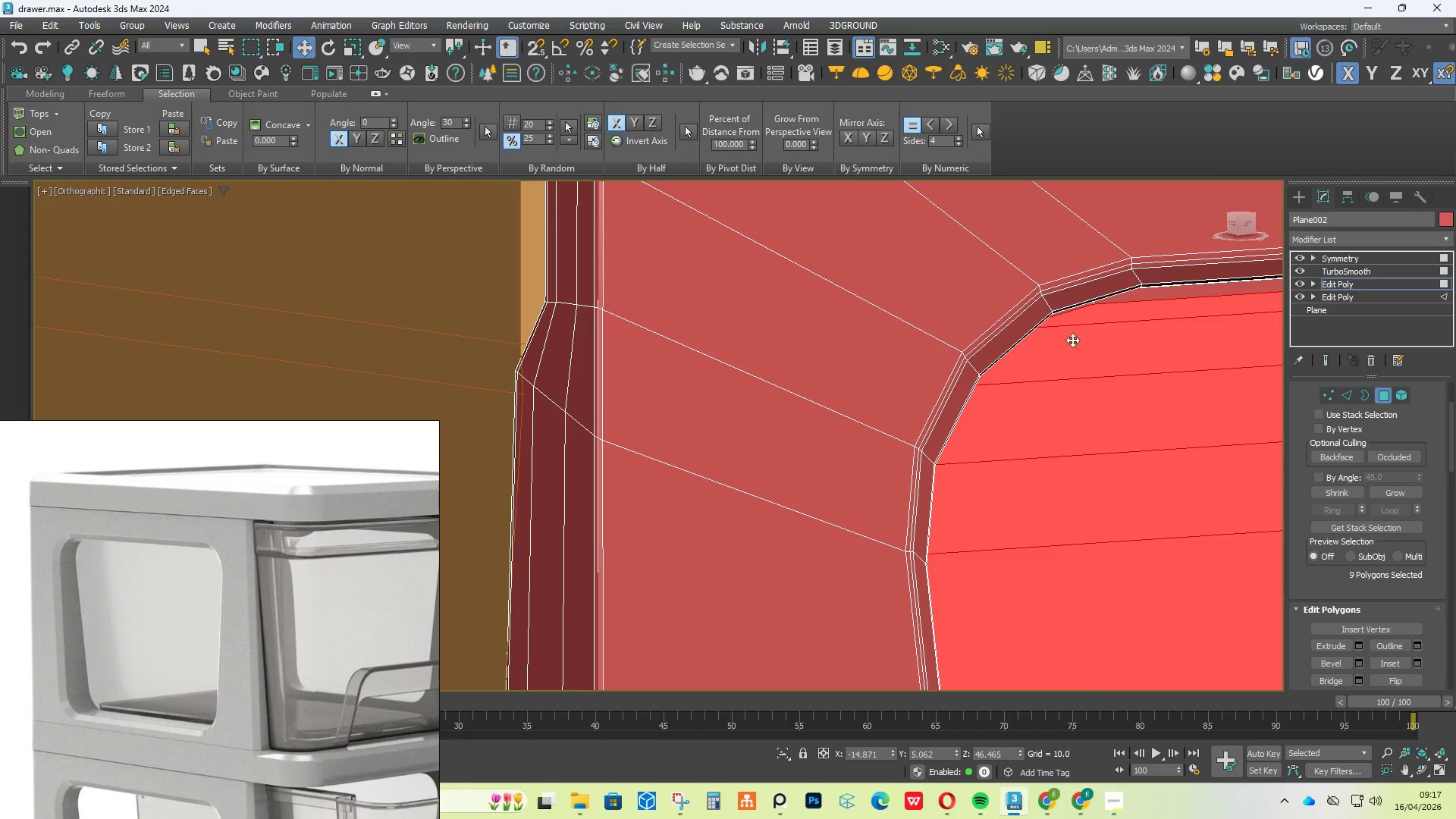 
scroll: coordinate [729, 295], scroll_direction: down, amount: 3.0
 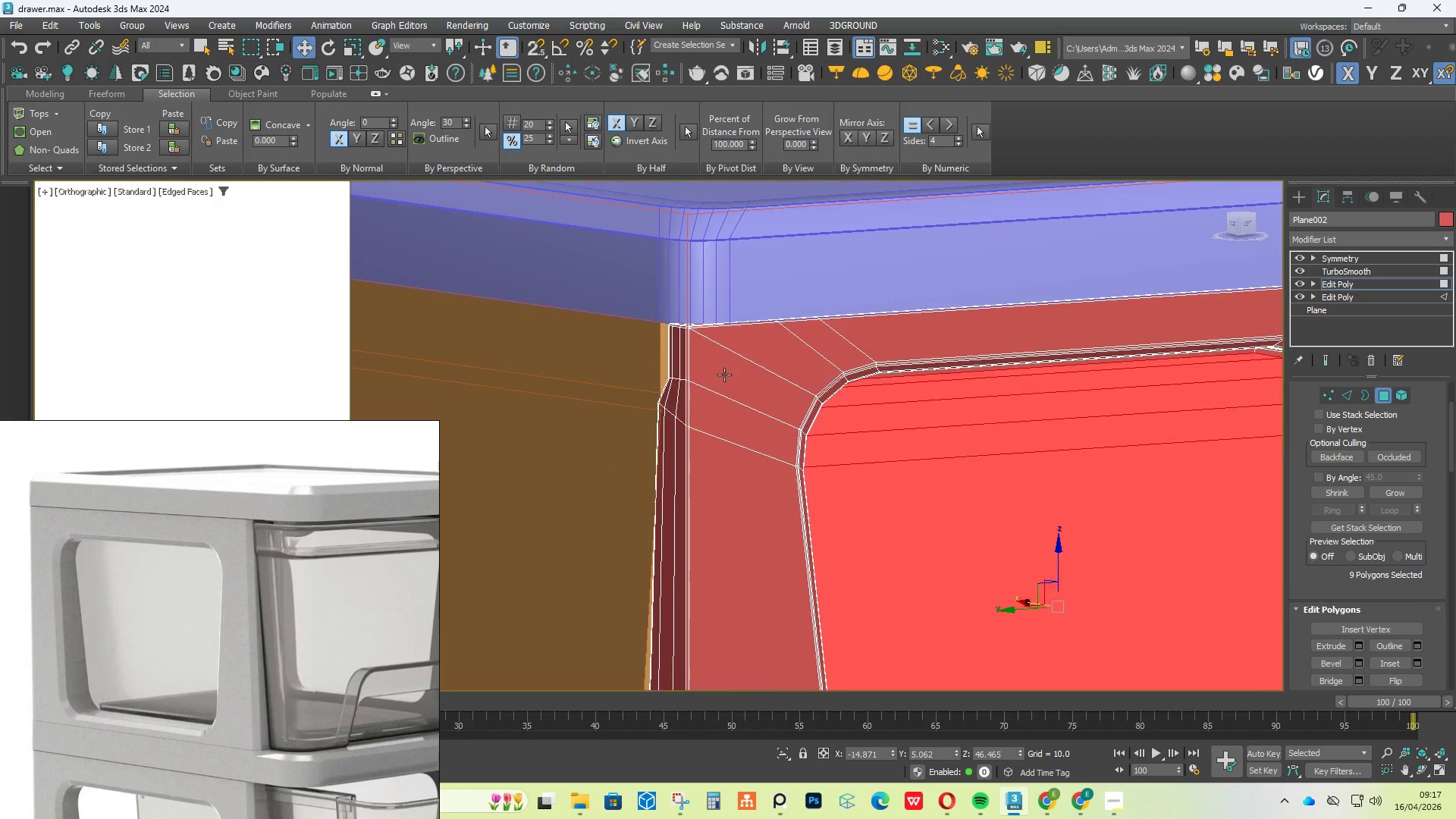 
scroll: coordinate [723, 302], scroll_direction: up, amount: 7.0
 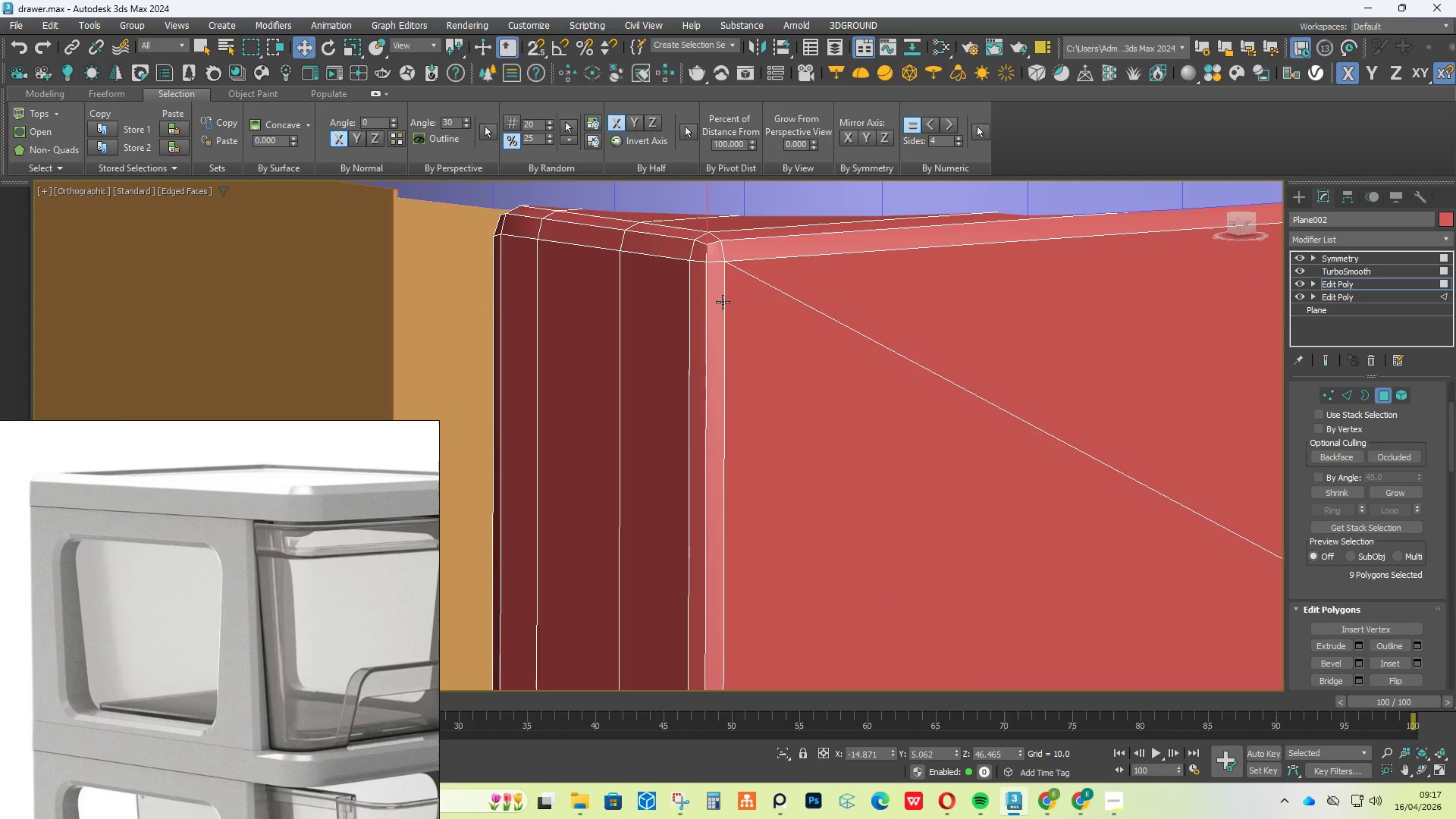 
key(Alt+1)
 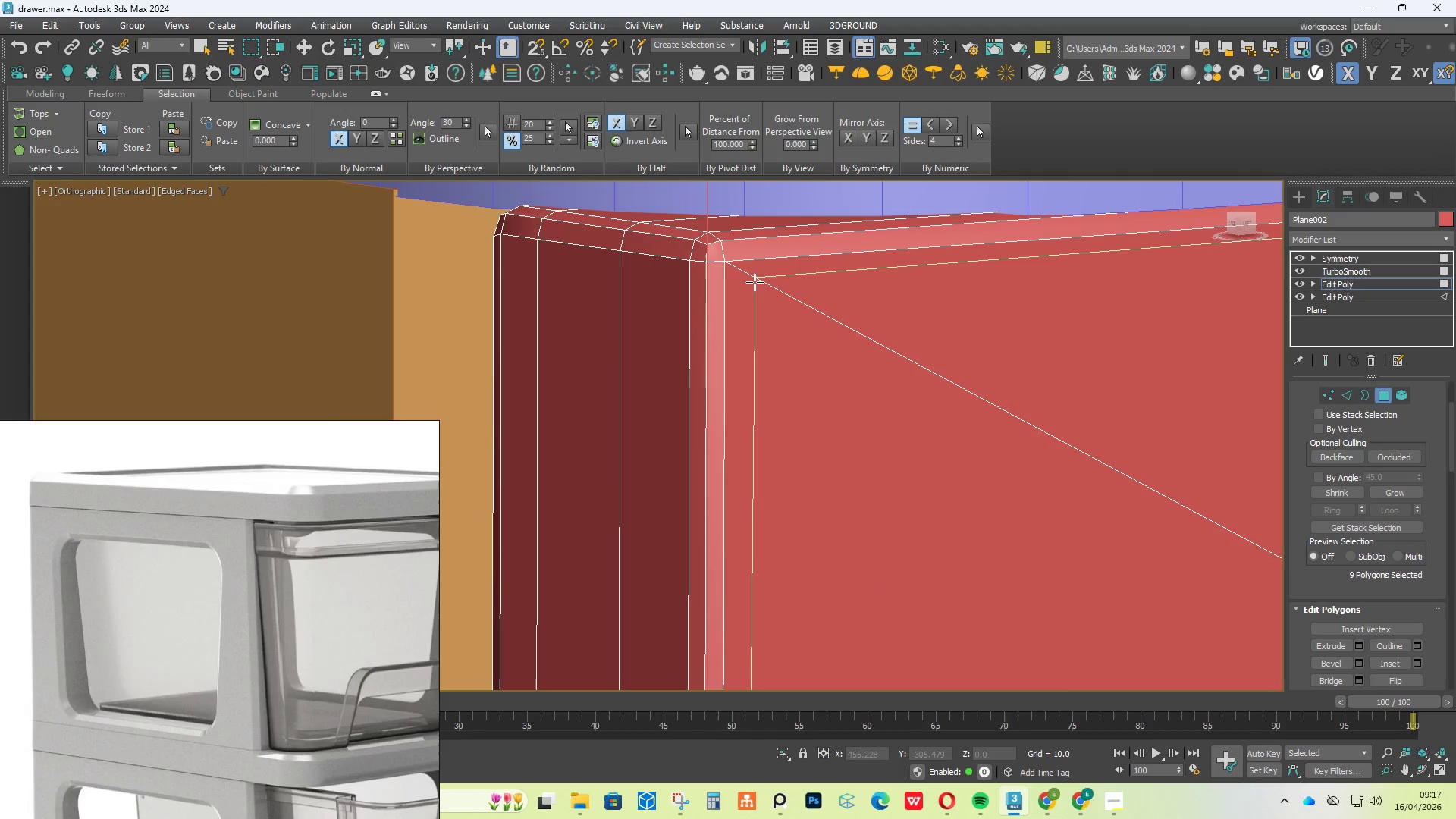 
scroll: coordinate [755, 282], scroll_direction: down, amount: 2.0
 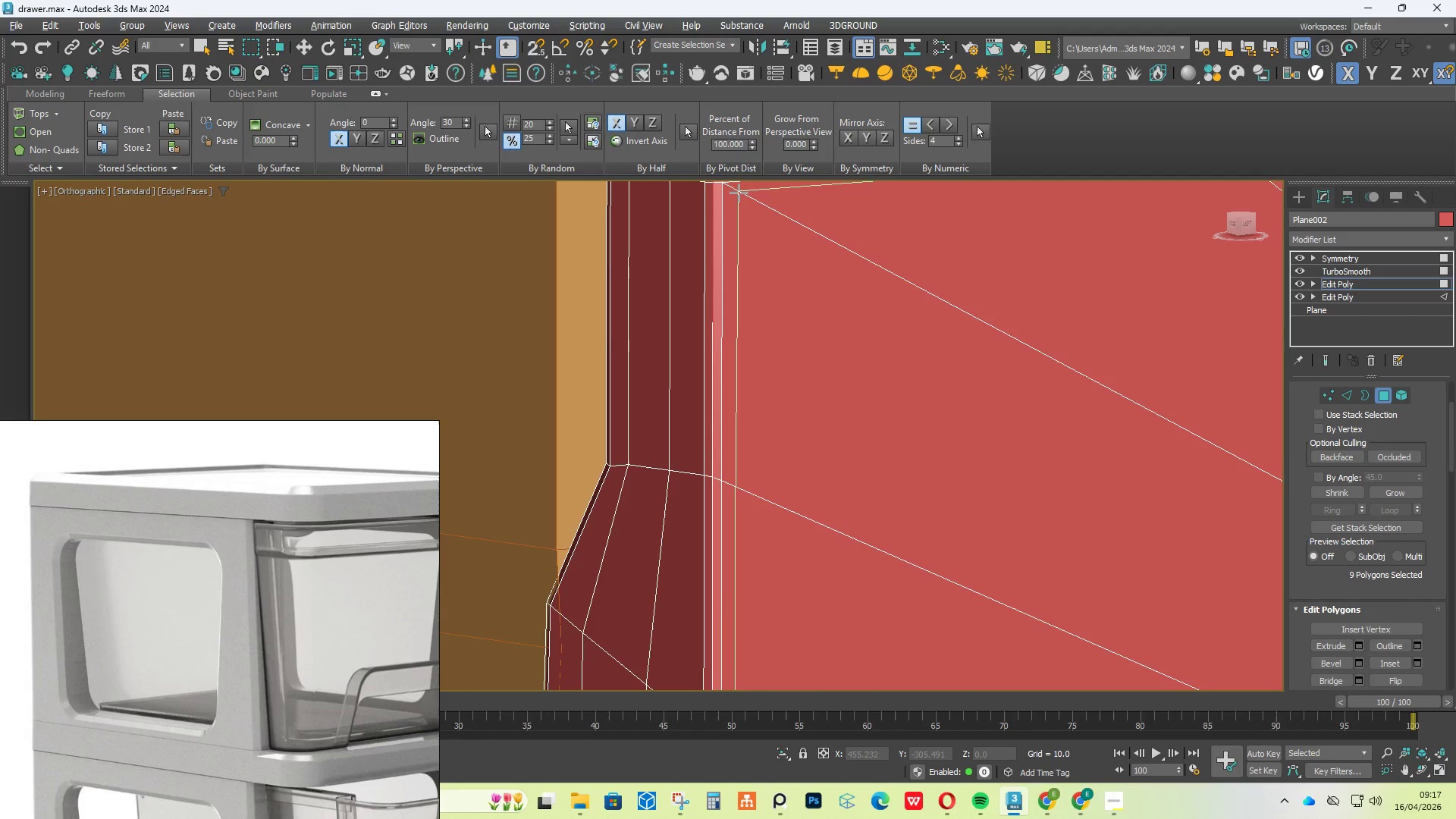 
left_click([735, 191])
 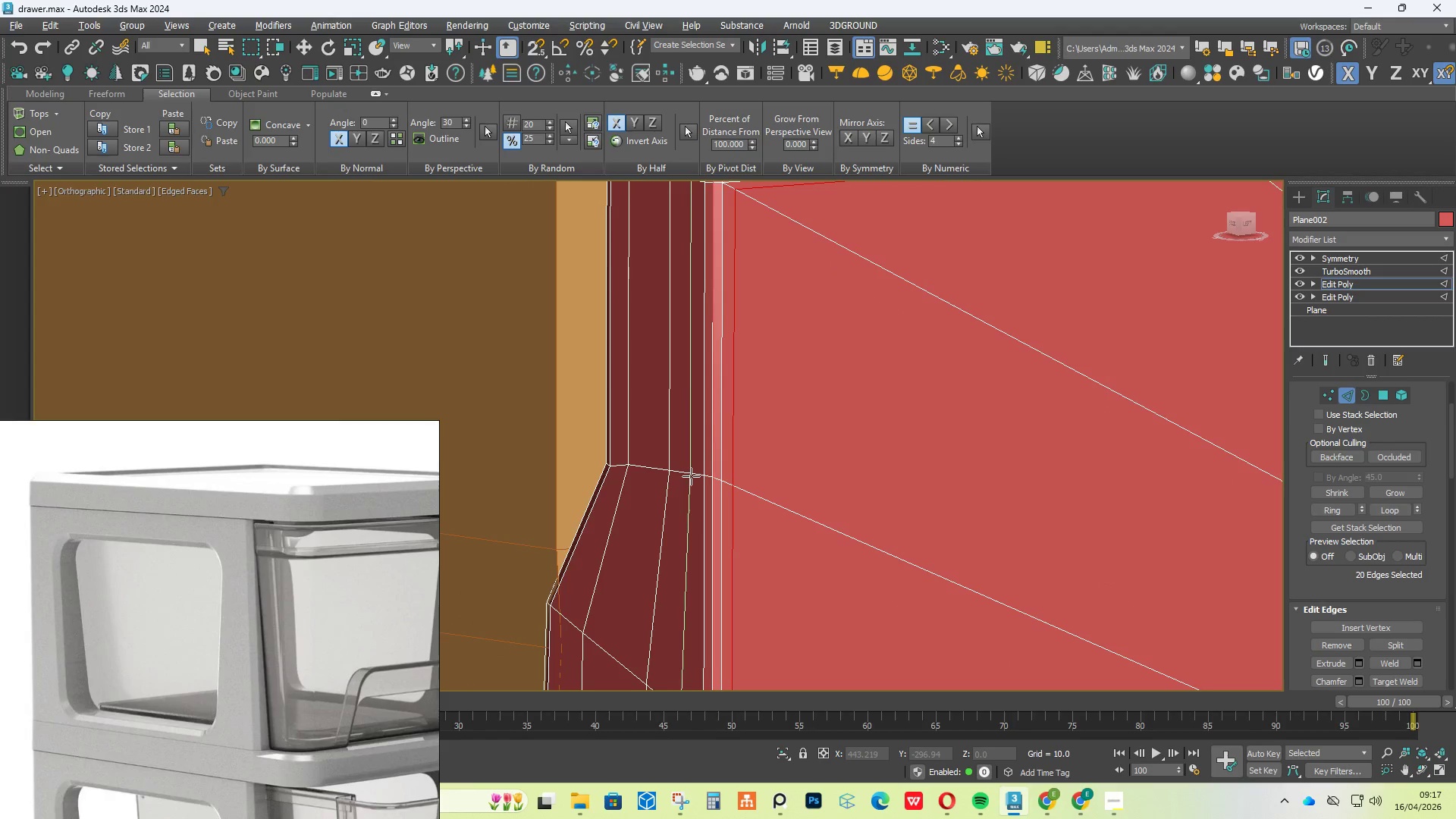 
left_click([697, 478])
 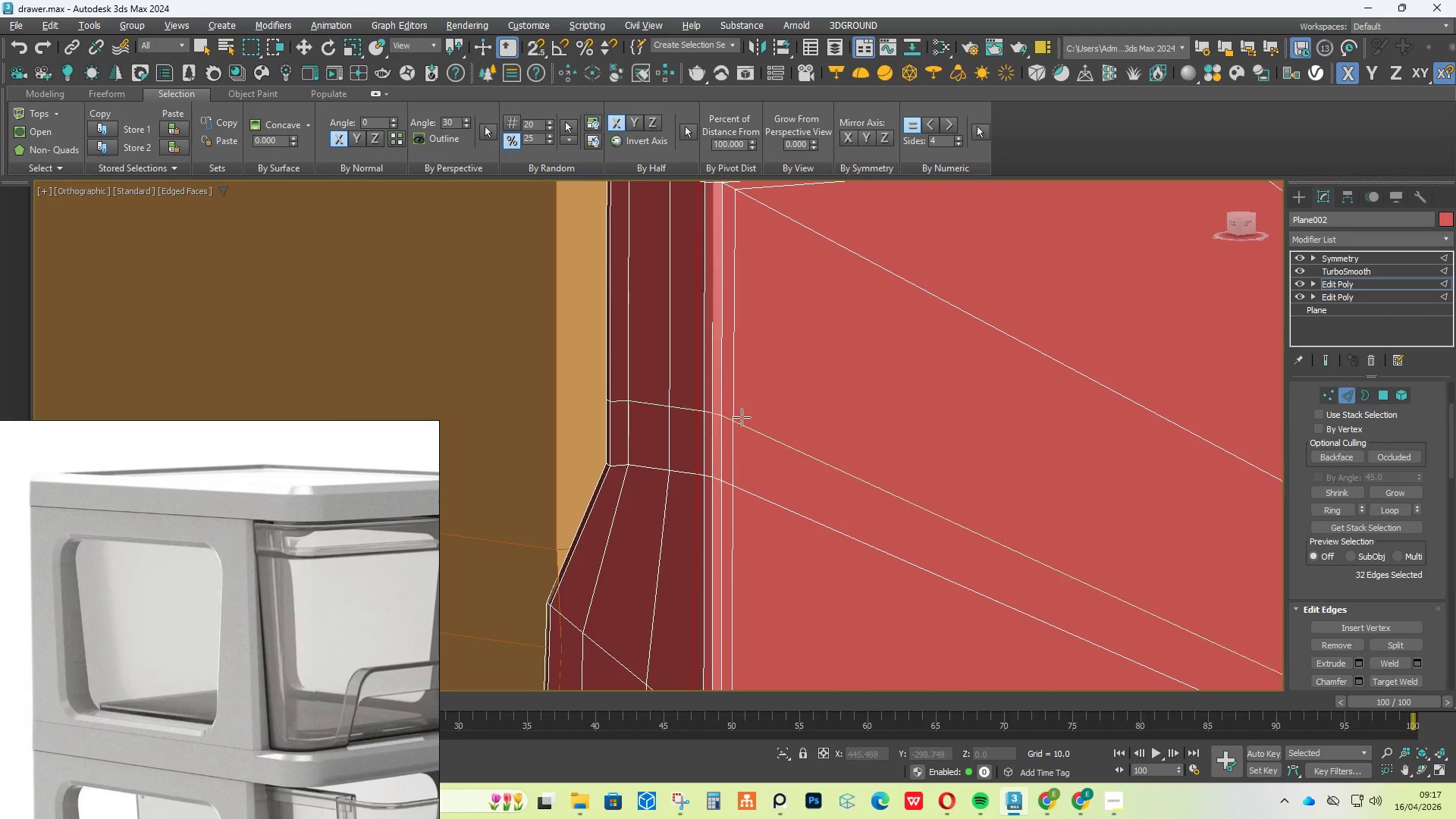 
right_click([752, 413])
 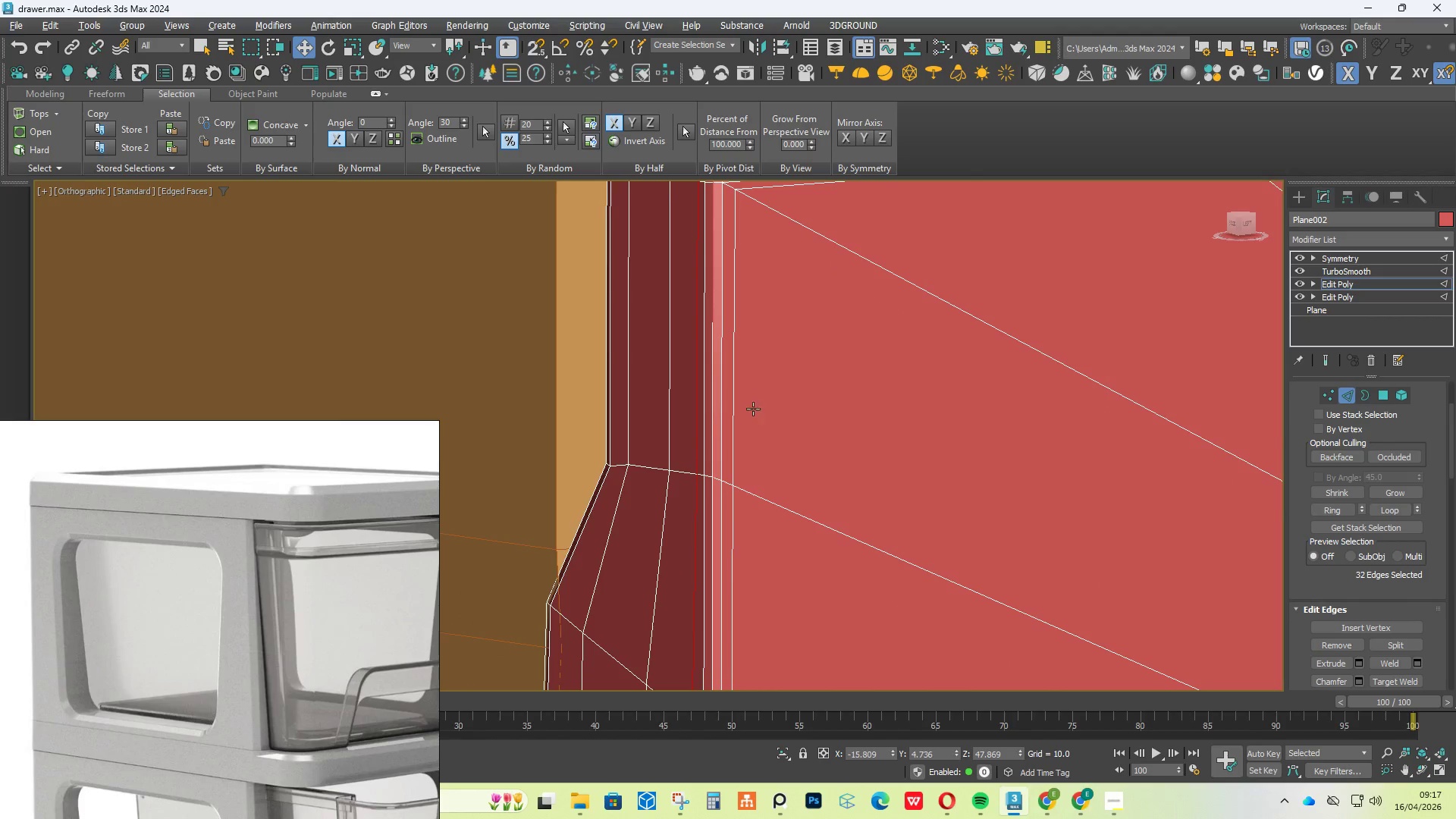 
scroll: coordinate [792, 274], scroll_direction: down, amount: 6.0
 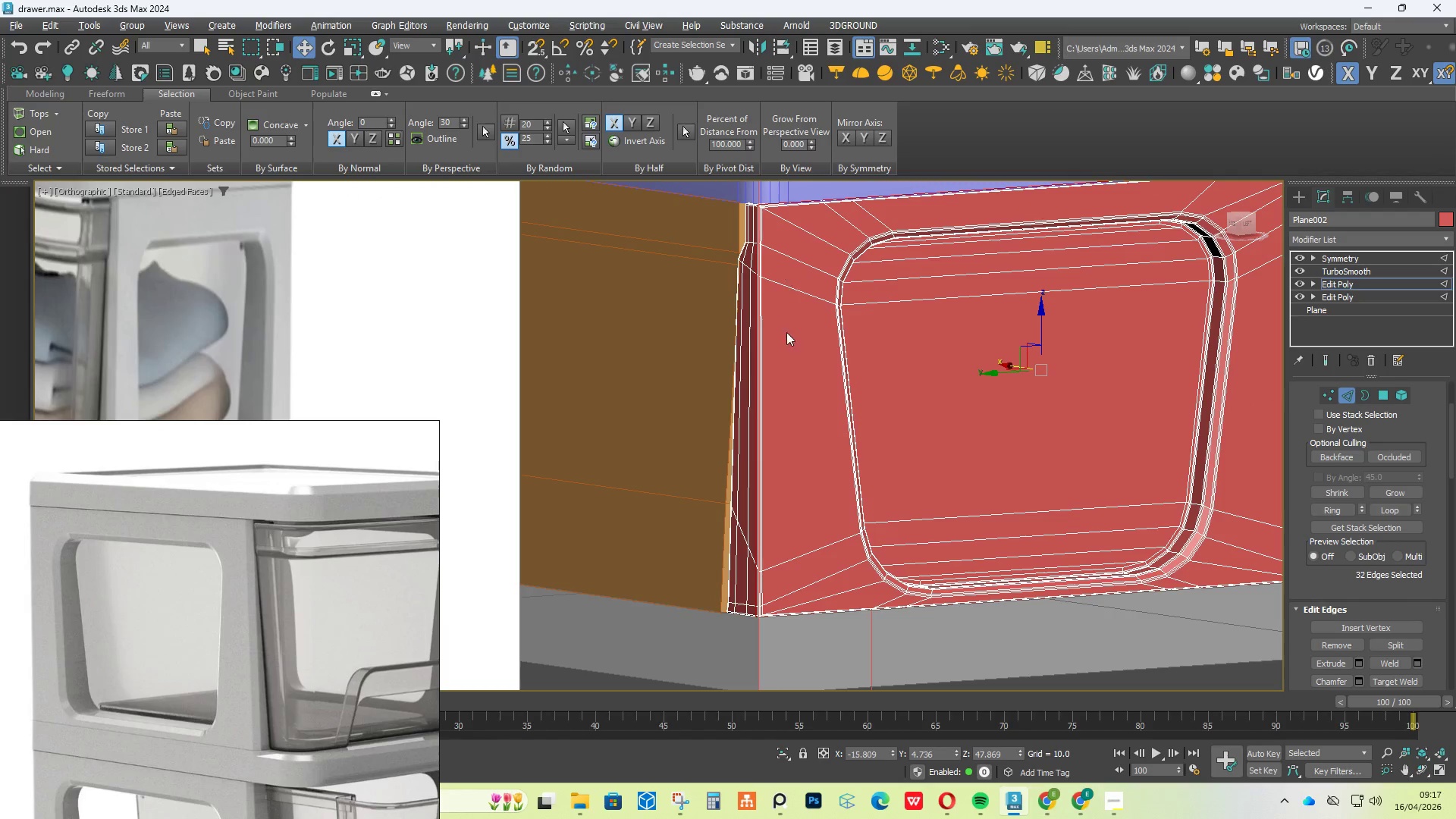 
key(Alt+1)
 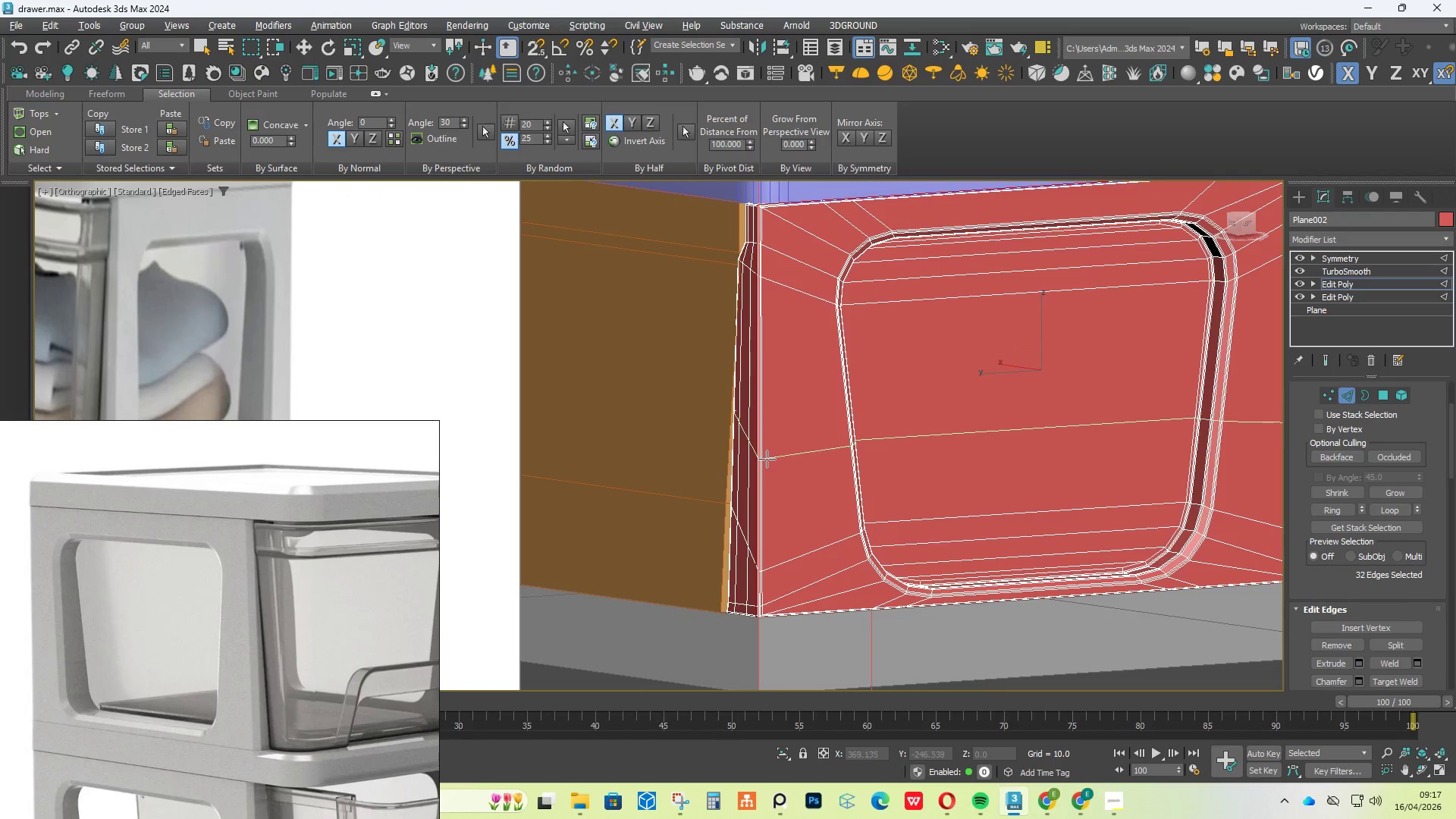 
left_click([767, 456])
 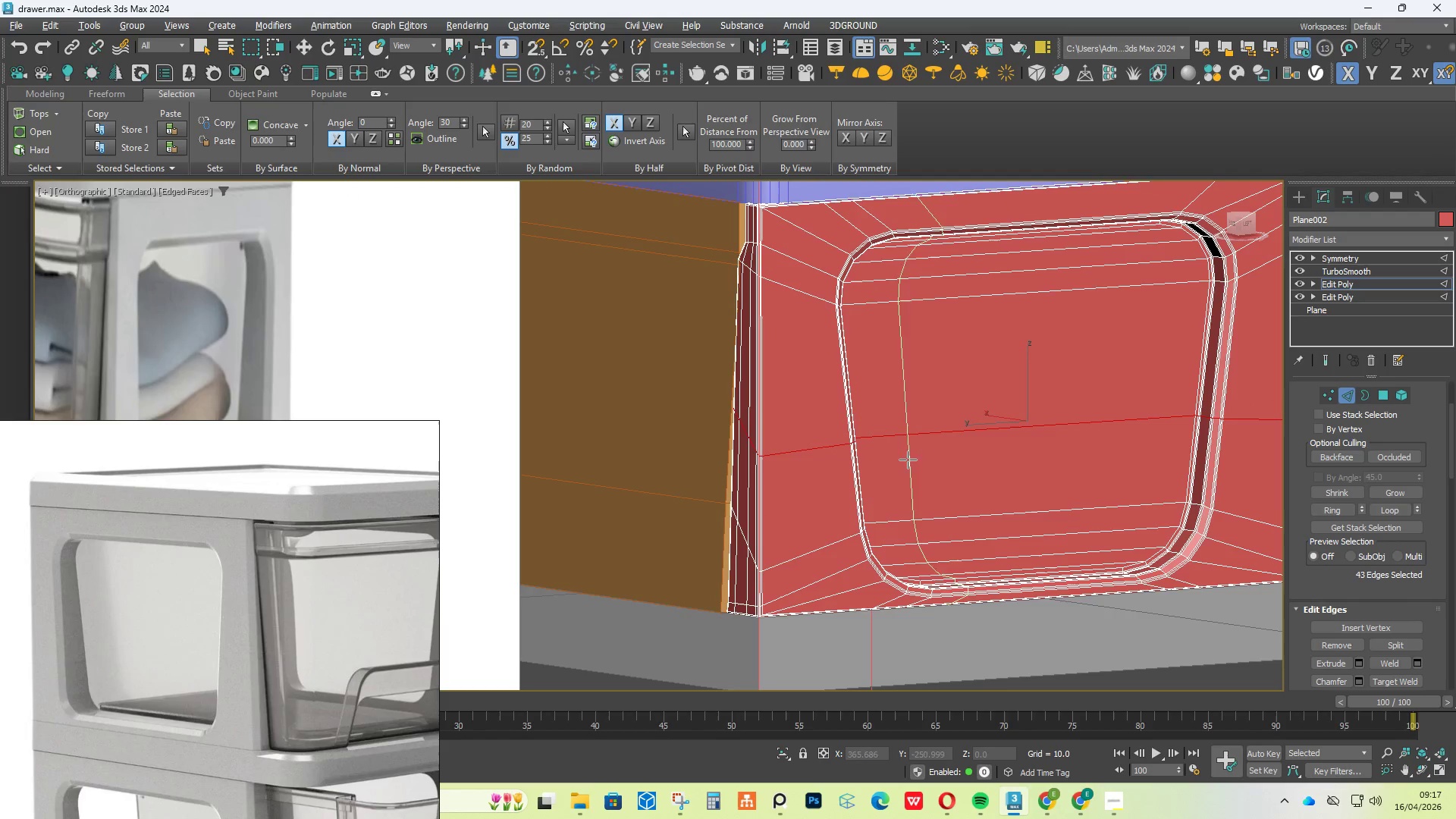 
right_click([937, 455])
 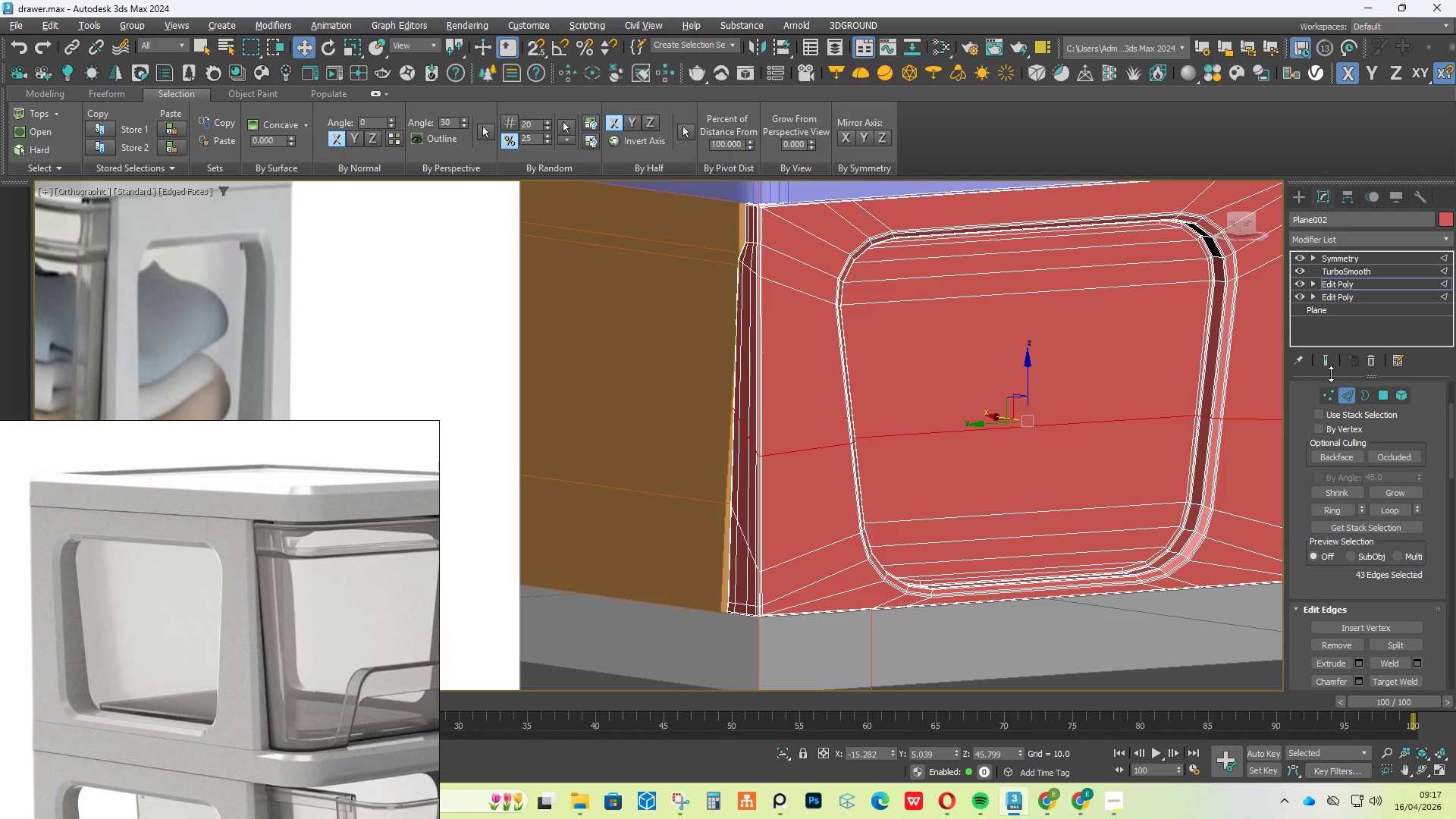 
left_click([1329, 358])
 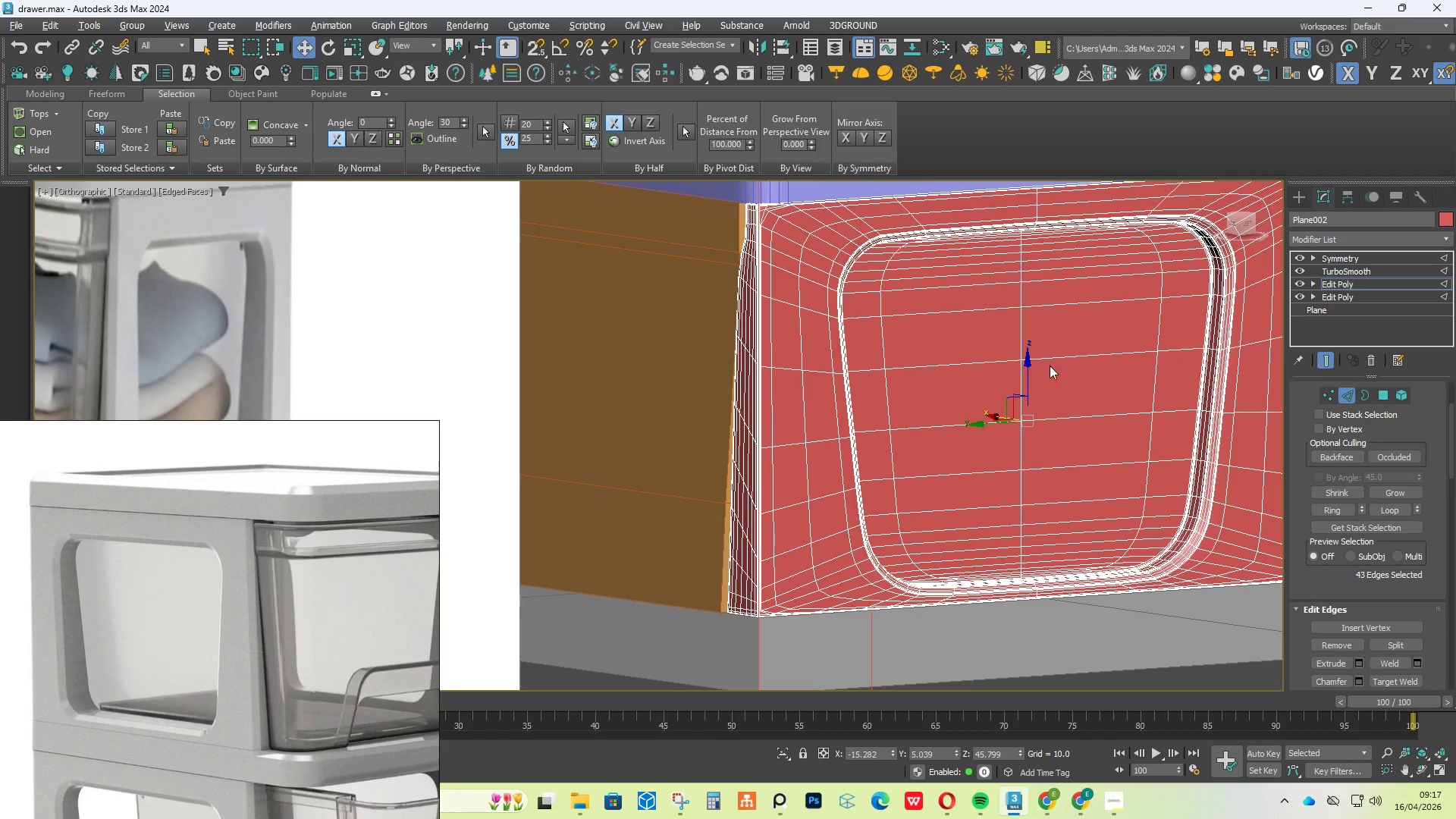 
hold_key(key=AltLeft, duration=0.66)
 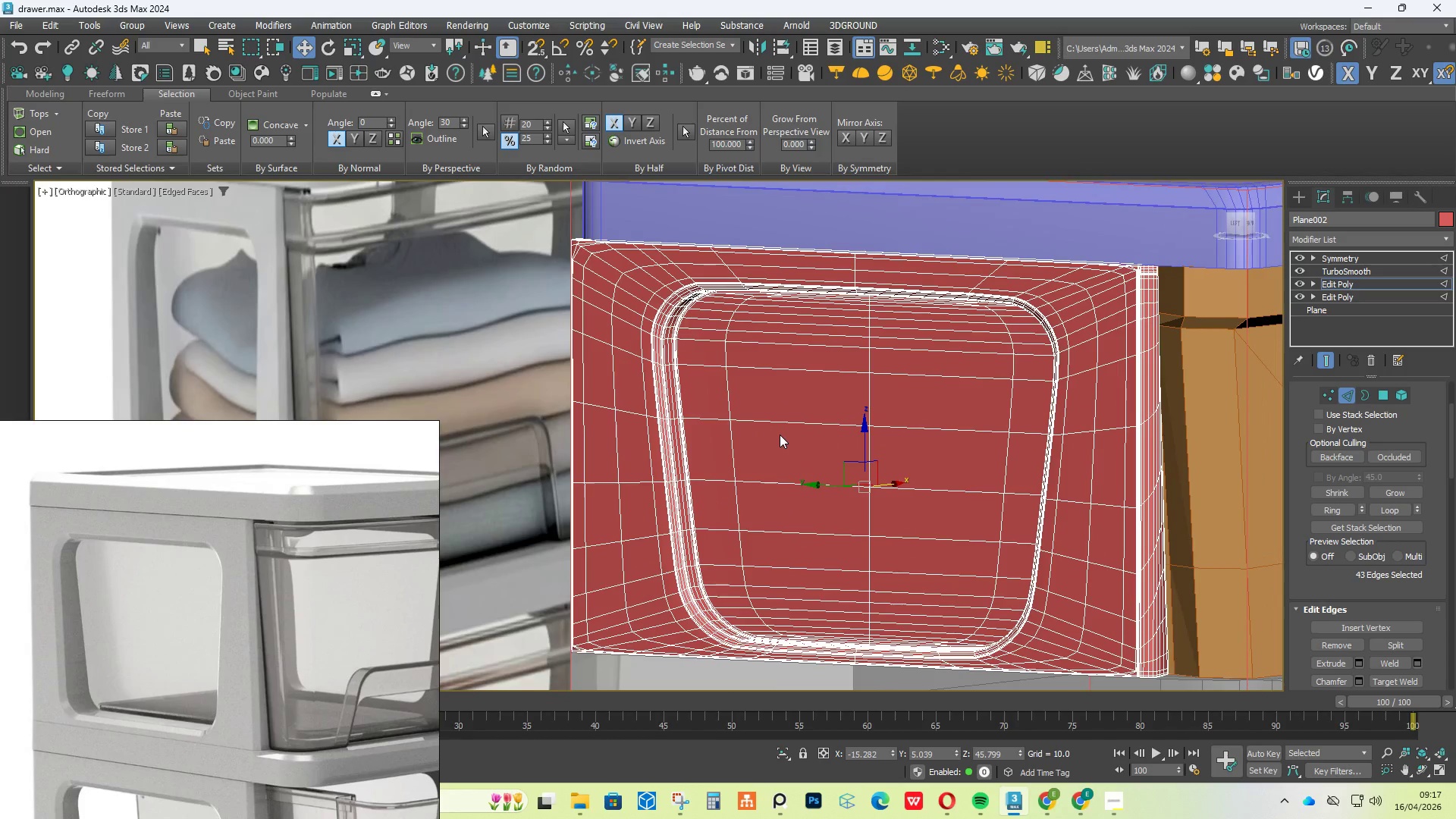 
key(F4)
 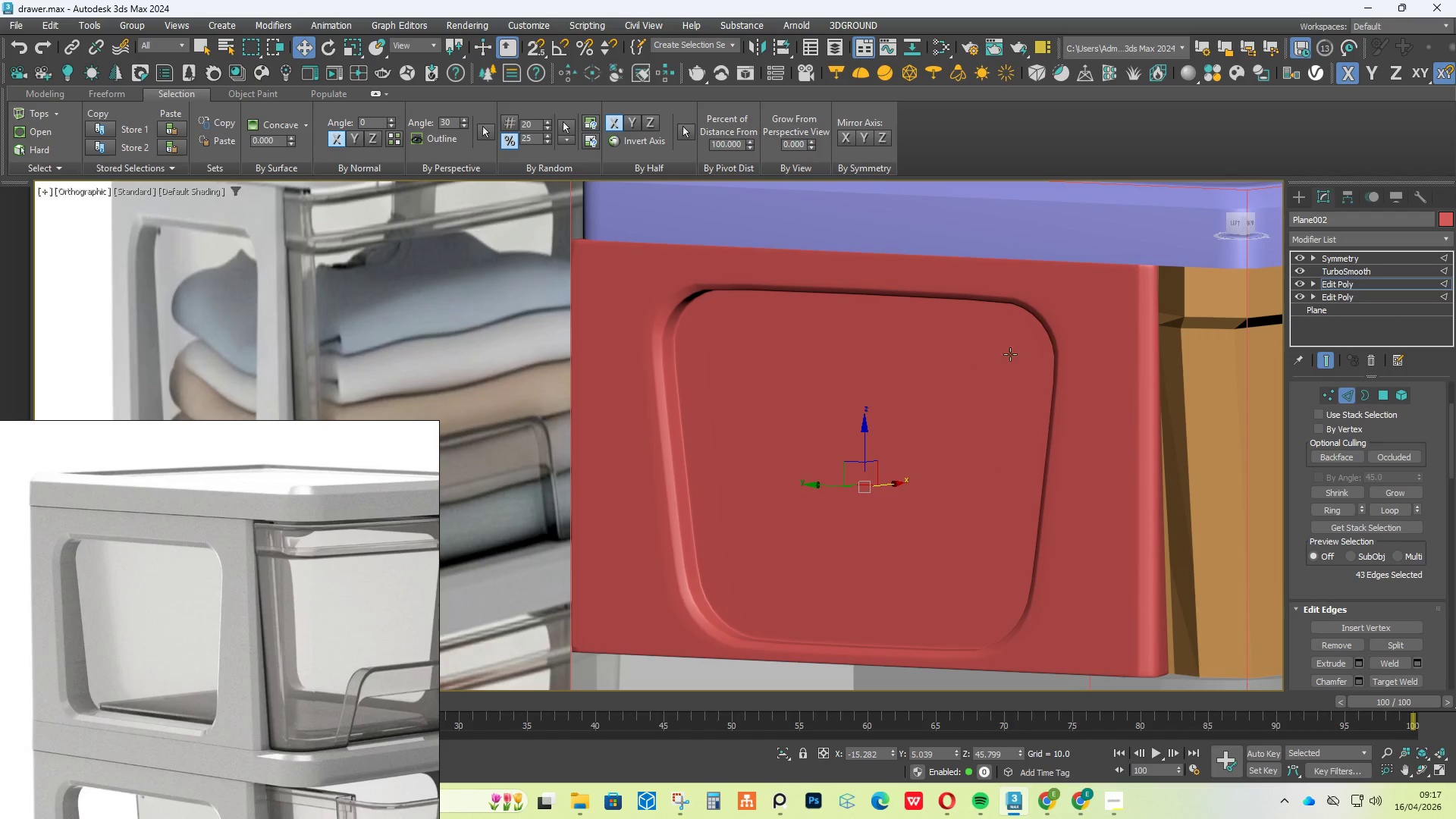 
scroll: coordinate [1166, 254], scroll_direction: up, amount: 4.0
 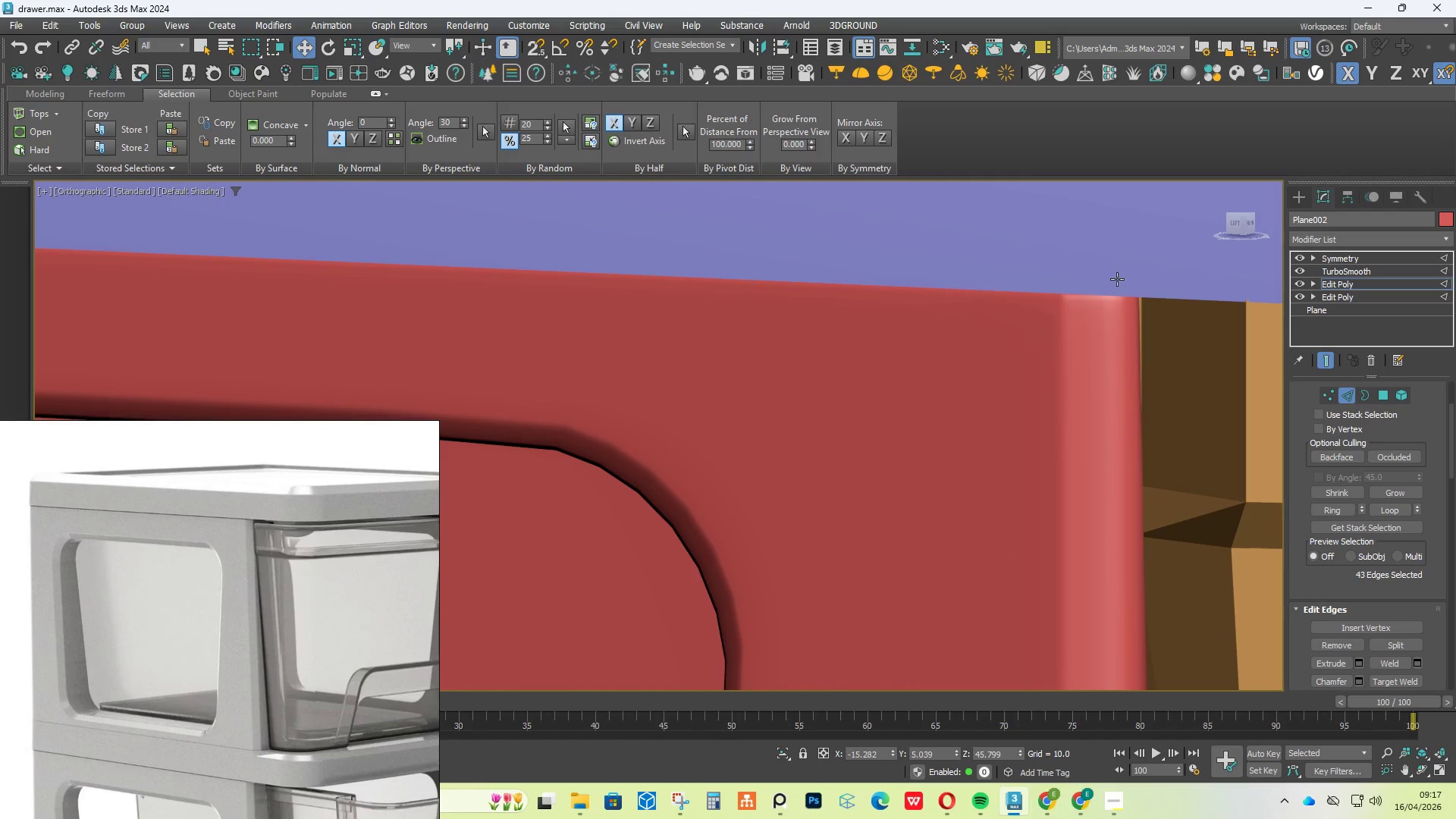 
hold_key(key=AltLeft, duration=1.7)
 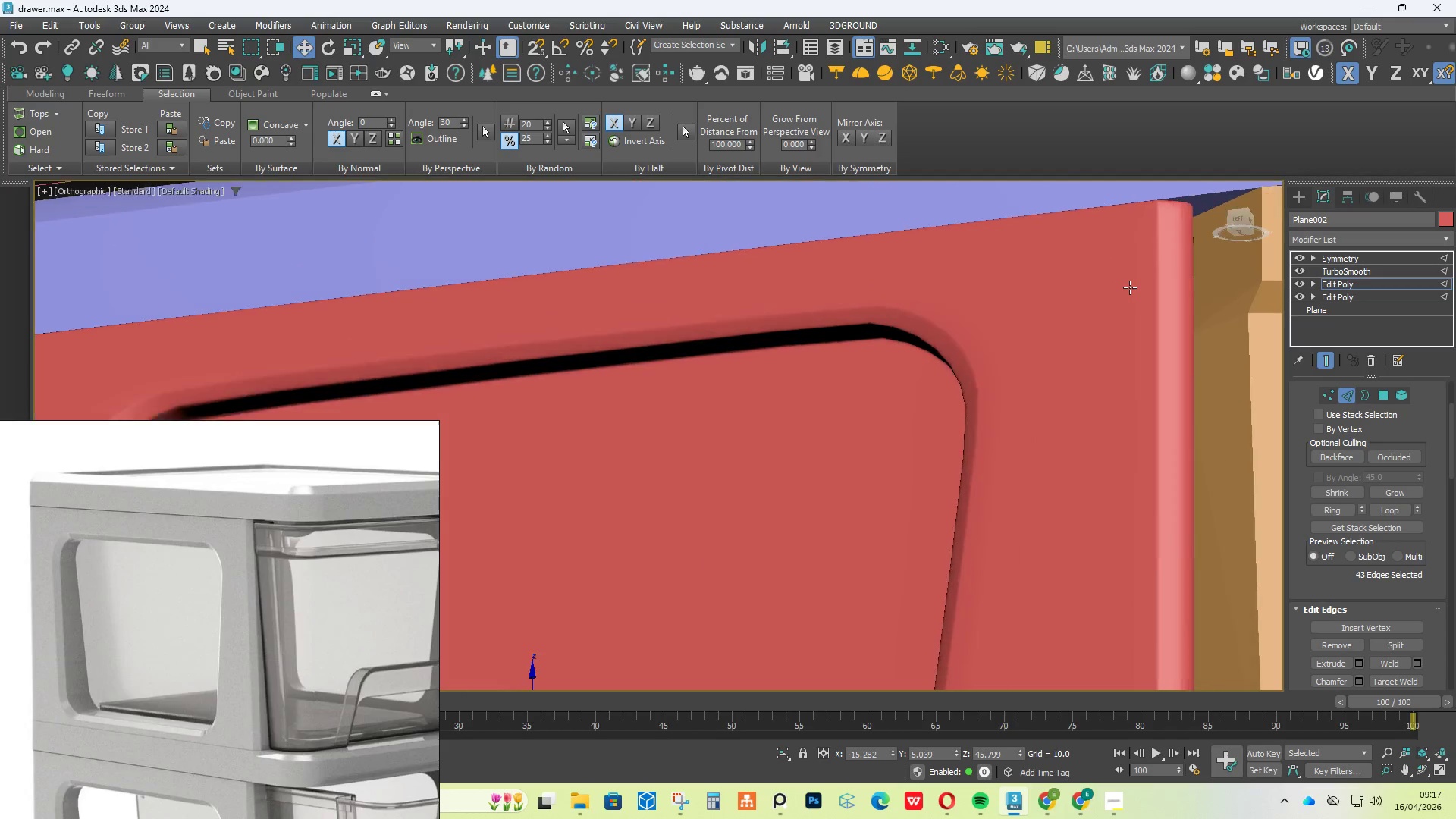 
scroll: coordinate [1130, 287], scroll_direction: down, amount: 4.0
 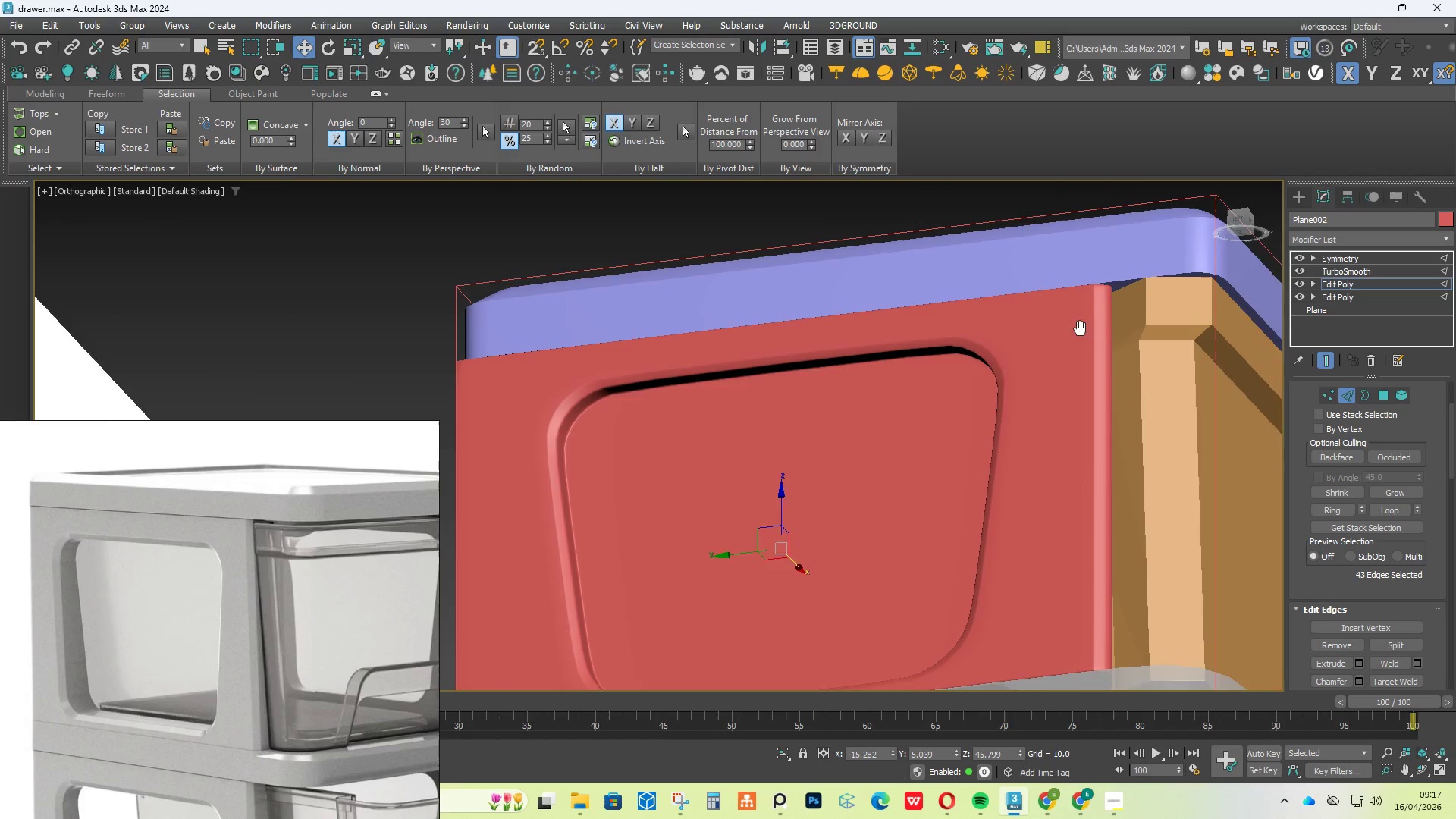 
scroll: coordinate [252, 541], scroll_direction: up, amount: 10.0
 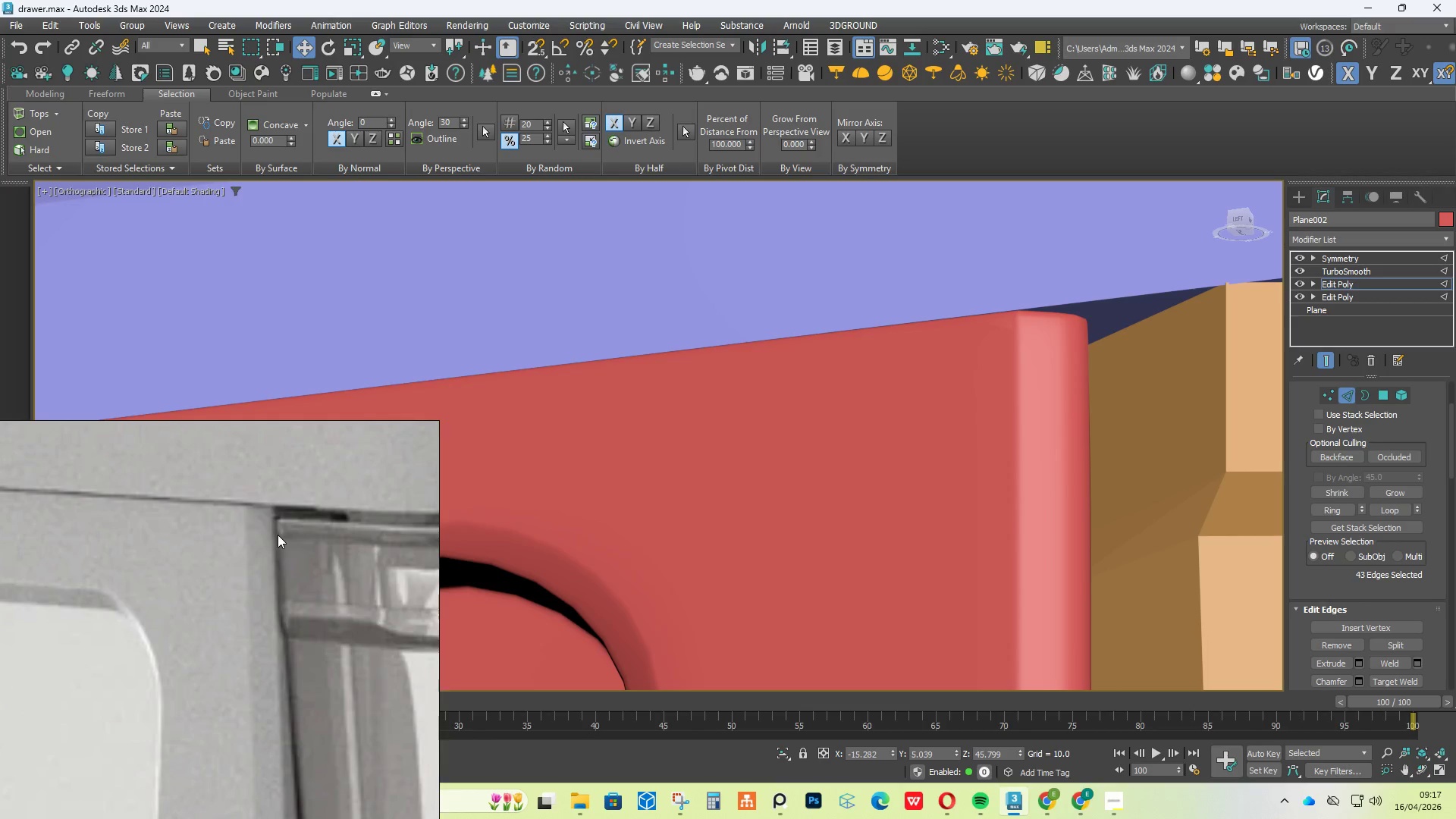 
scroll: coordinate [272, 566], scroll_direction: down, amount: 3.0
 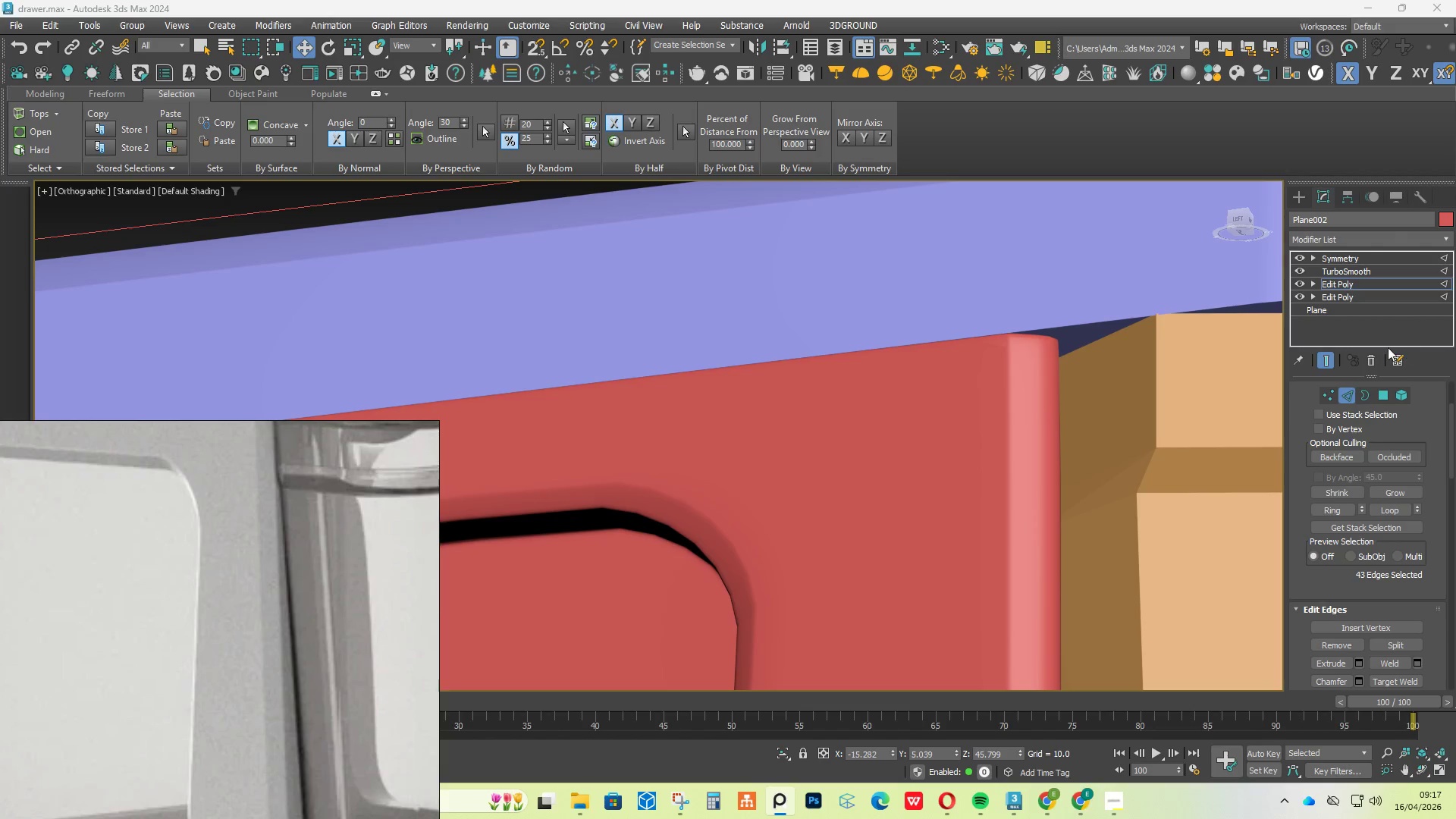 
left_click([1329, 359])
 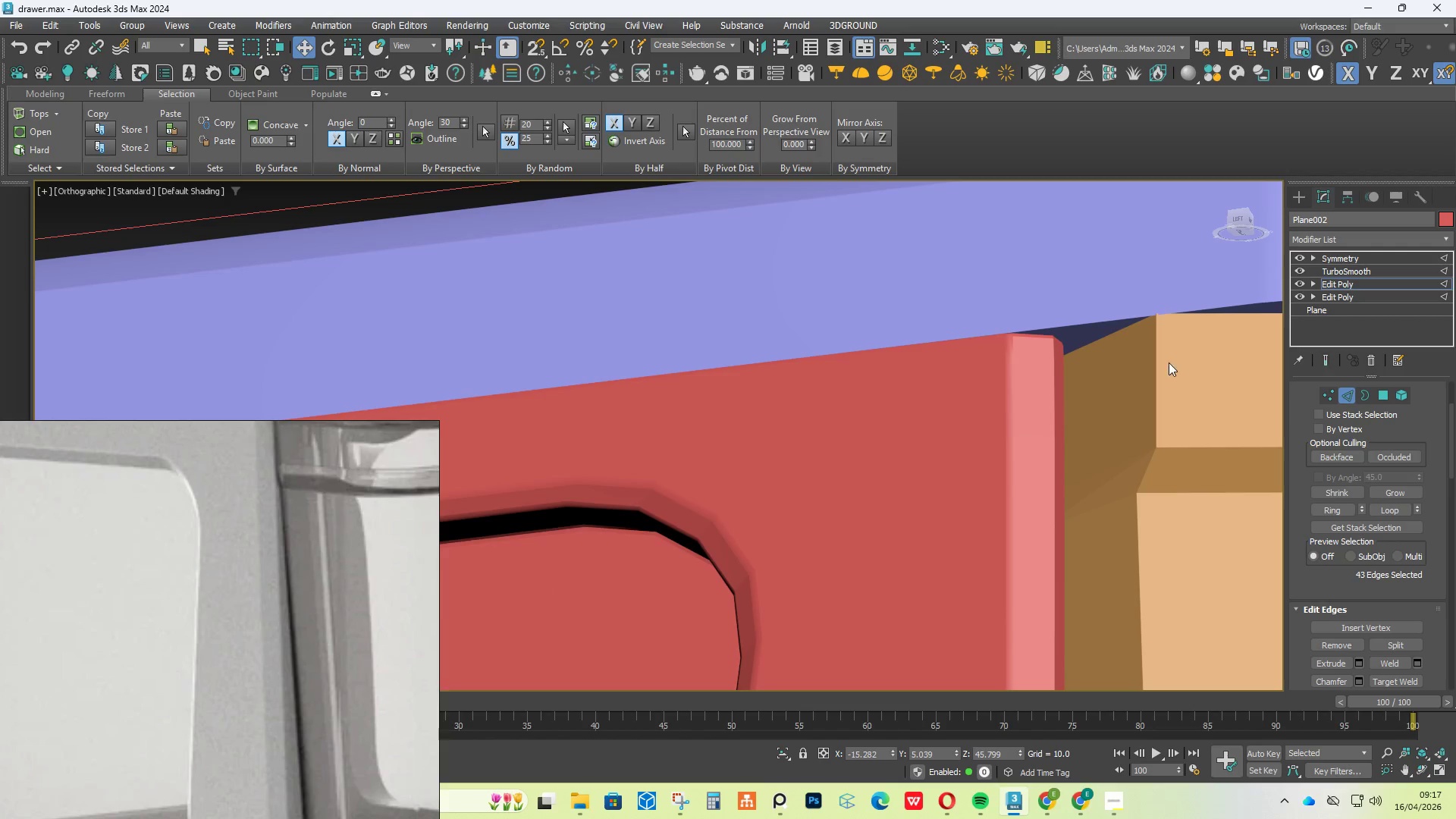 
hold_key(key=AltLeft, duration=2.98)
 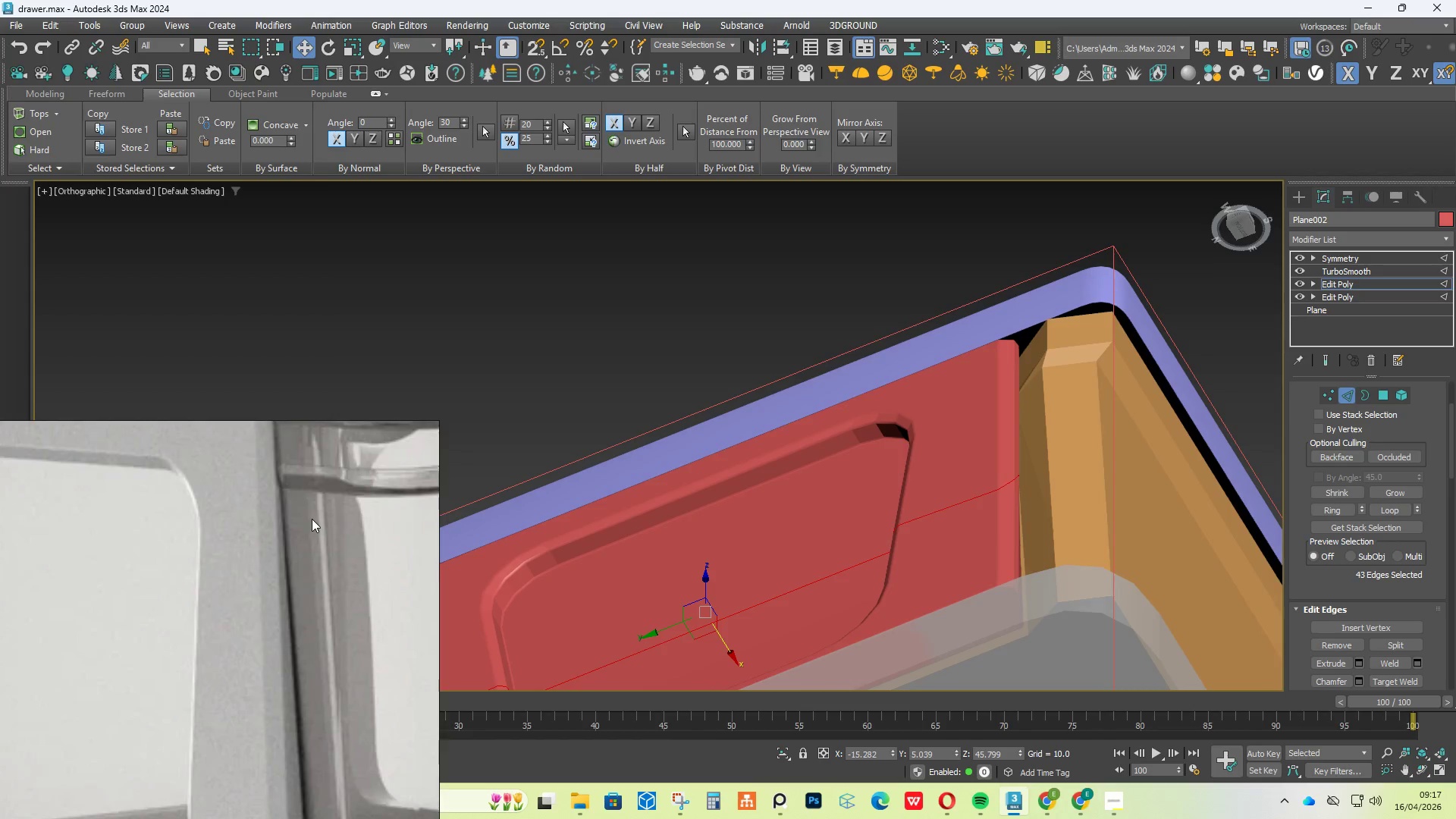 
scroll: coordinate [312, 518], scroll_direction: down, amount: 5.0
 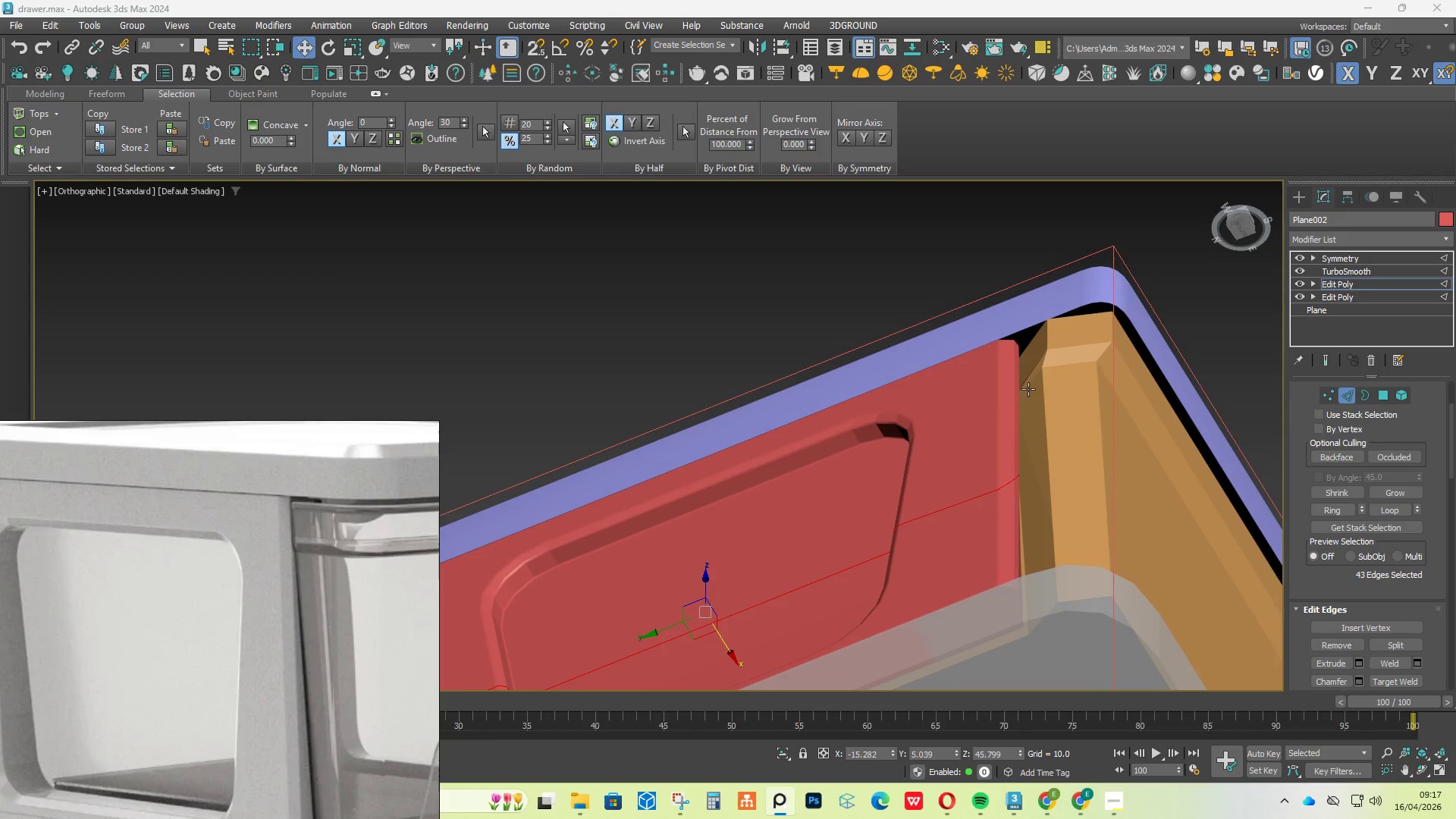 
scroll: coordinate [1015, 340], scroll_direction: up, amount: 4.0
 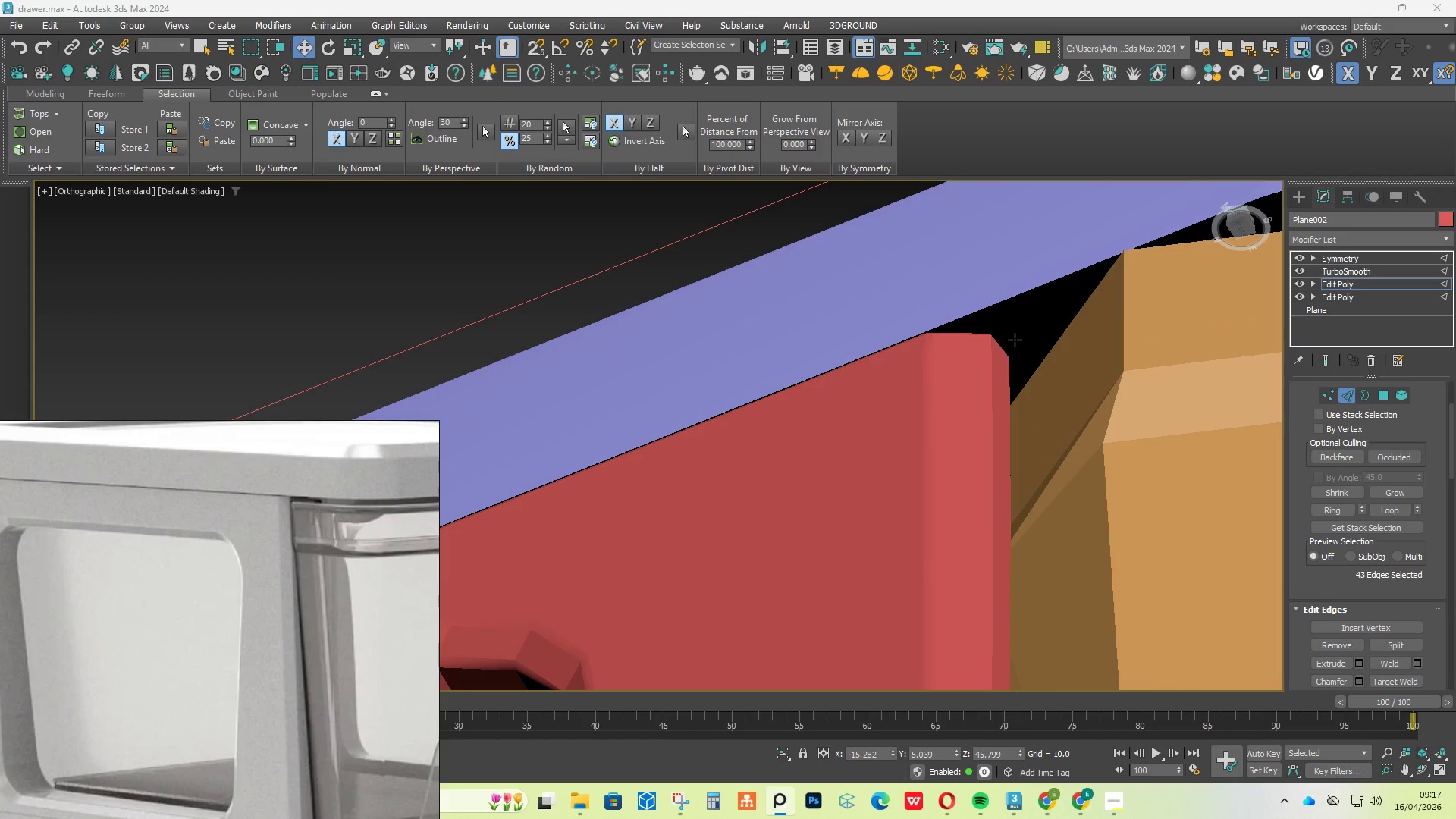 
scroll: coordinate [1015, 340], scroll_direction: down, amount: 4.0
 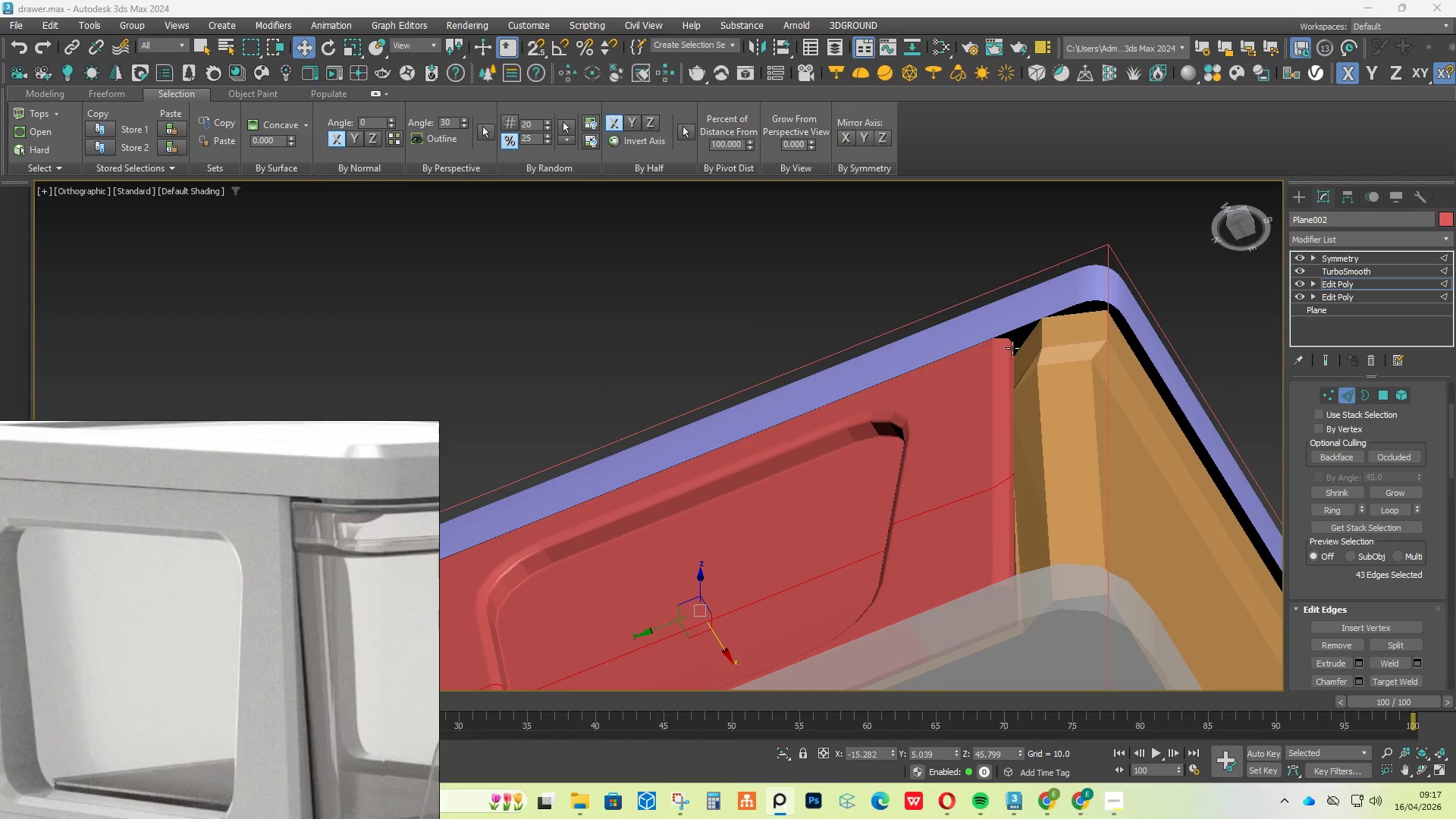 
hold_key(key=AltLeft, duration=1.58)
 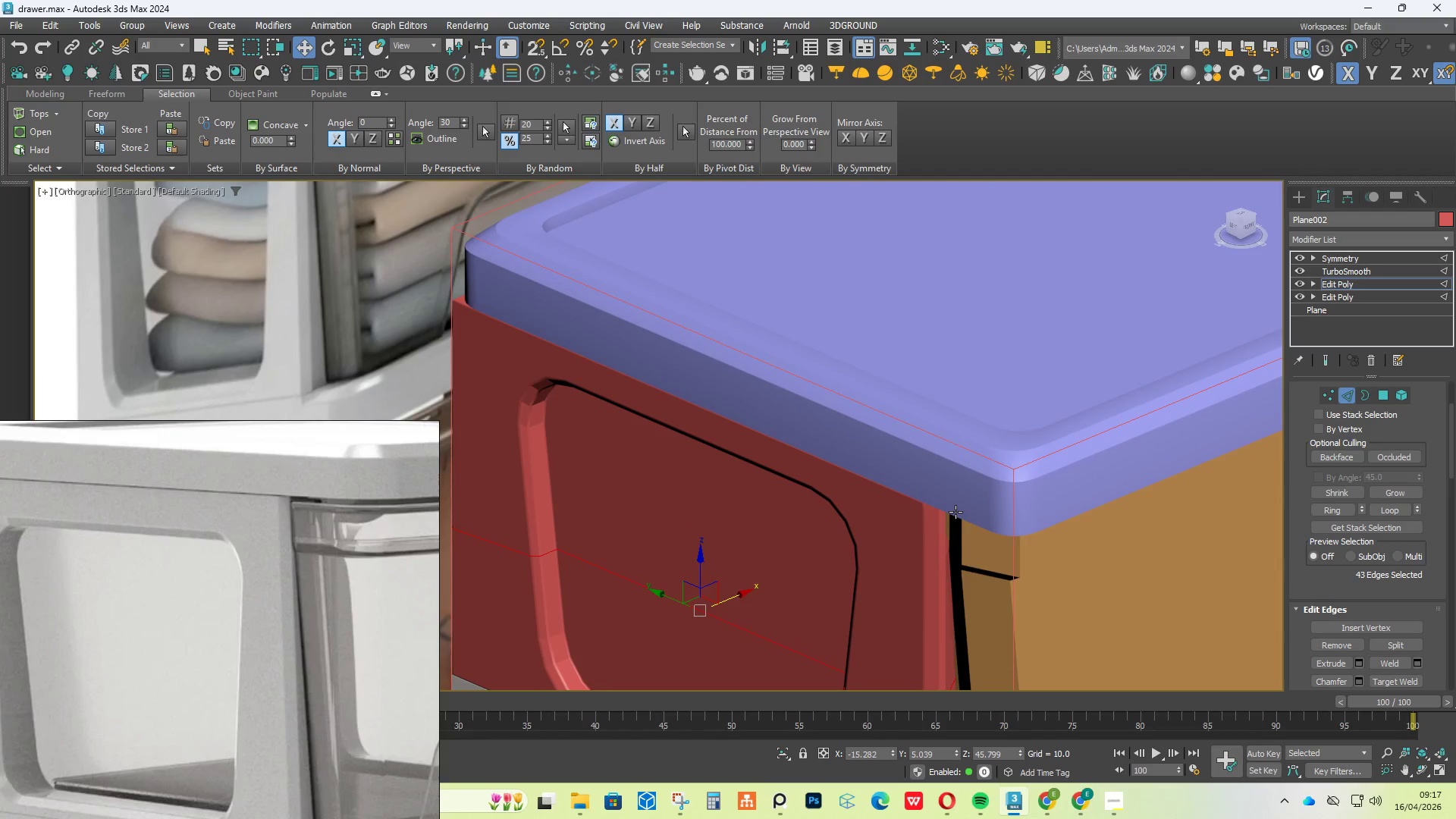 
hold_key(key=AltLeft, duration=0.59)
 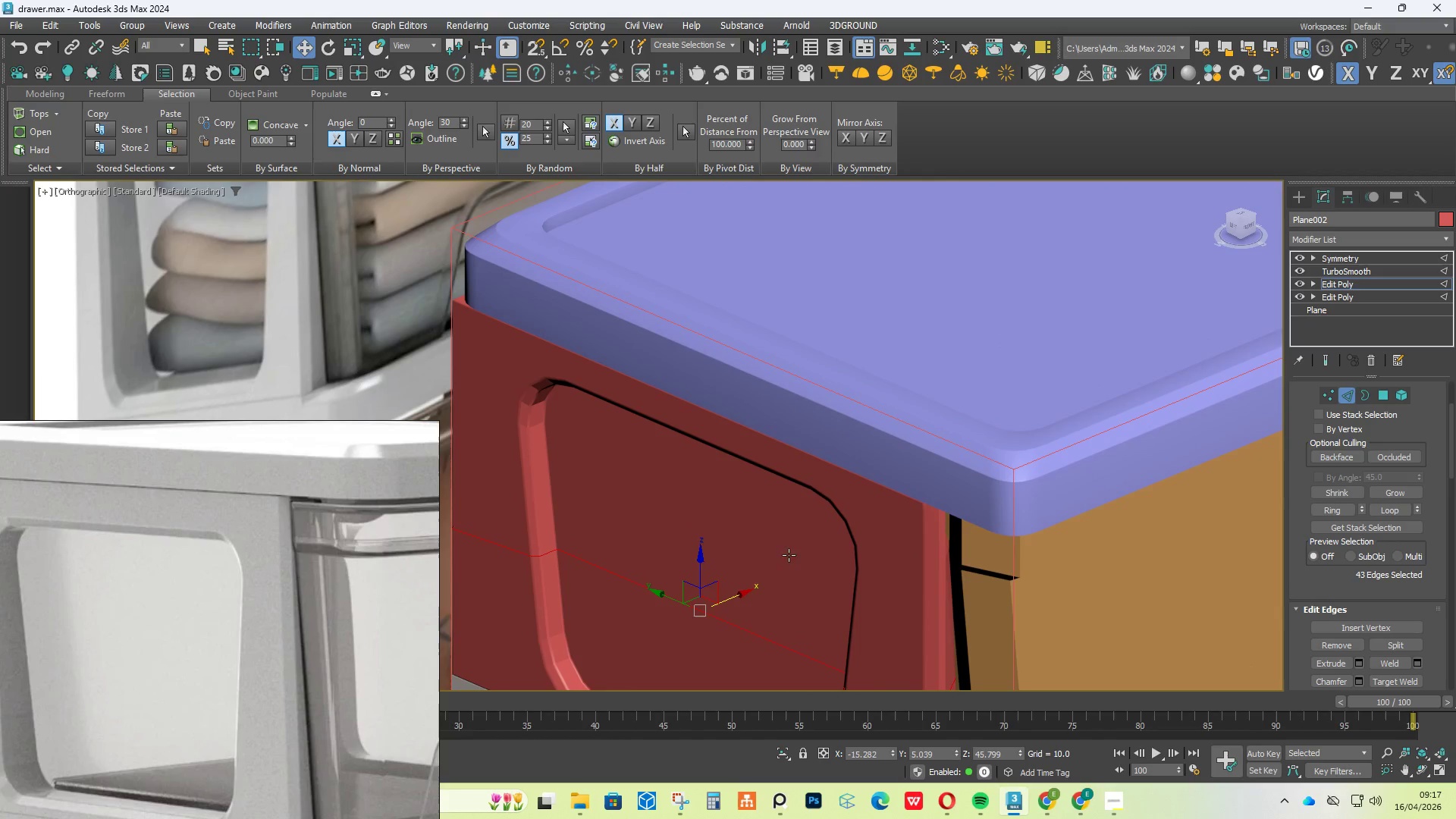 
scroll: coordinate [340, 631], scroll_direction: down, amount: 4.0
 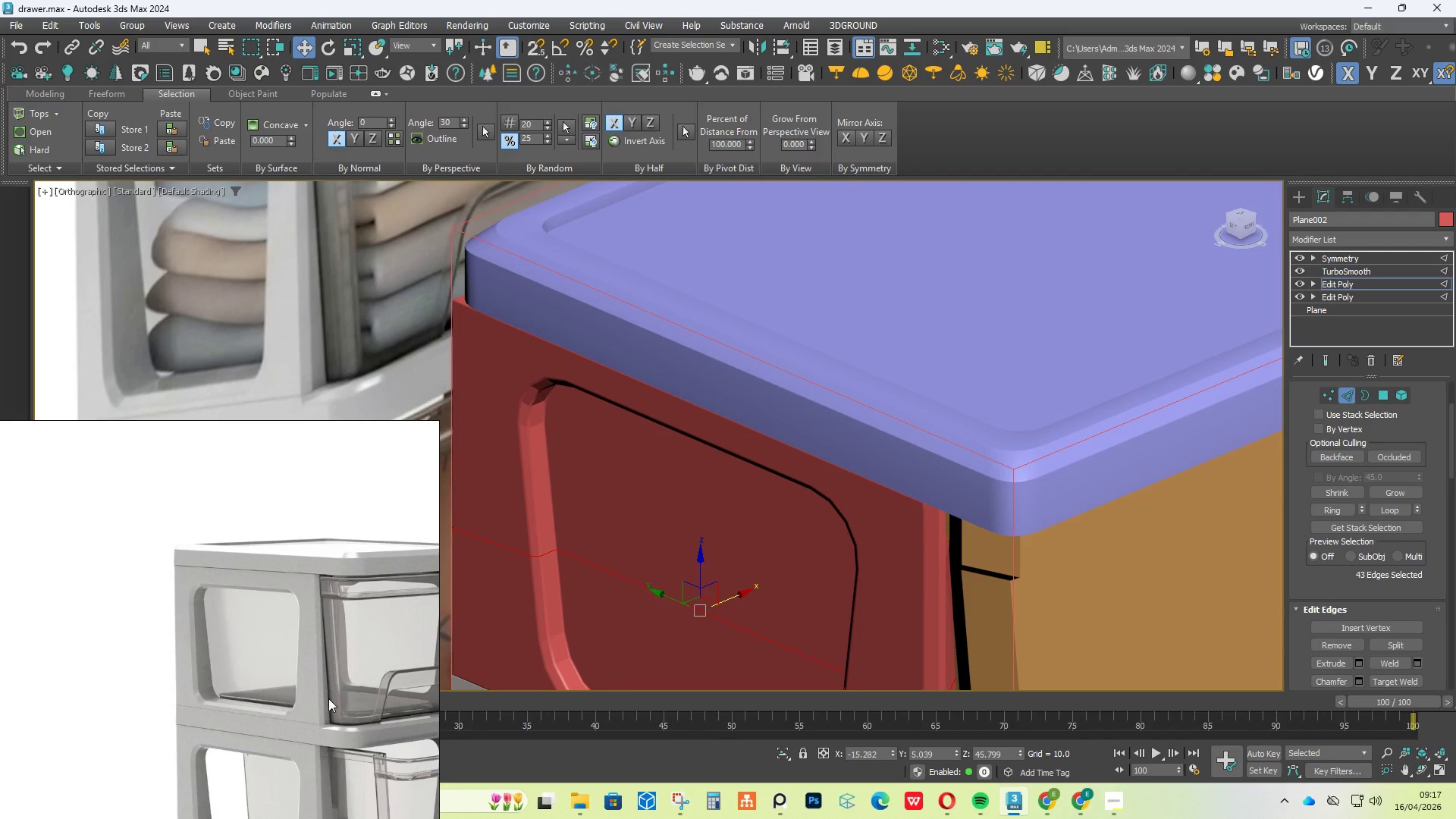 
scroll: coordinate [326, 718], scroll_direction: up, amount: 6.0
 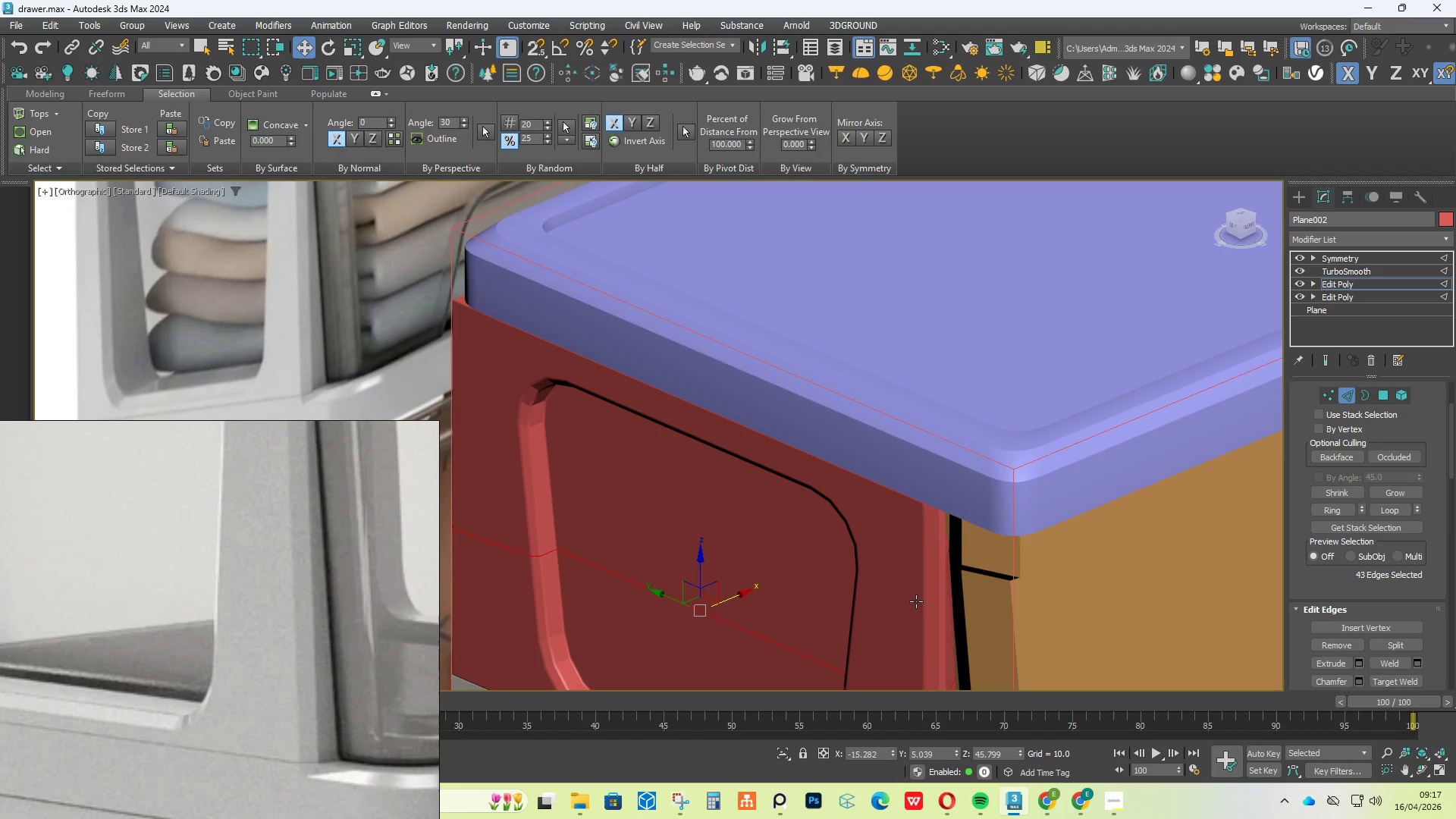 
scroll: coordinate [257, 614], scroll_direction: down, amount: 2.0
 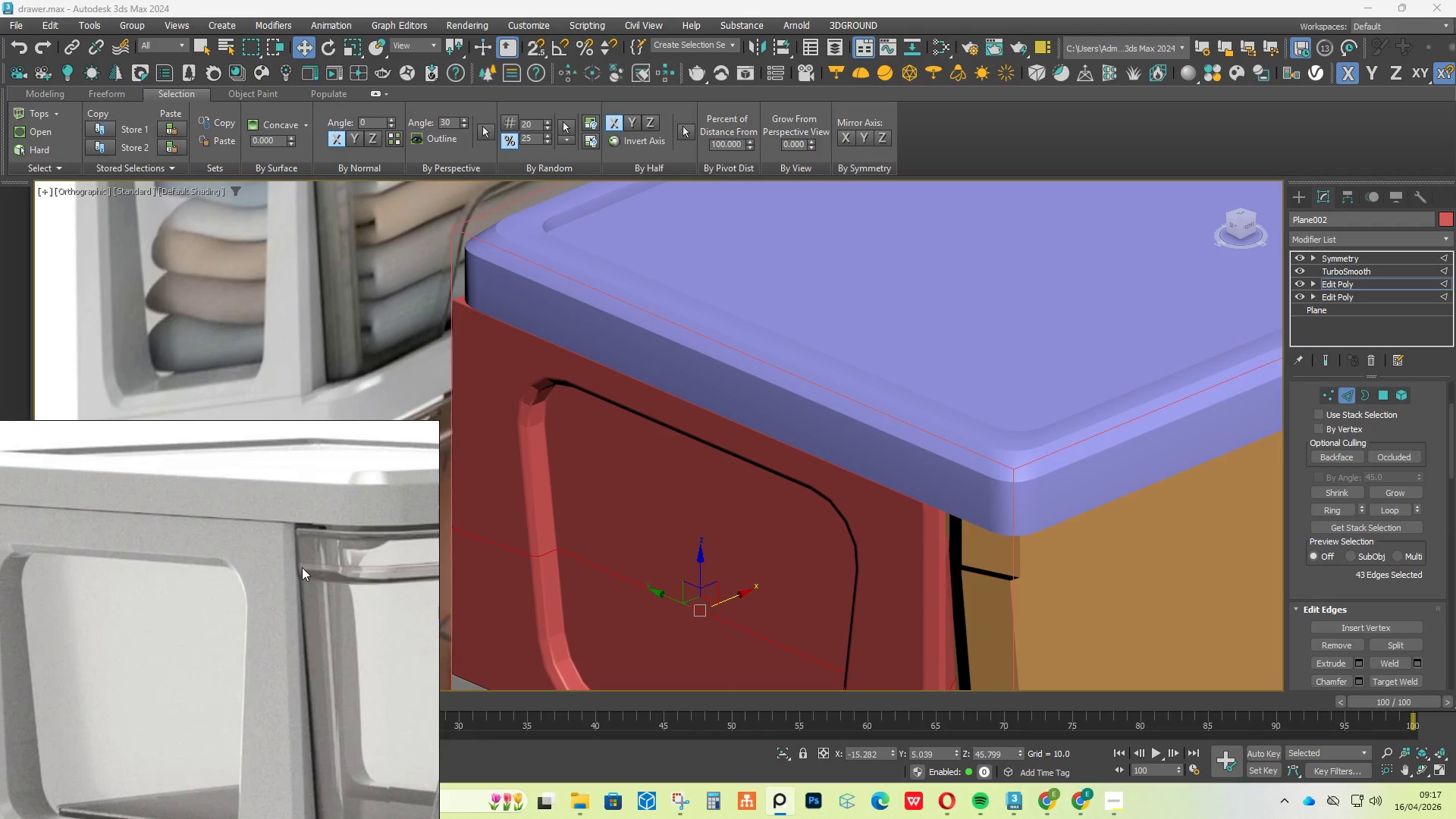 
scroll: coordinate [317, 717], scroll_direction: up, amount: 1.0
 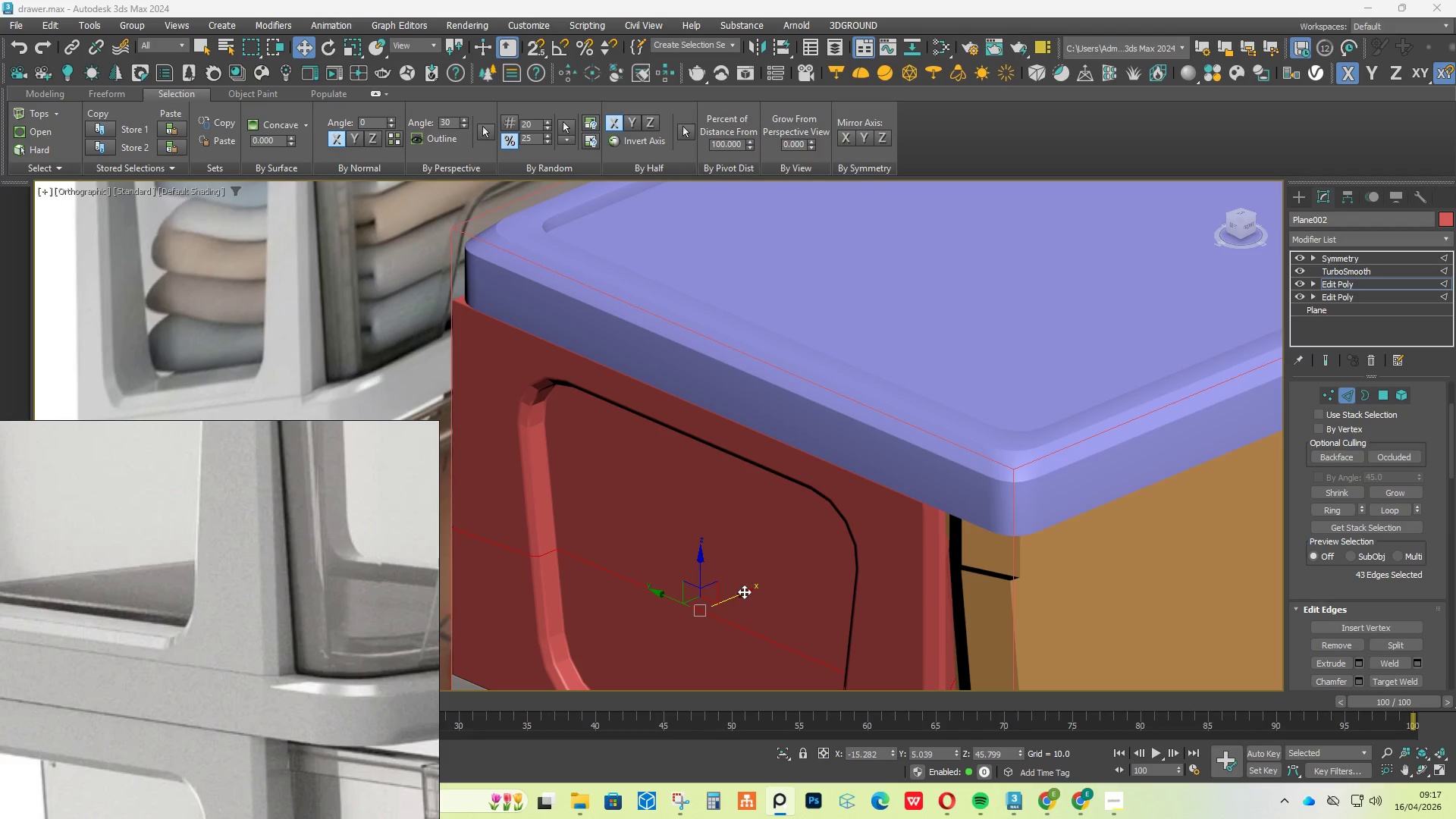 
hold_key(key=AltLeft, duration=0.52)
 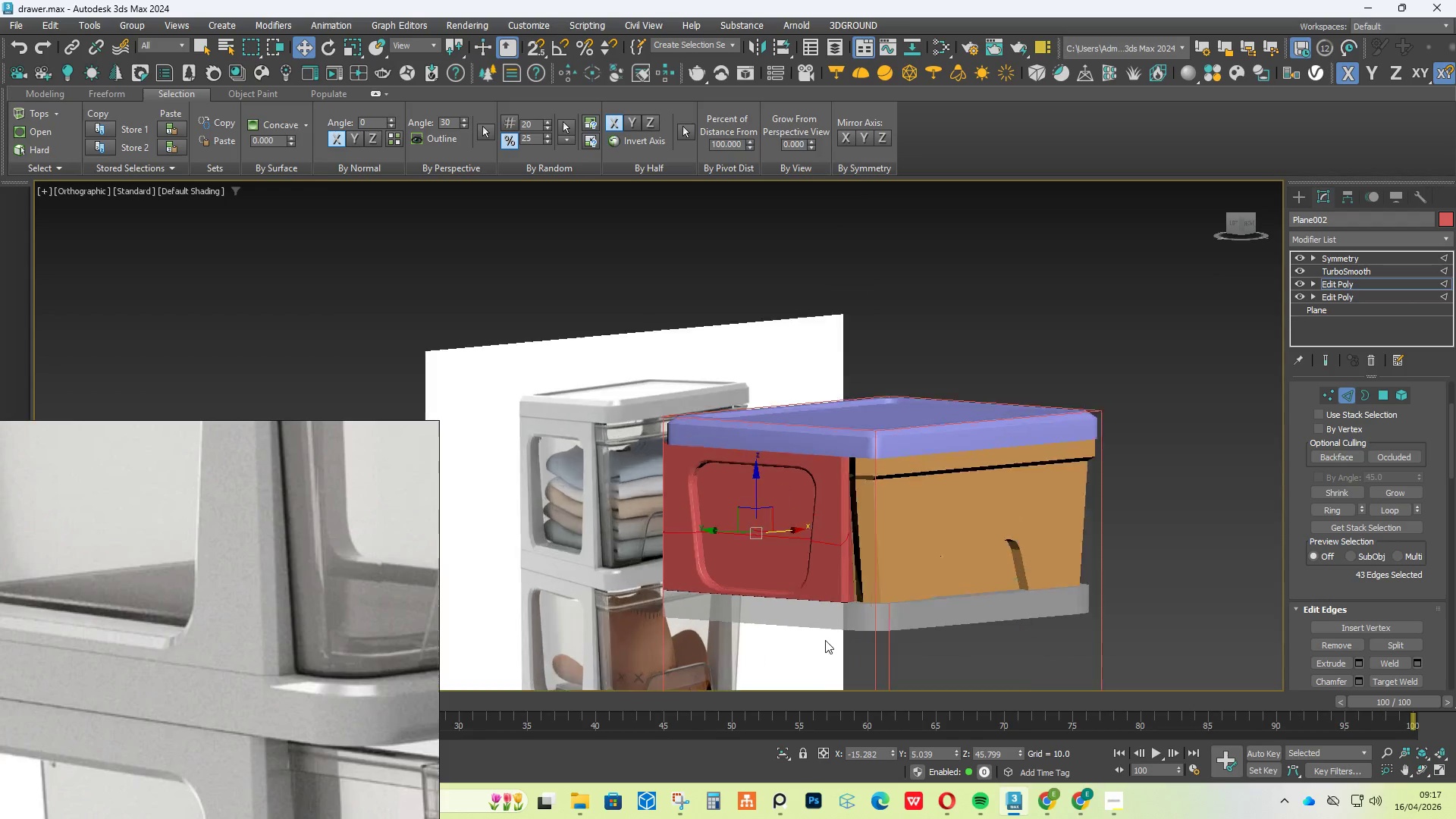 
scroll: coordinate [802, 548], scroll_direction: down, amount: 4.0
 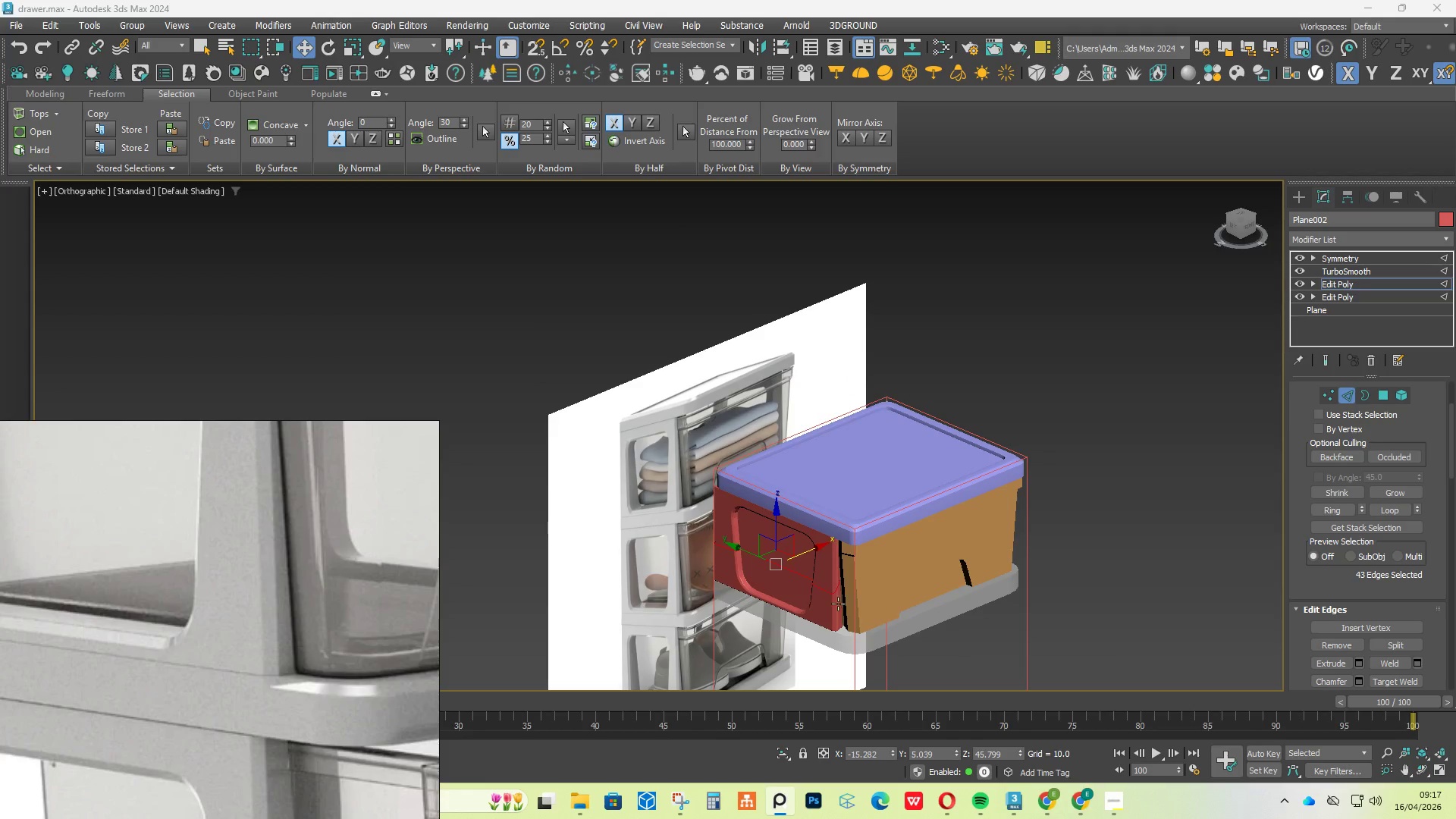 
hold_key(key=AltLeft, duration=0.64)
 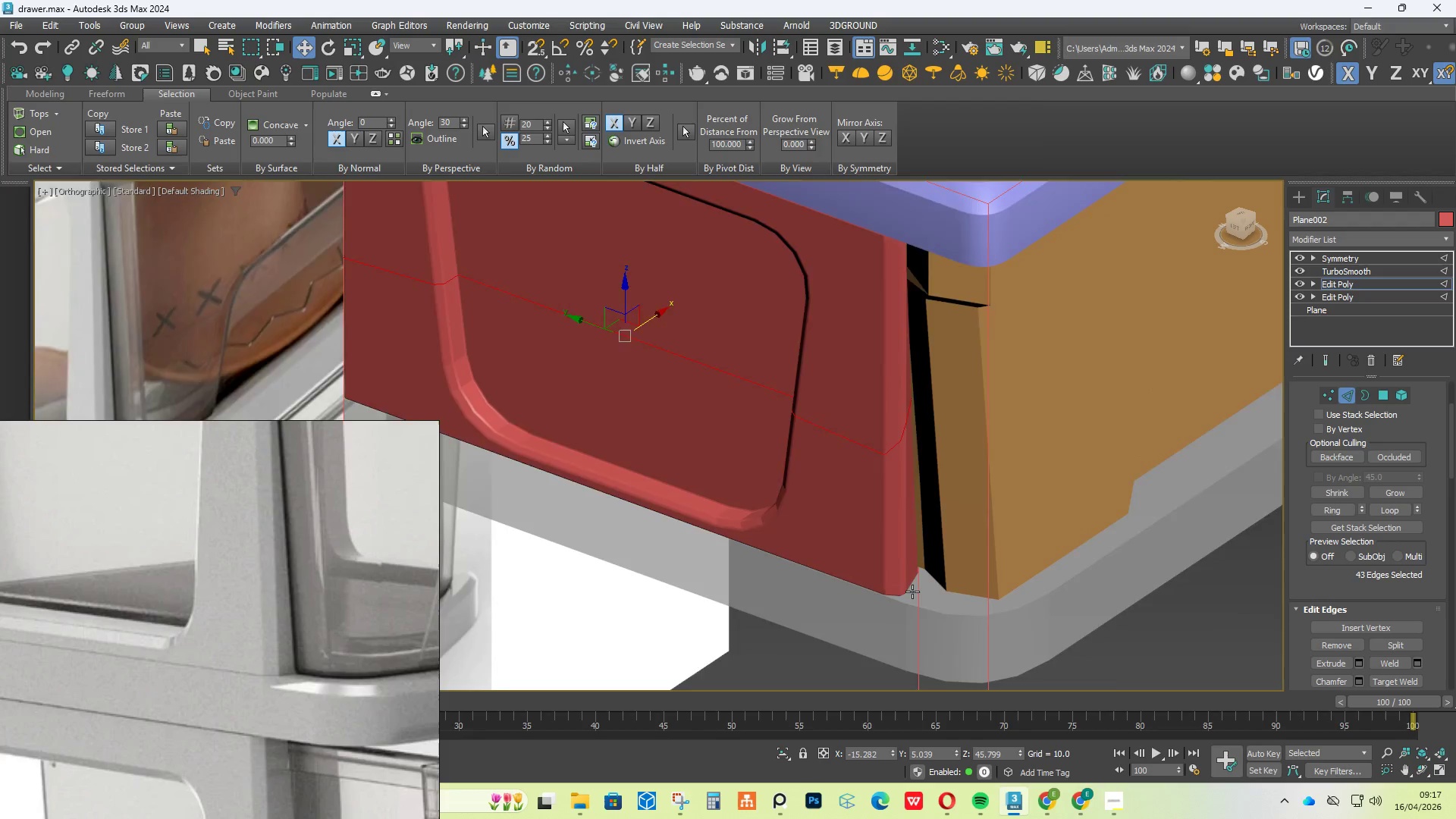 
scroll: coordinate [253, 699], scroll_direction: up, amount: 9.0
 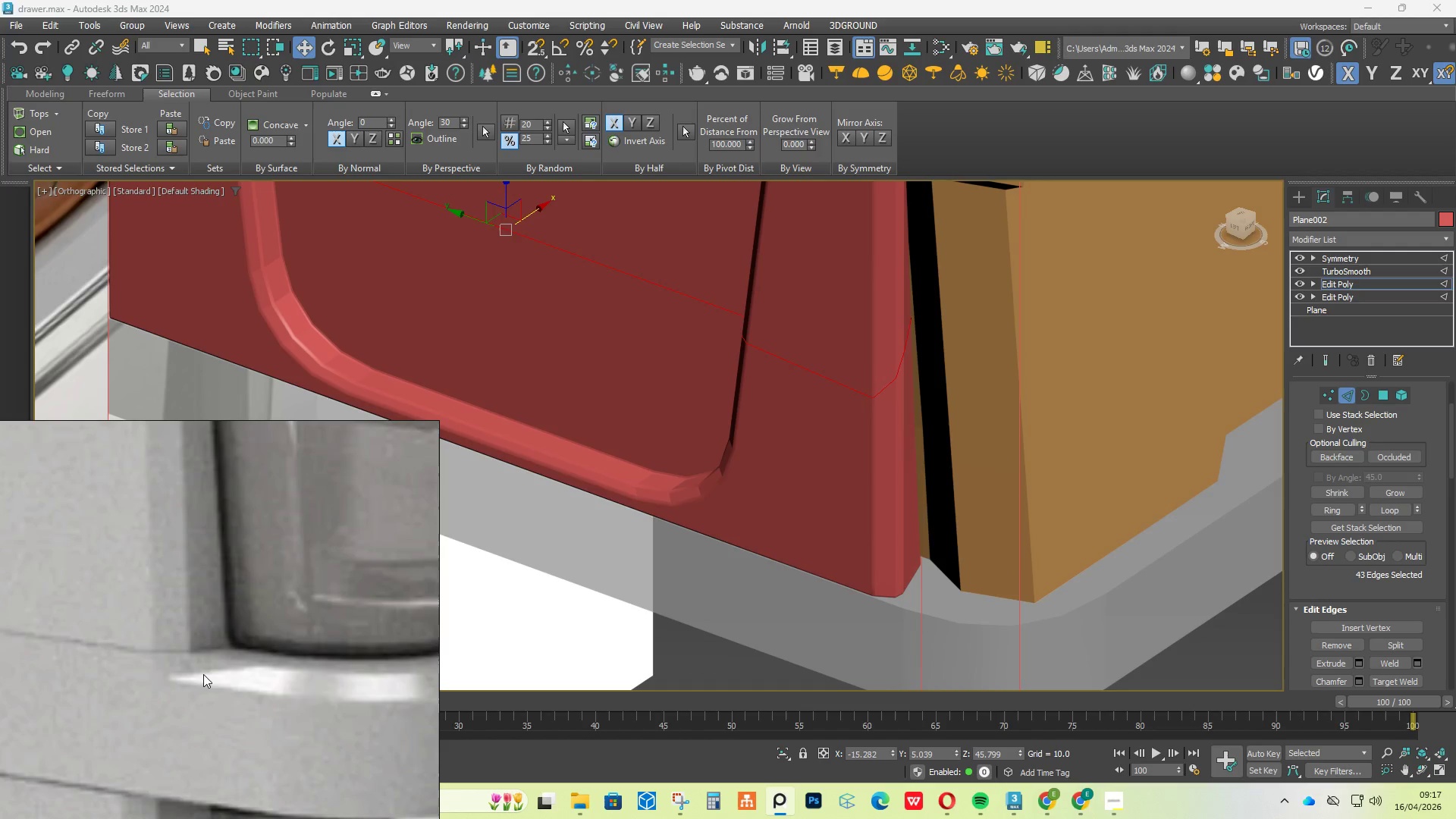 
scroll: coordinate [208, 670], scroll_direction: down, amount: 5.0
 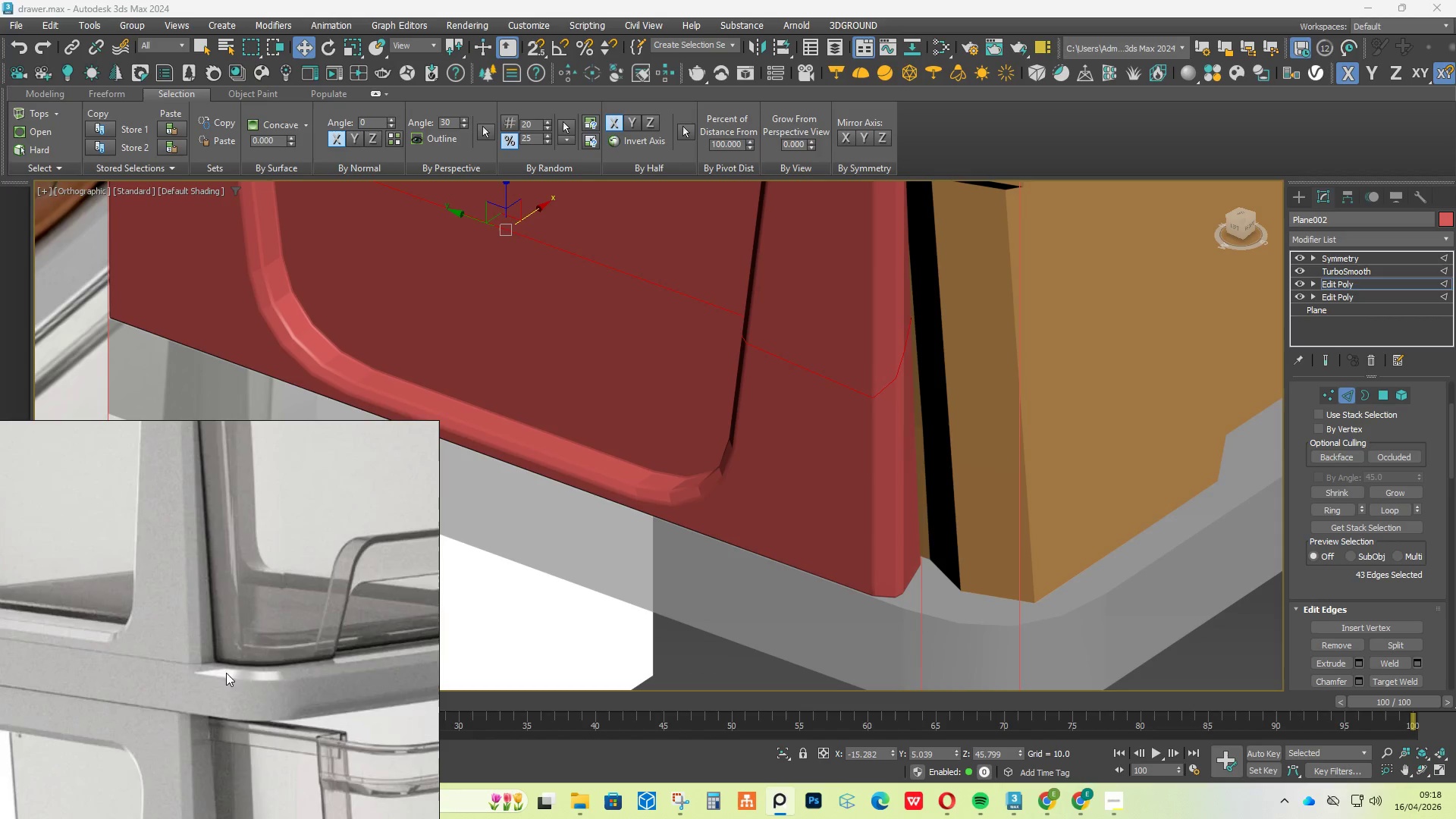 
scroll: coordinate [215, 673], scroll_direction: up, amount: 6.0
 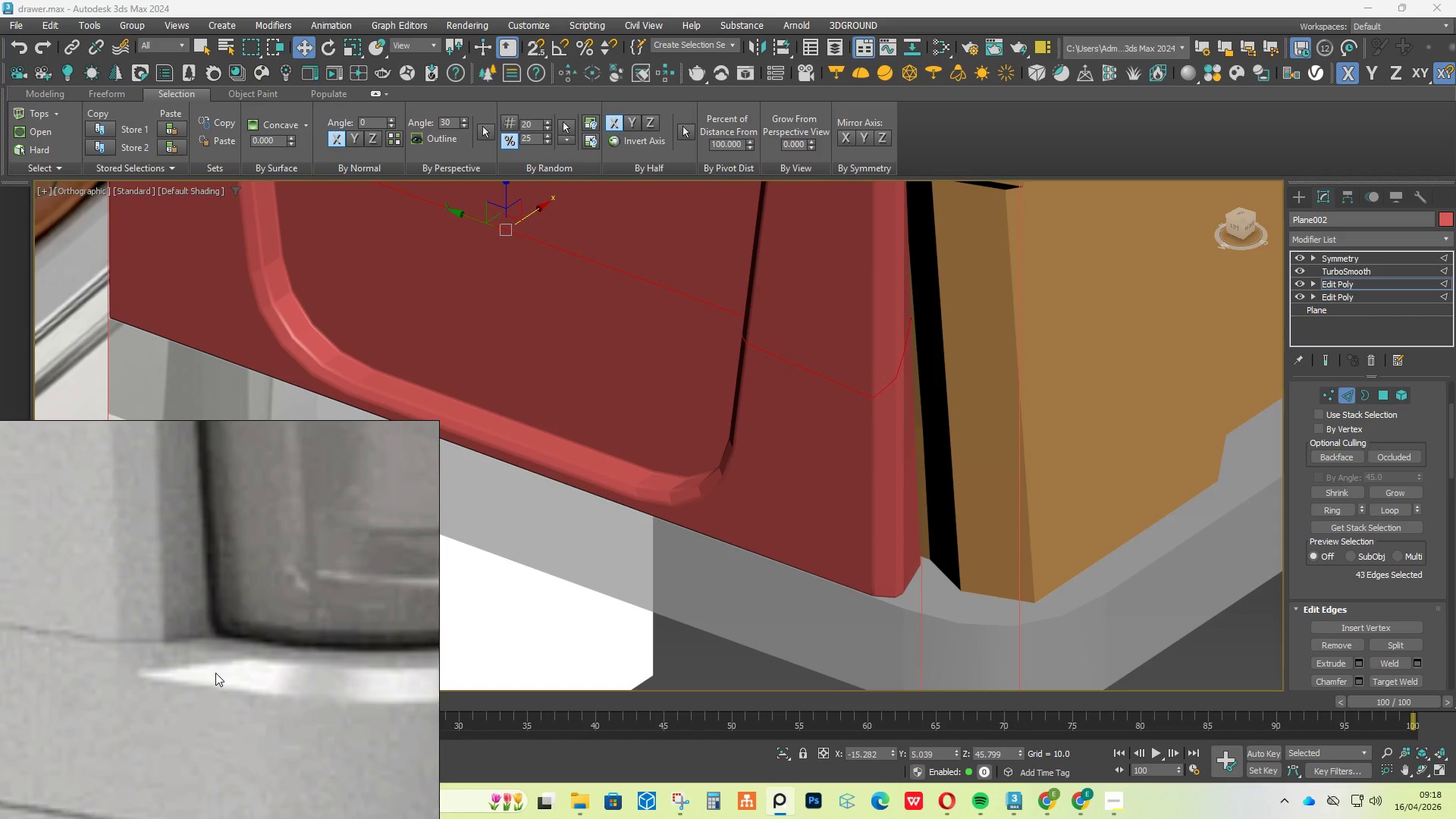 
scroll: coordinate [217, 670], scroll_direction: down, amount: 10.0
 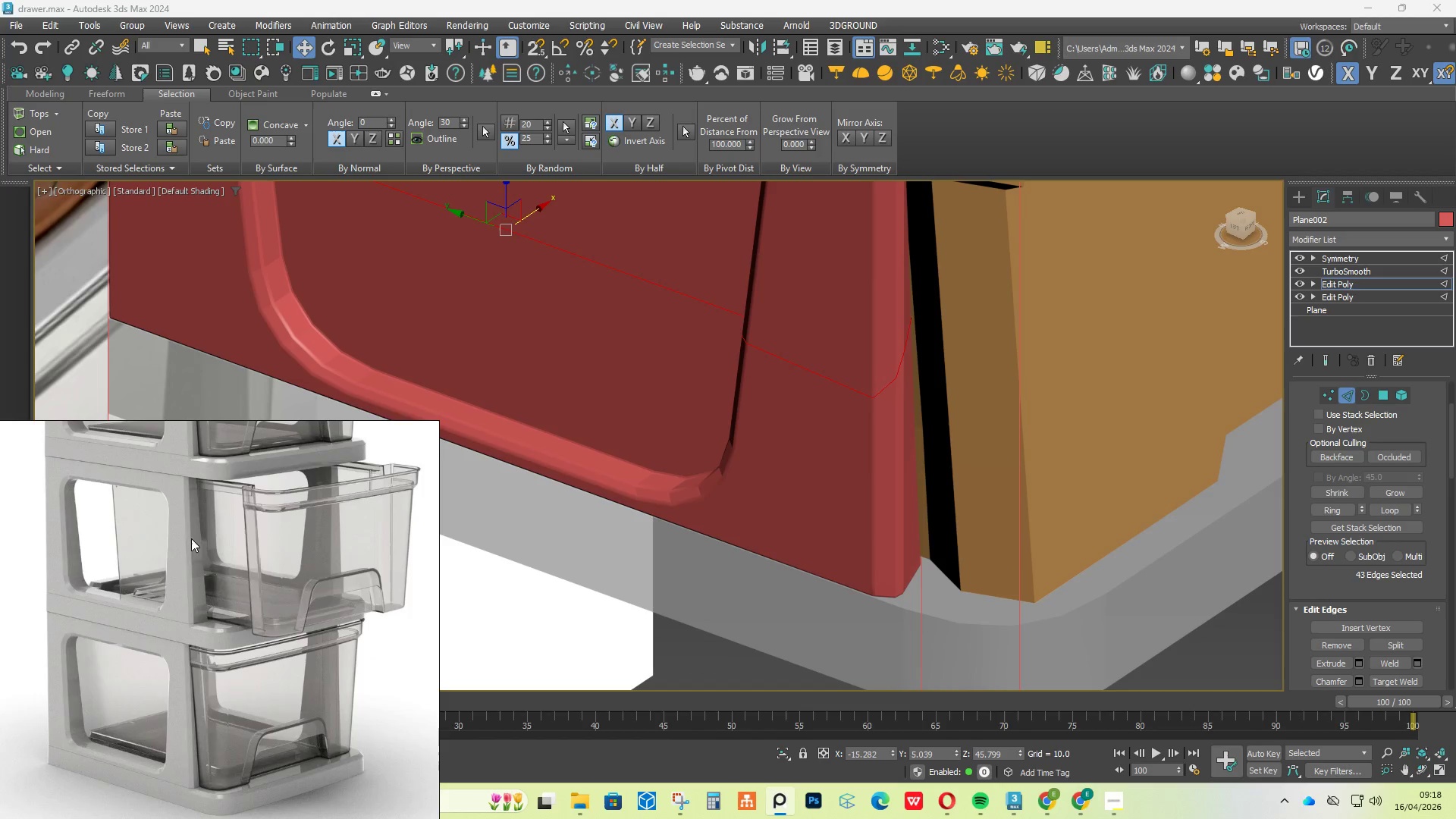 
scroll: coordinate [202, 594], scroll_direction: up, amount: 8.0
 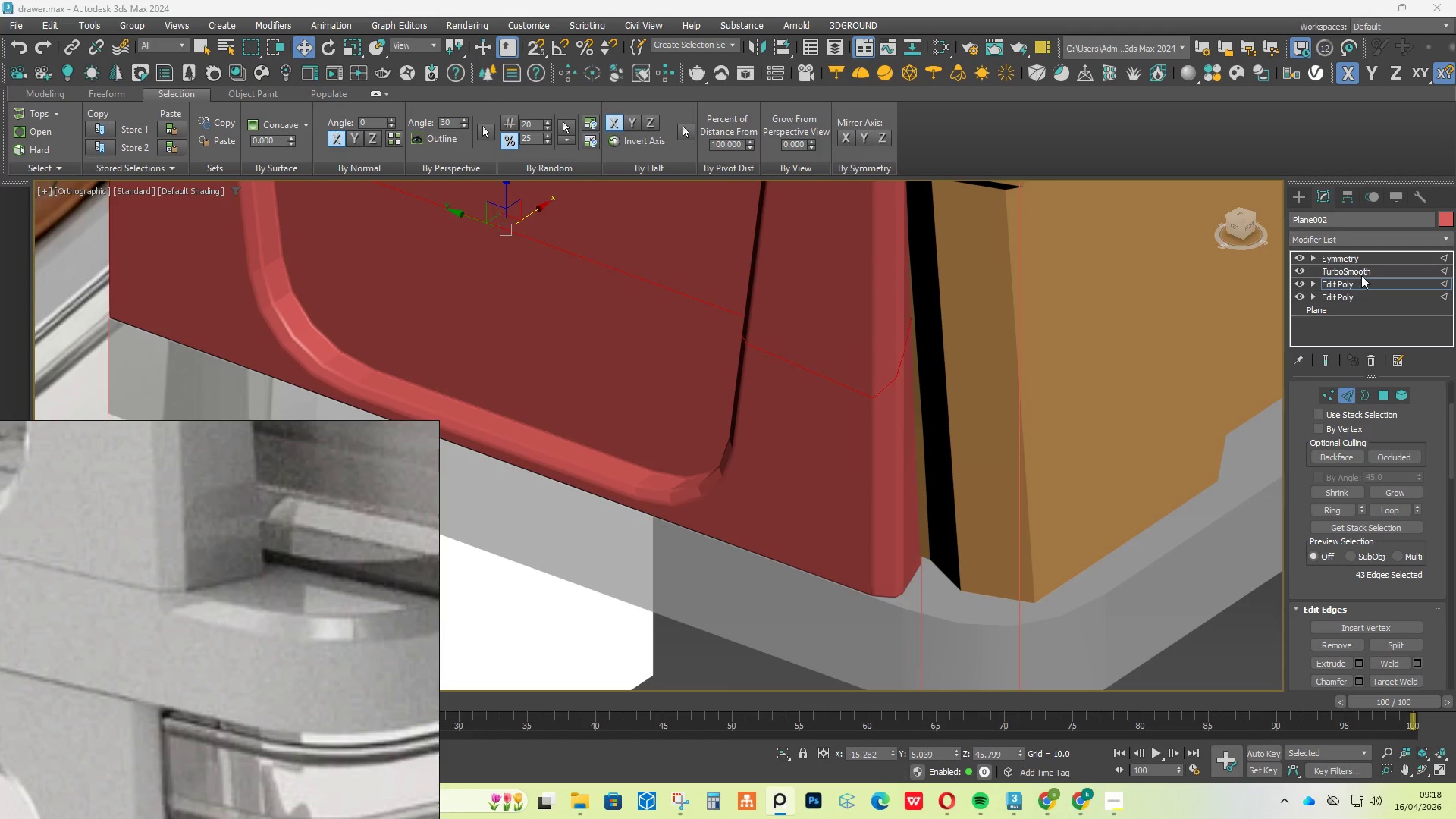 
wait(5.64)
 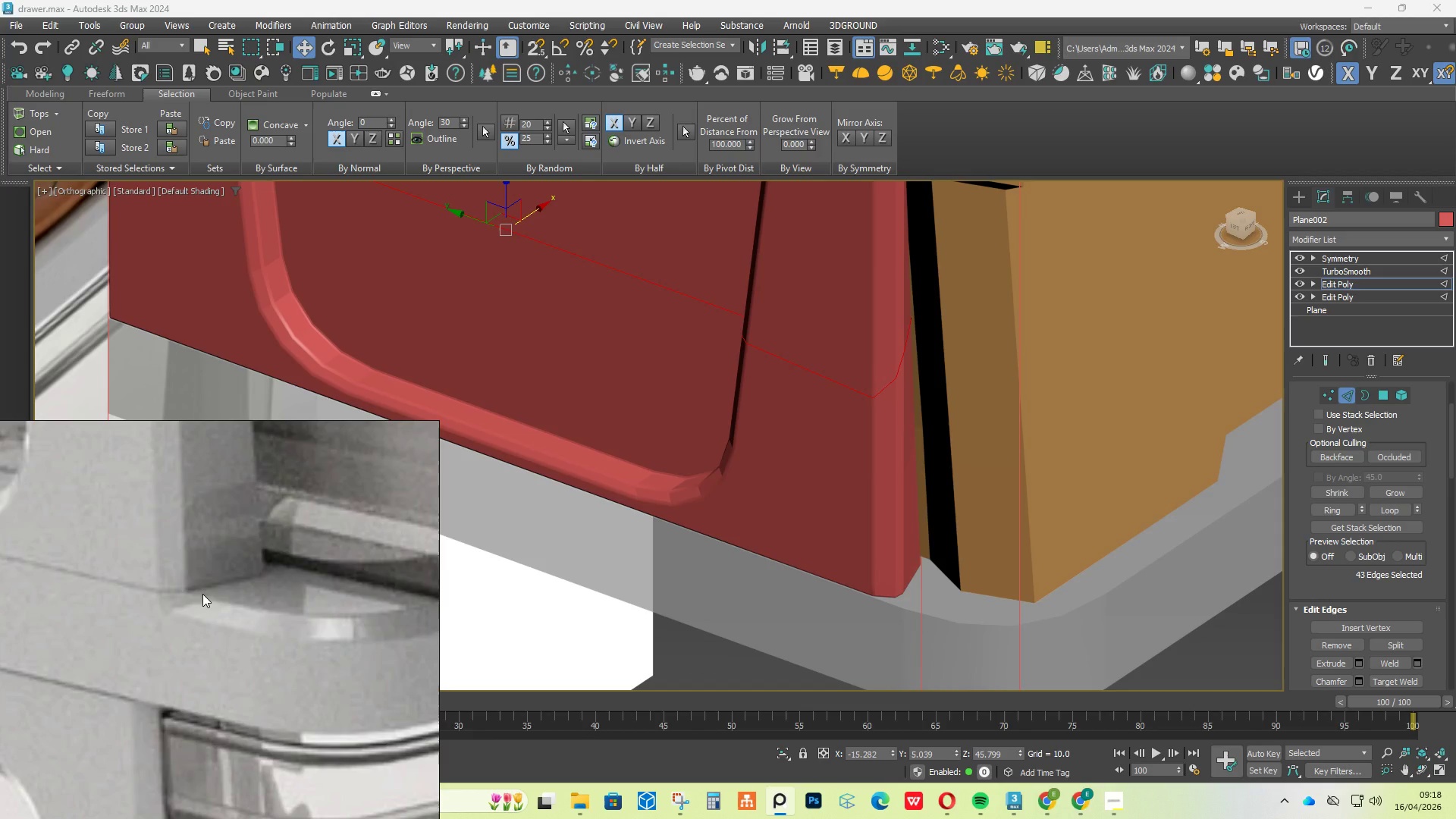 
left_click([1297, 257])
 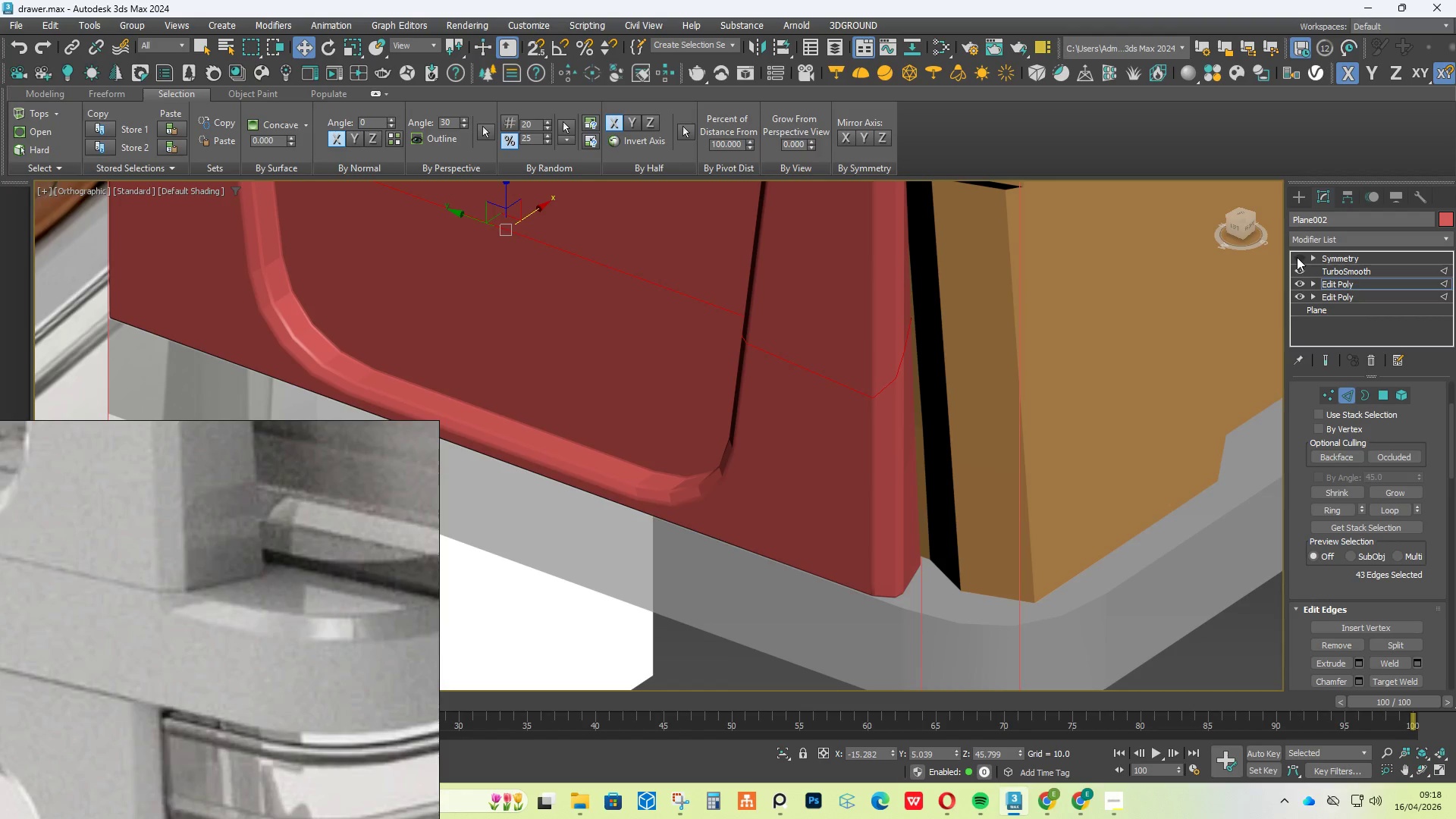 
left_click([1297, 257])
 